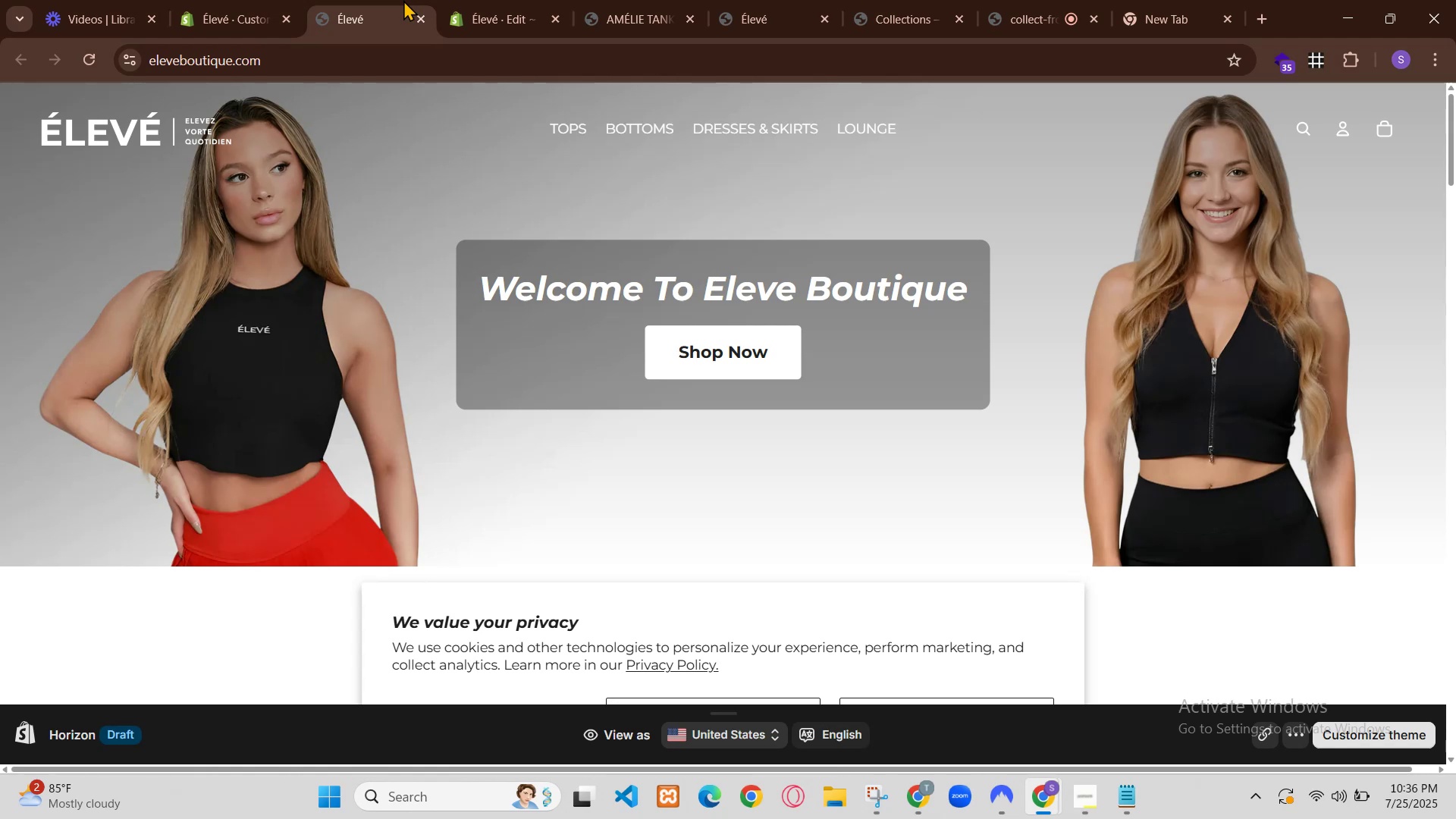 
left_click([266, 0])
 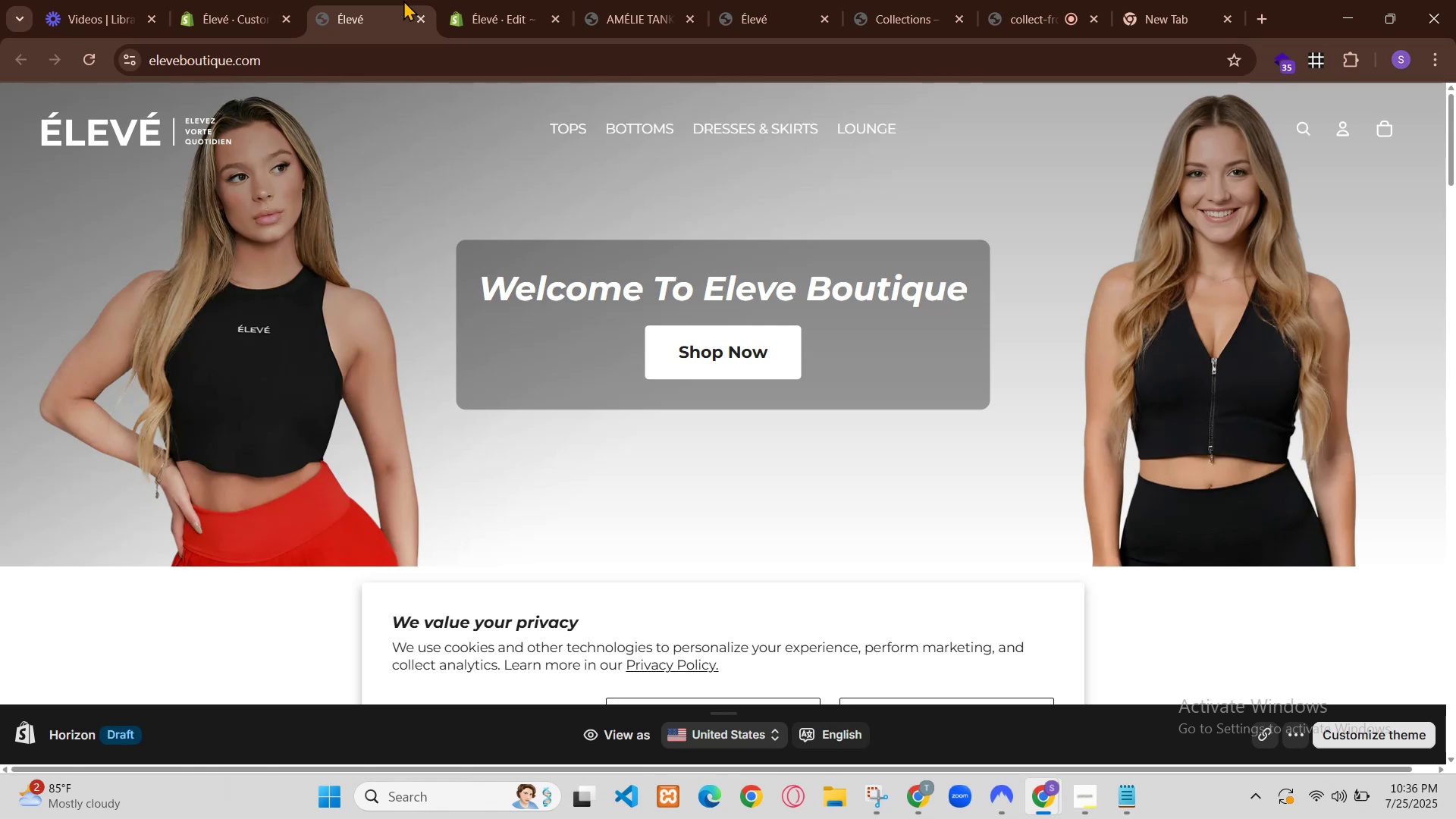 
key(Control+R)
 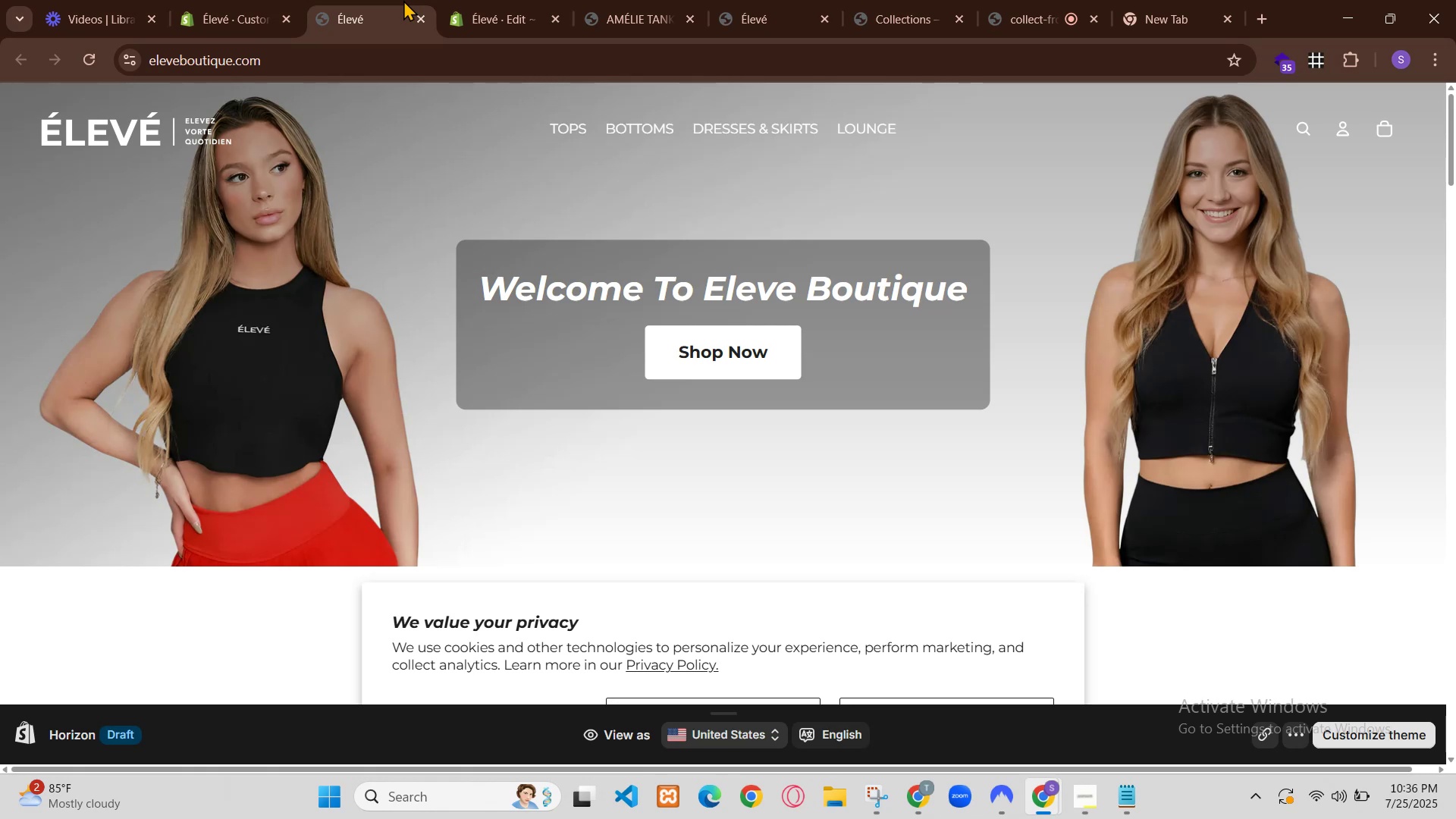 
left_click([796, 187])
 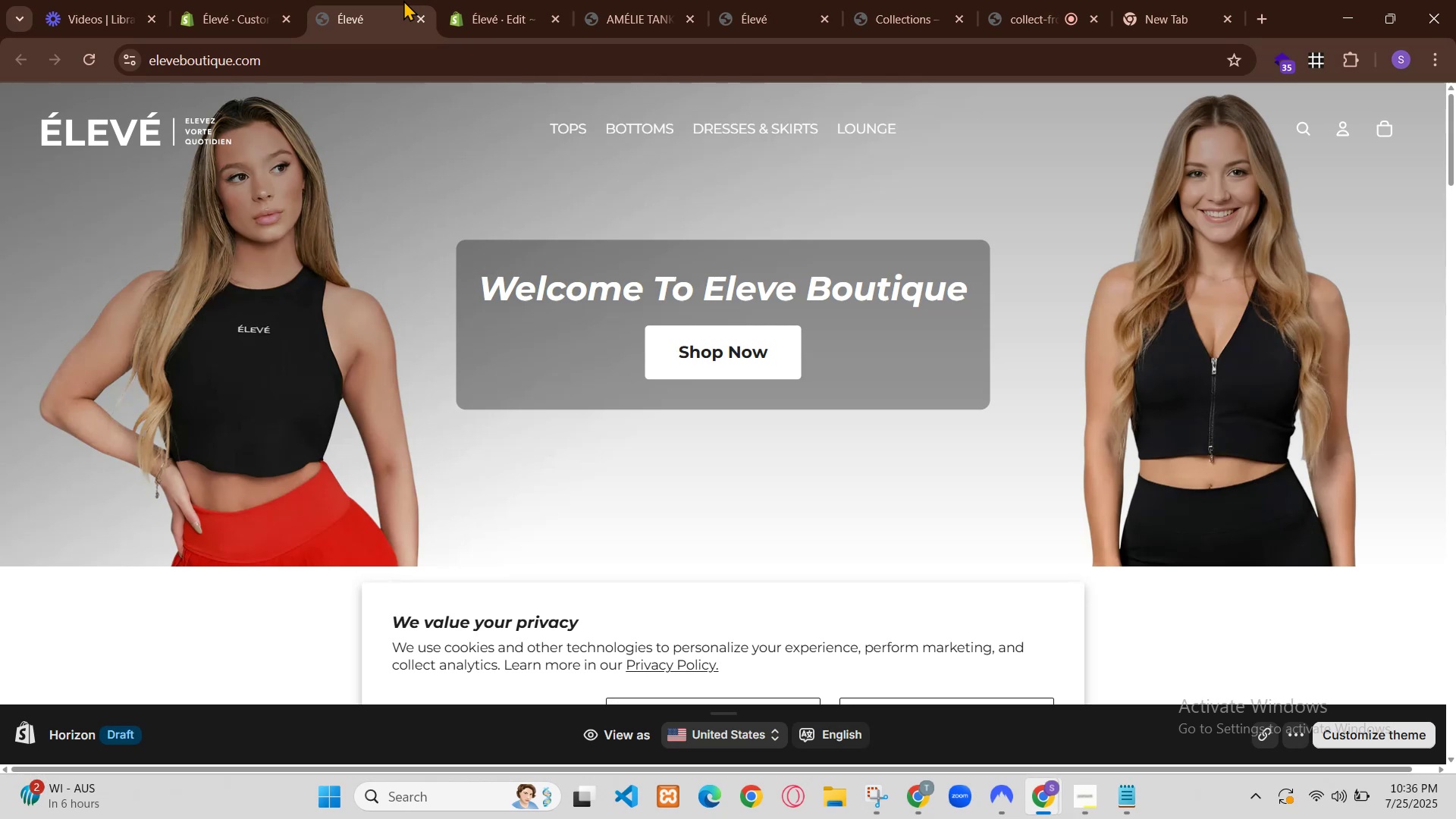 
wait(12.09)
 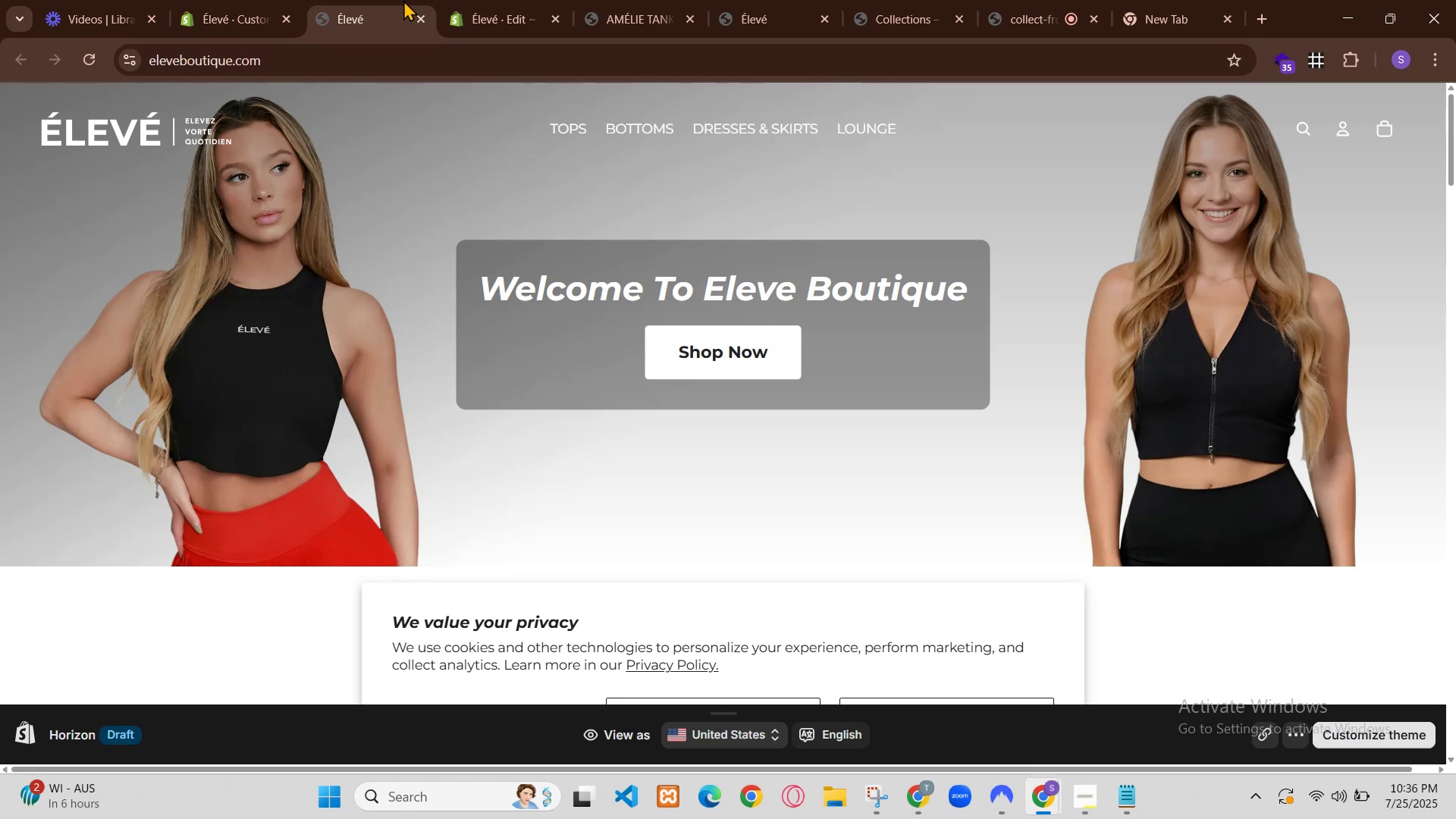 
scroll: coordinate [675, 381], scroll_direction: down, amount: 15.0
 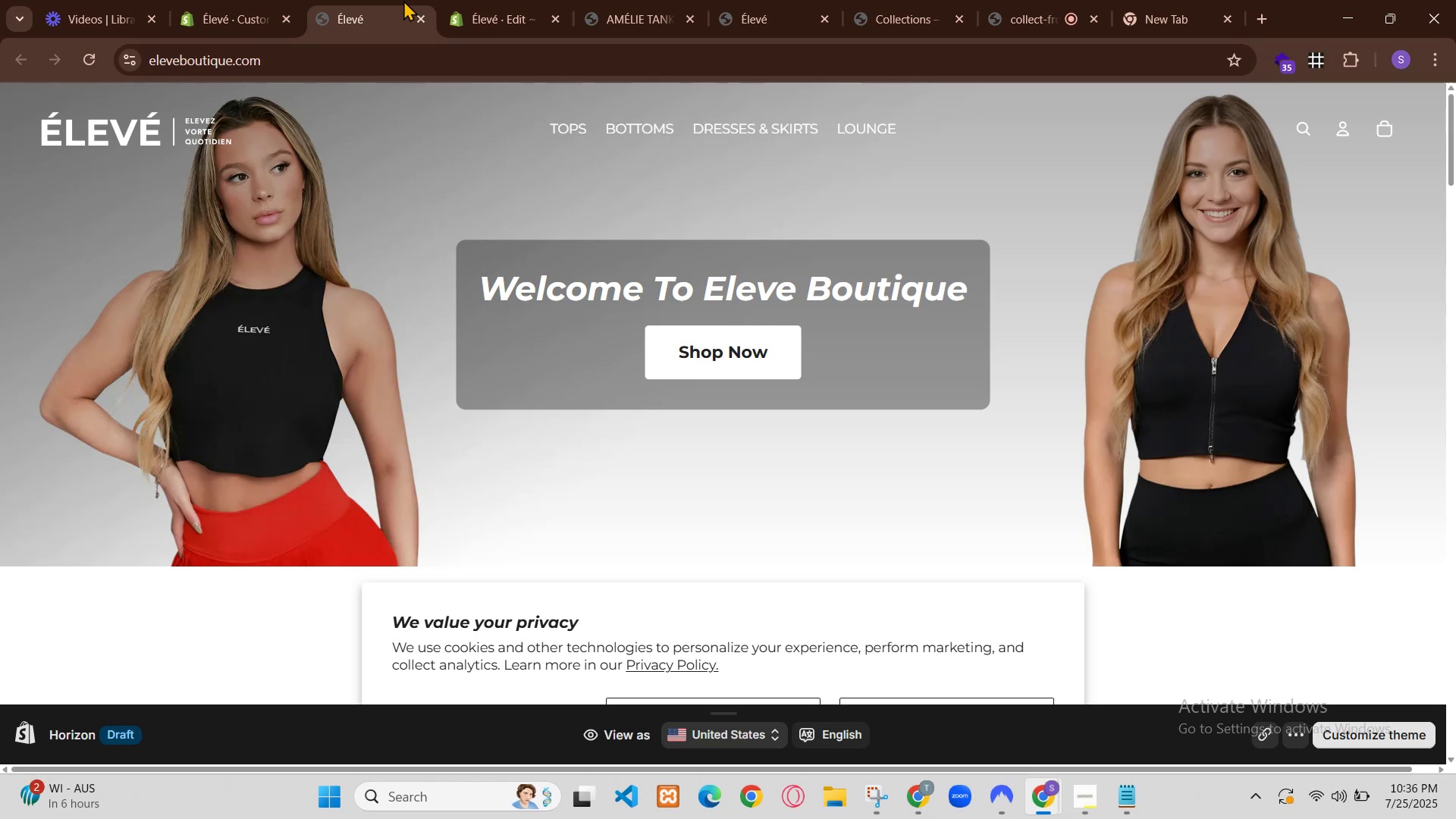 
left_click([891, 422])
 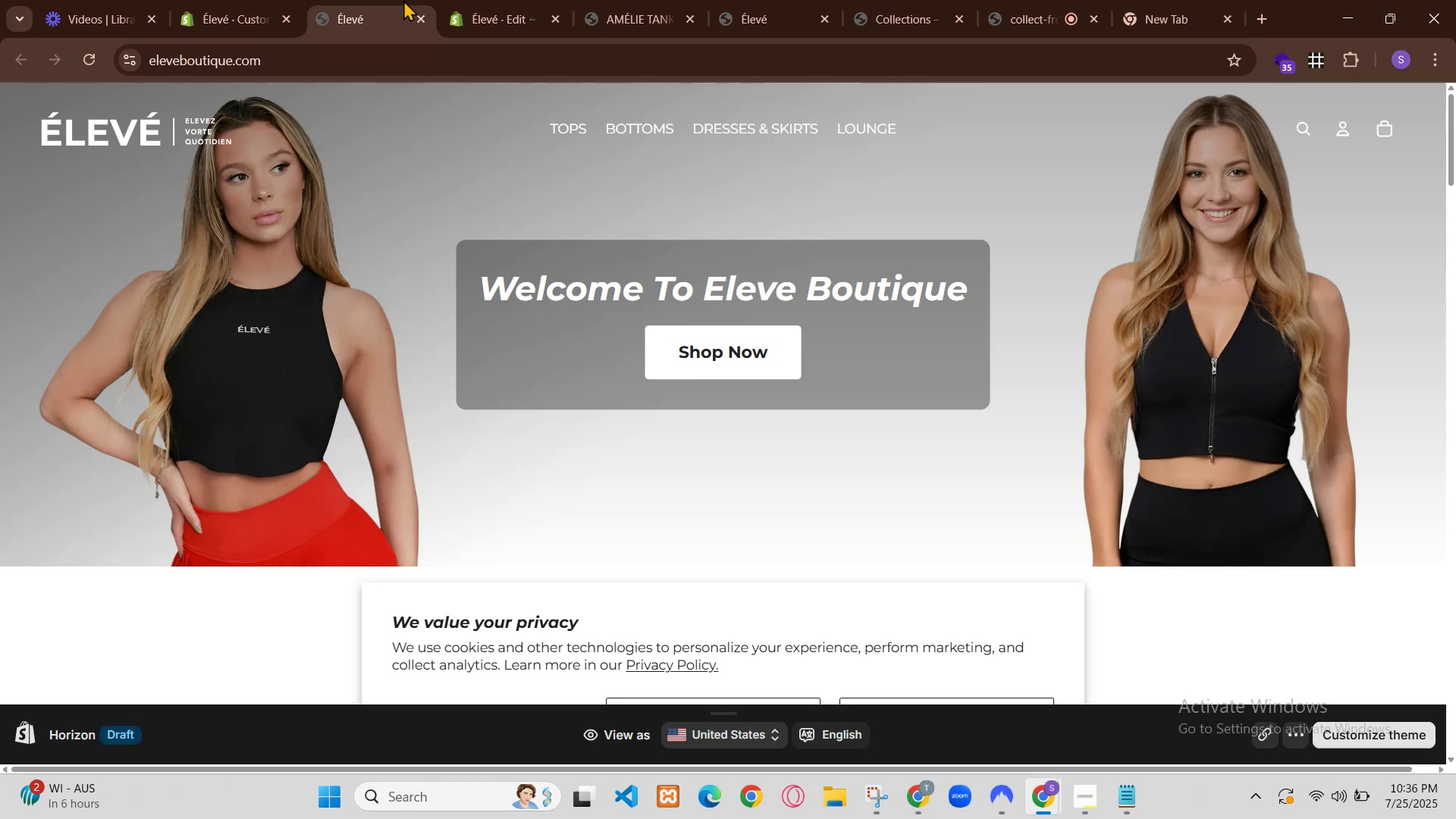 
left_click([946, 422])
 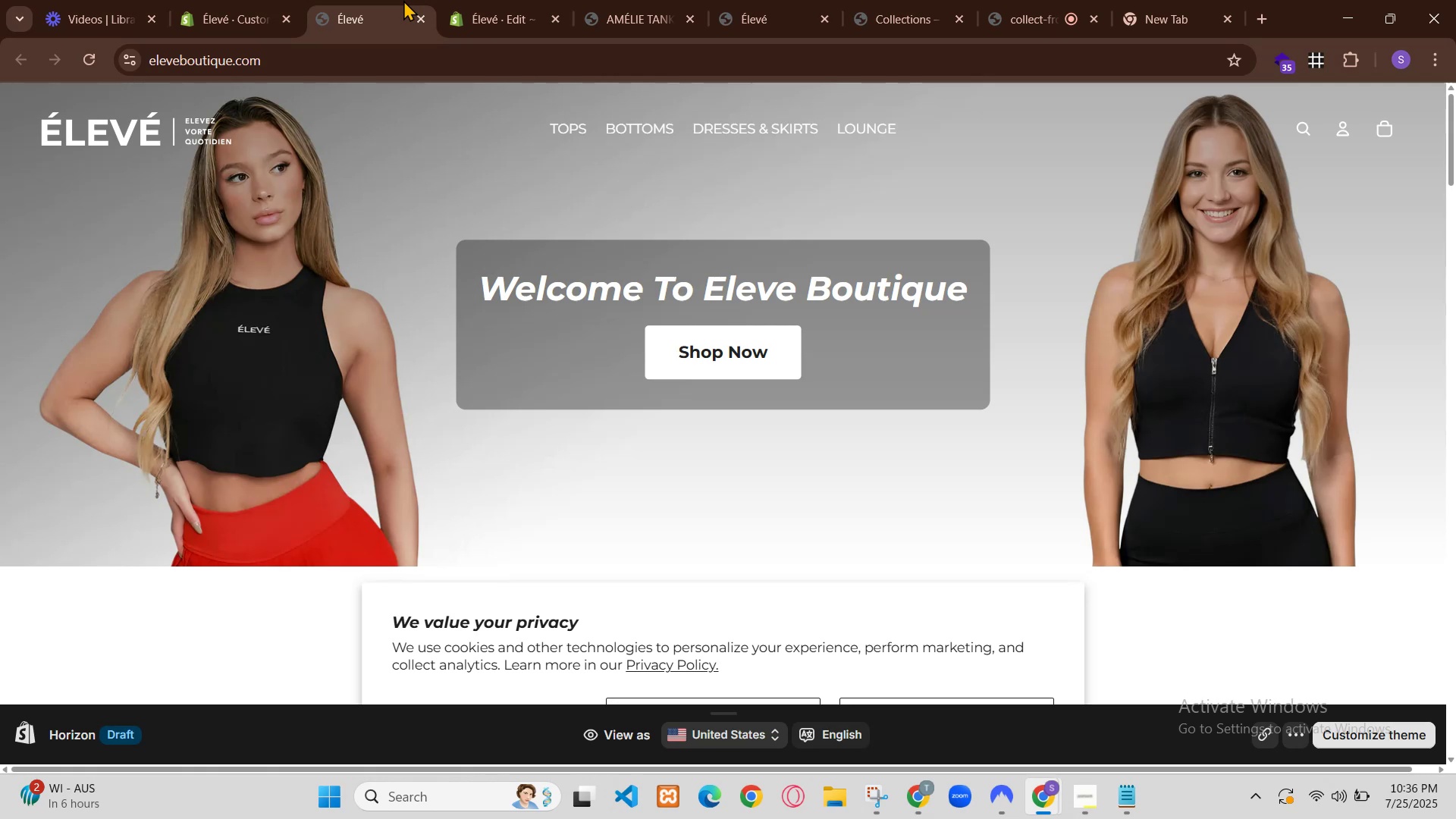 
scroll: coordinate [913, 463], scroll_direction: down, amount: 2.0
 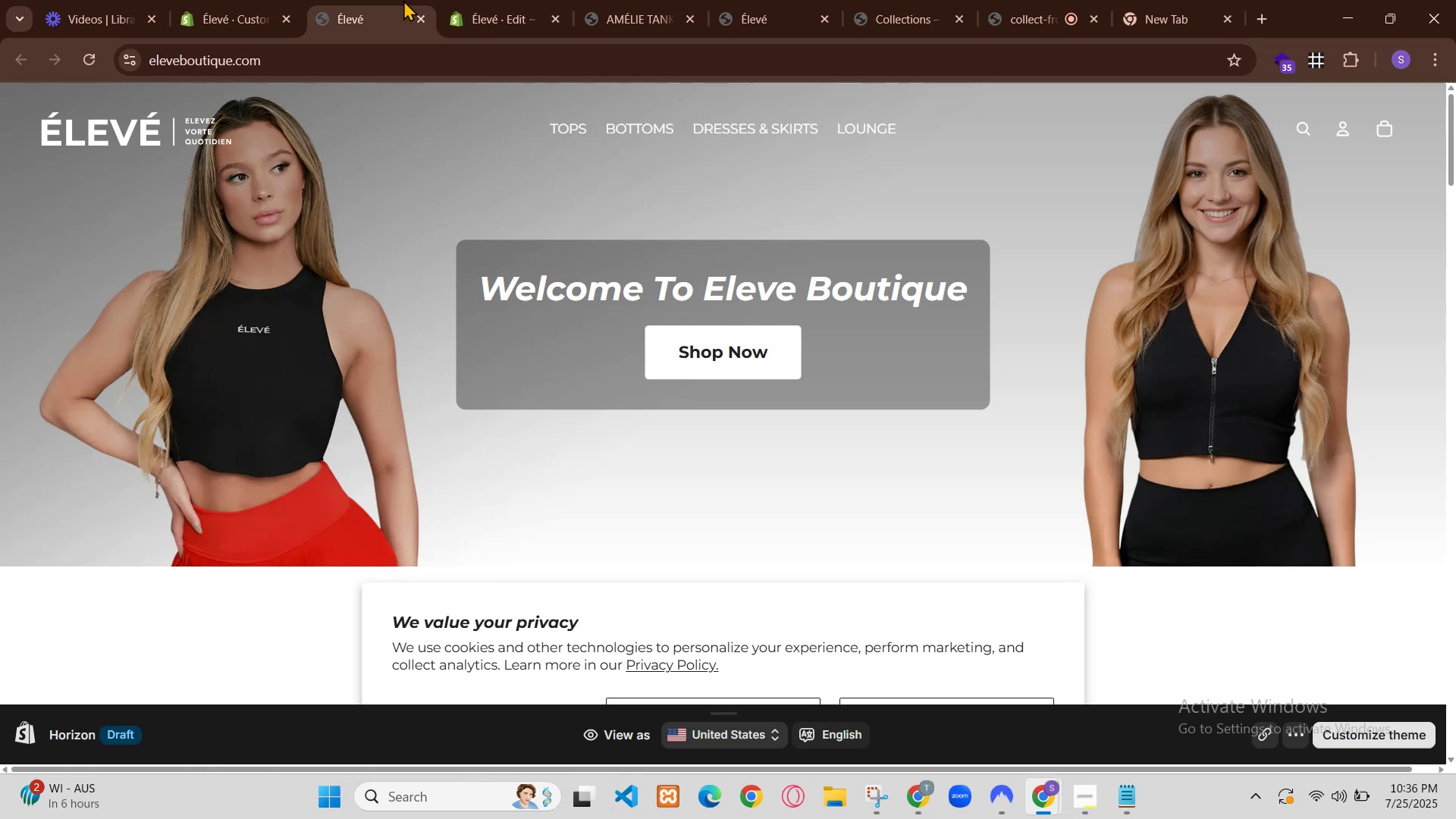 
left_click([893, 464])
 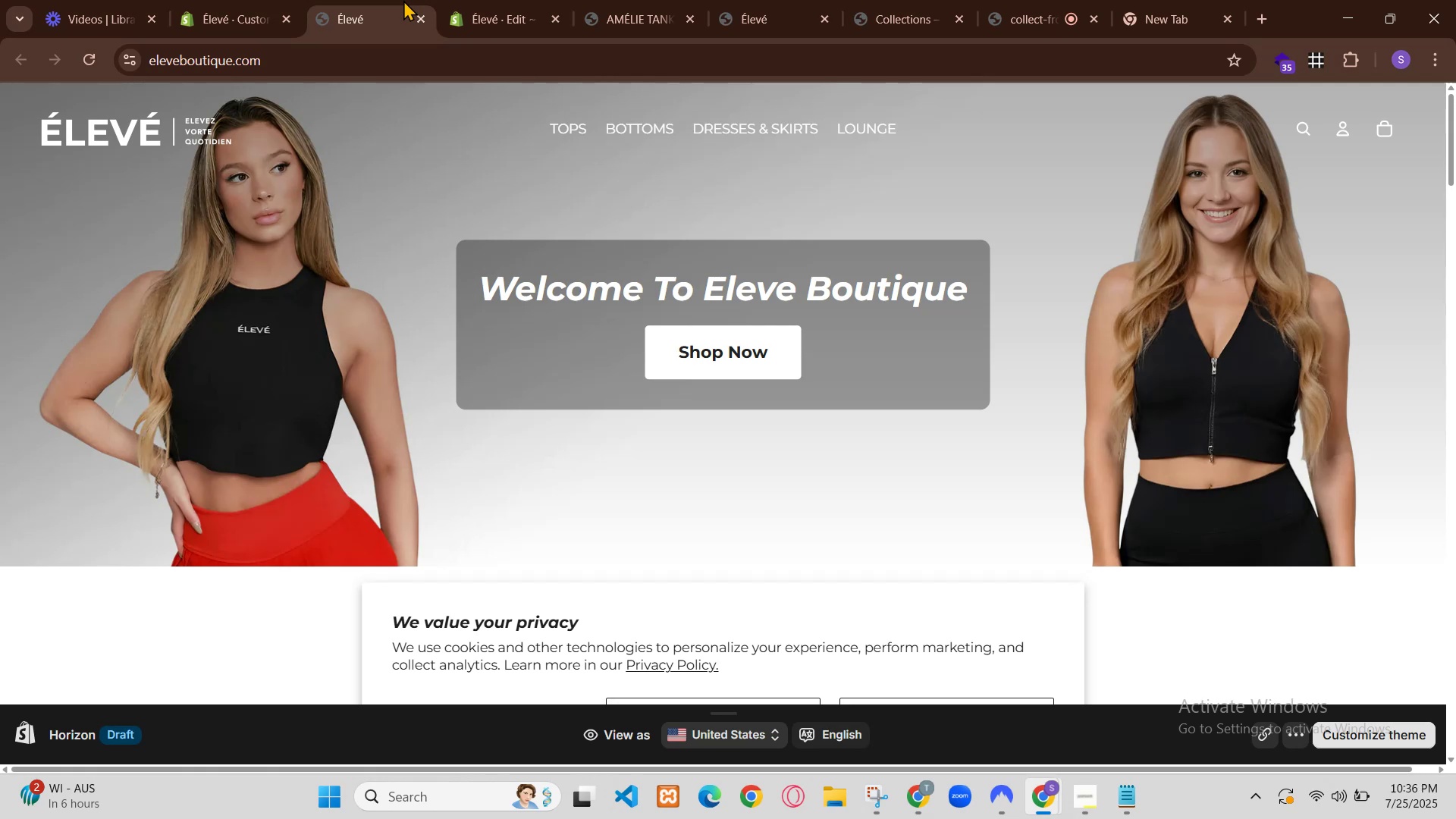 
scroll: coordinate [412, 581], scroll_direction: down, amount: 4.0
 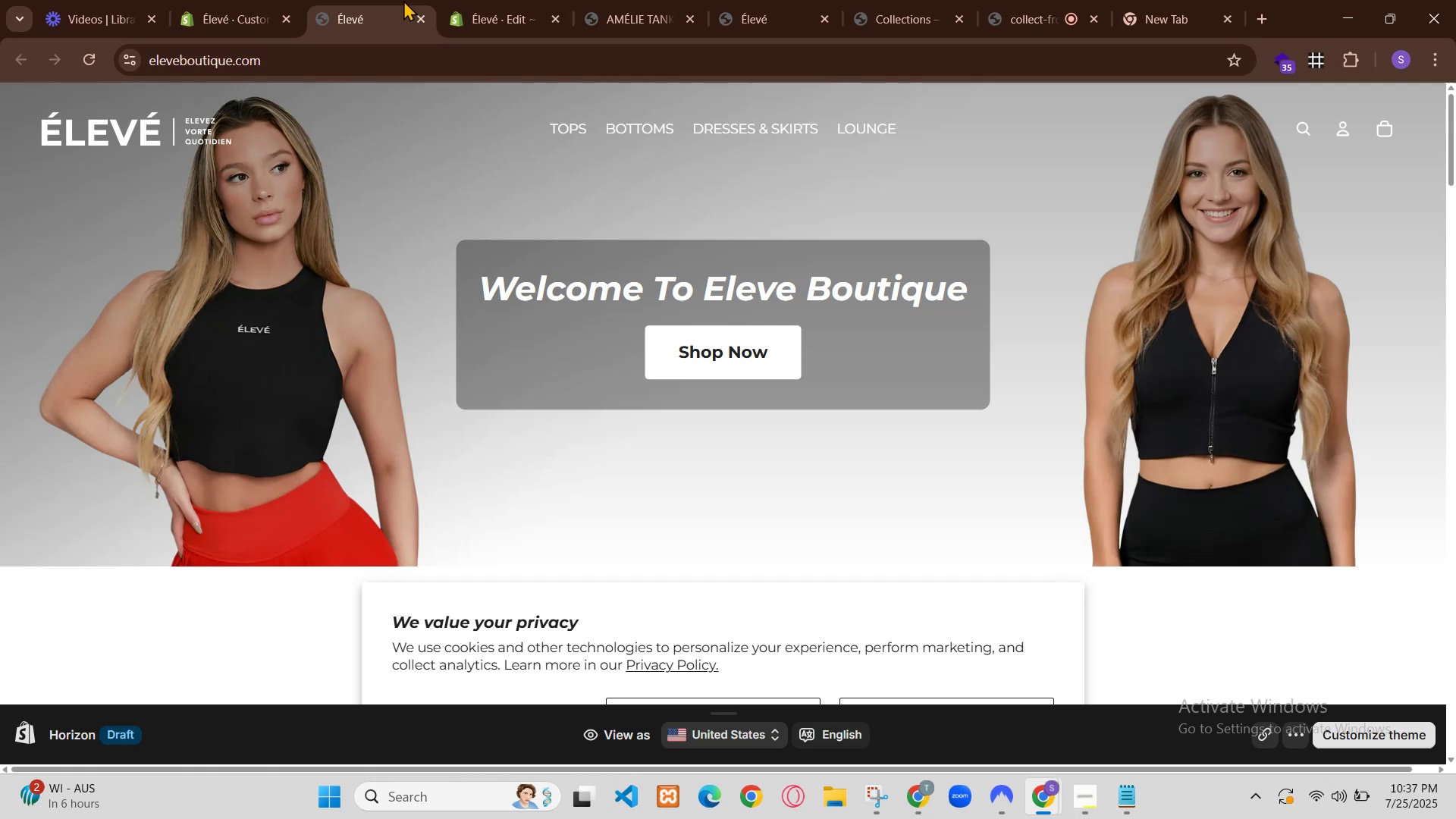 
left_click([362, 337])
 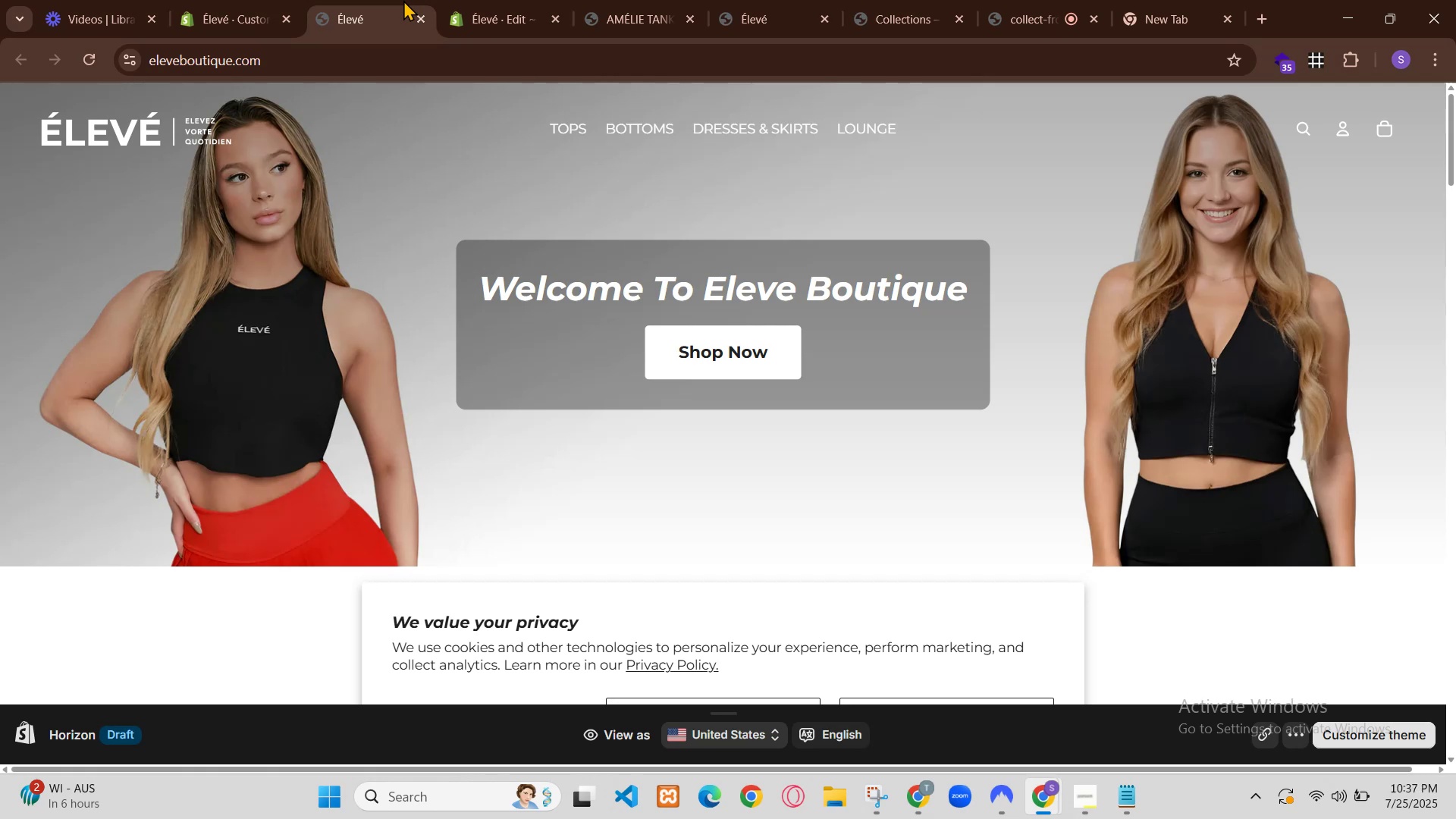 
scroll: coordinate [582, 359], scroll_direction: up, amount: 1.0
 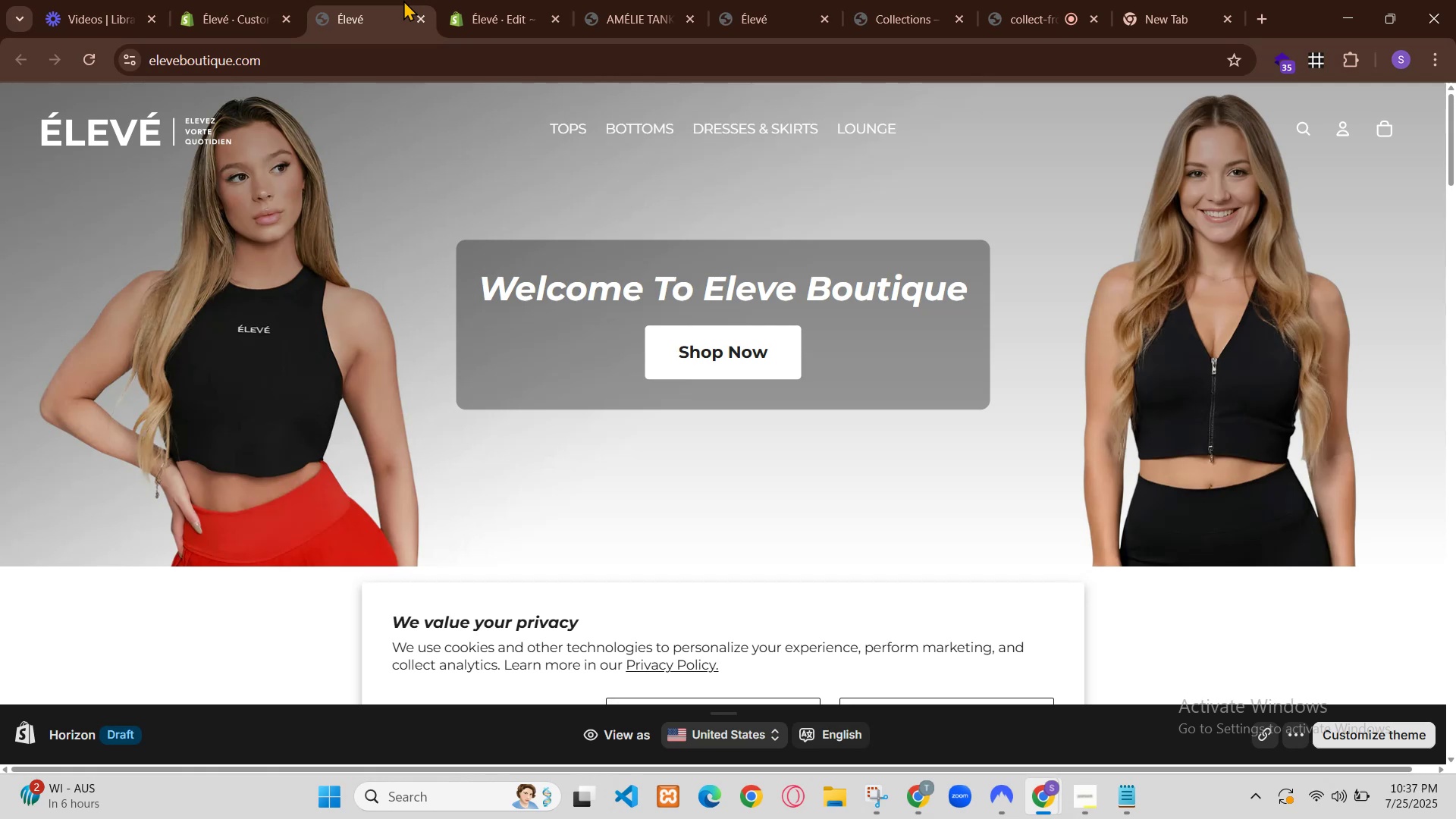 
left_click([353, 424])
 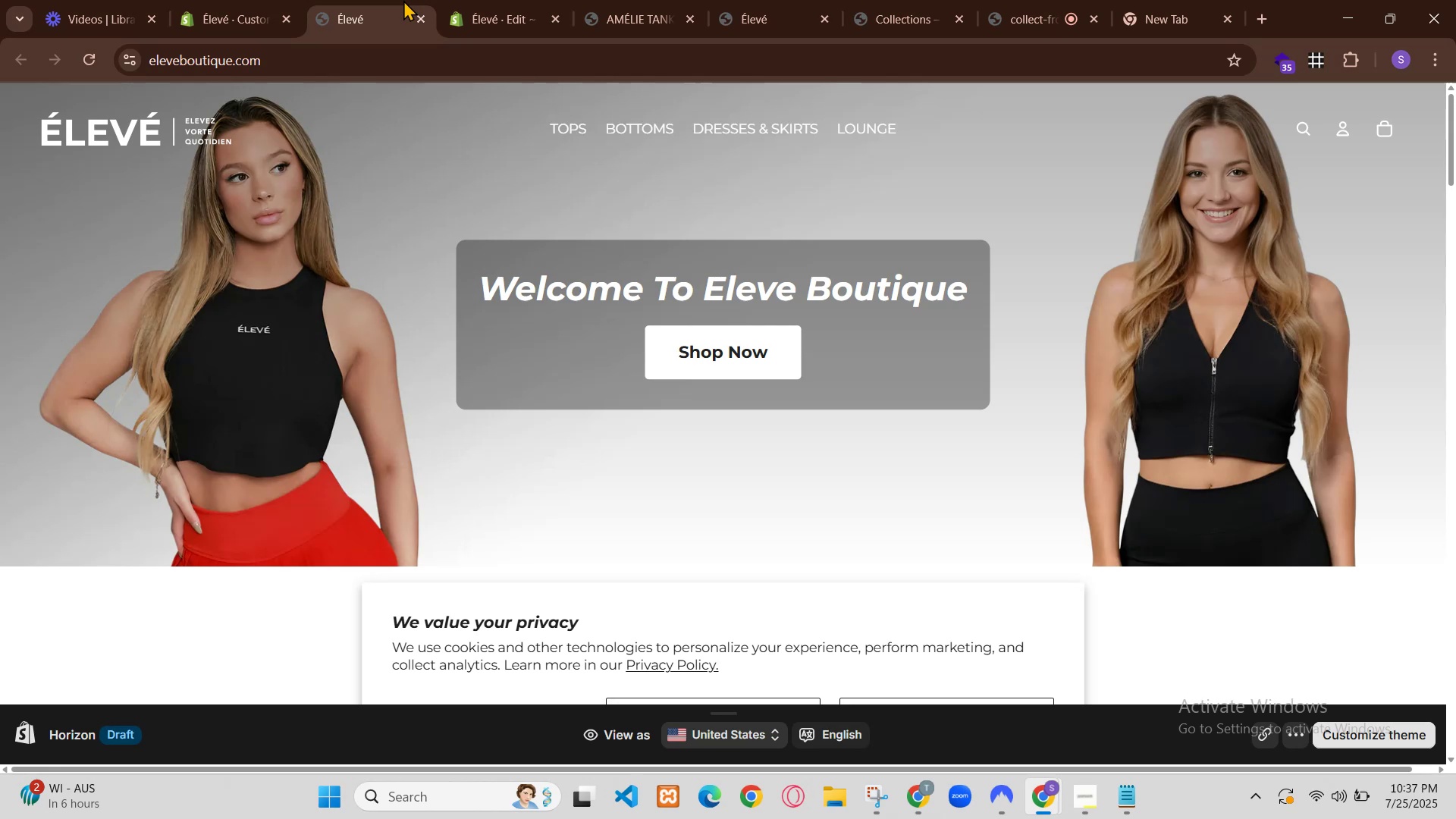 
left_click([645, 0])
 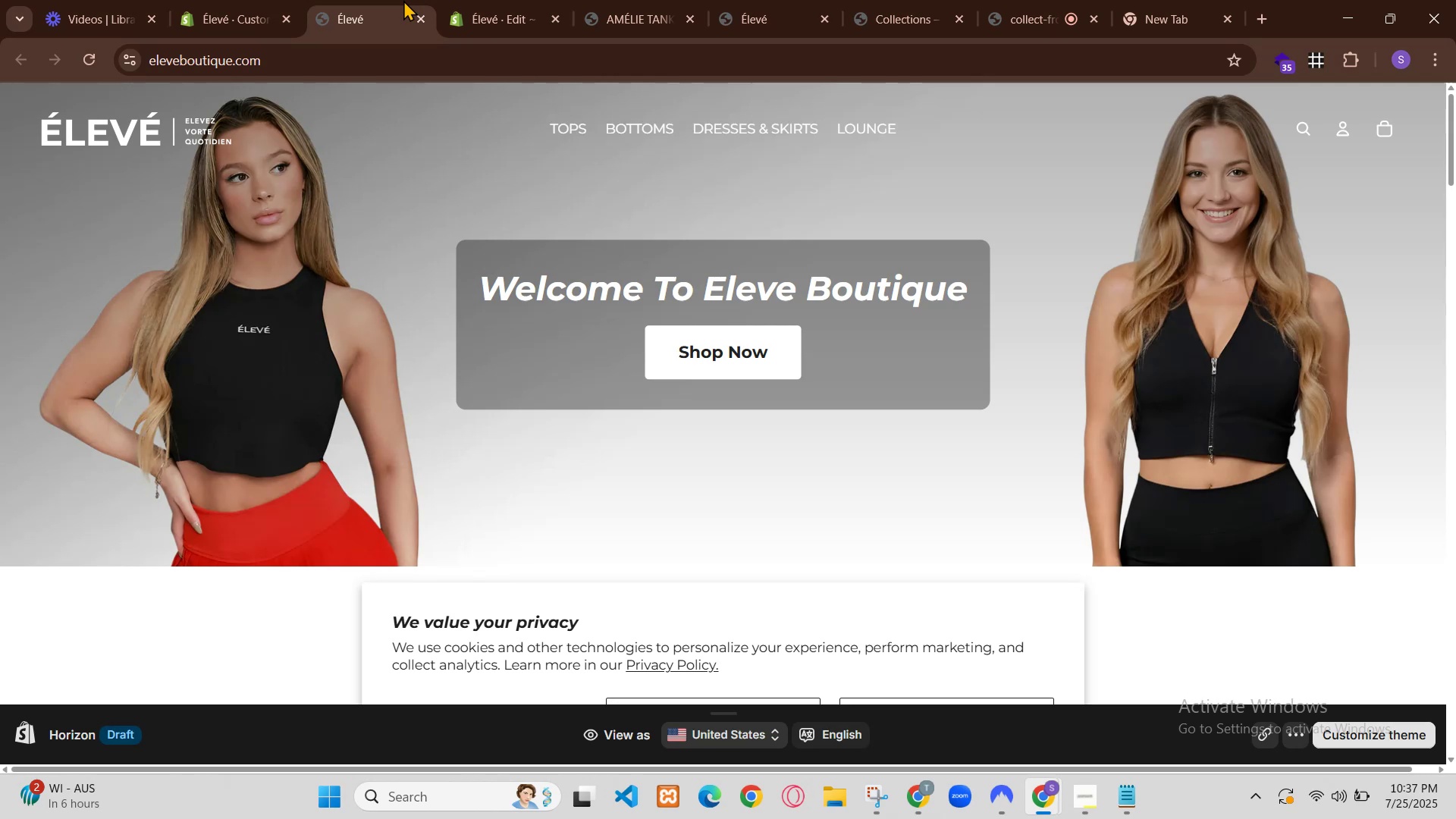 
hold_key(key=ControlLeft, duration=0.68)
 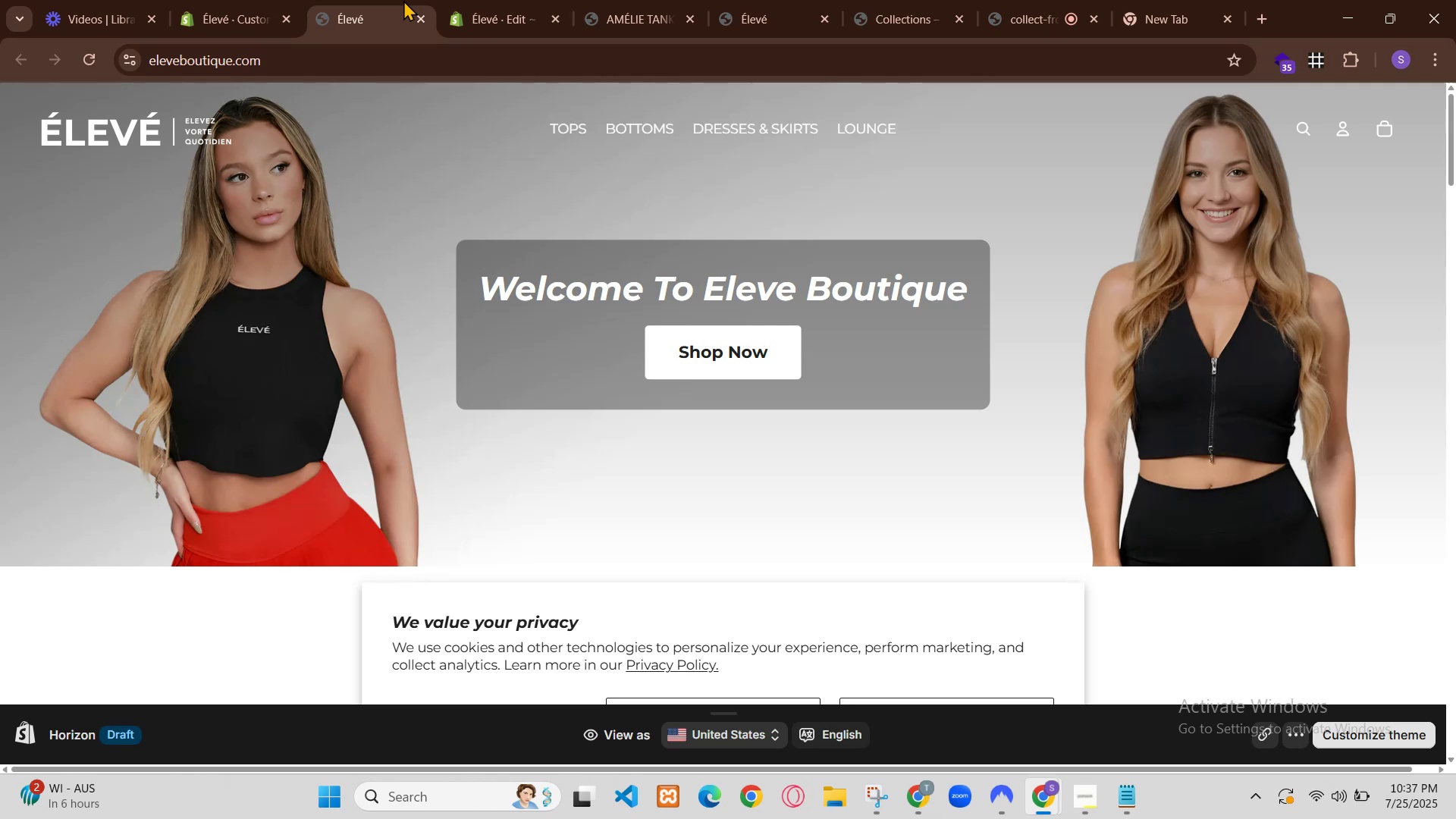 
left_click([1090, 810])
 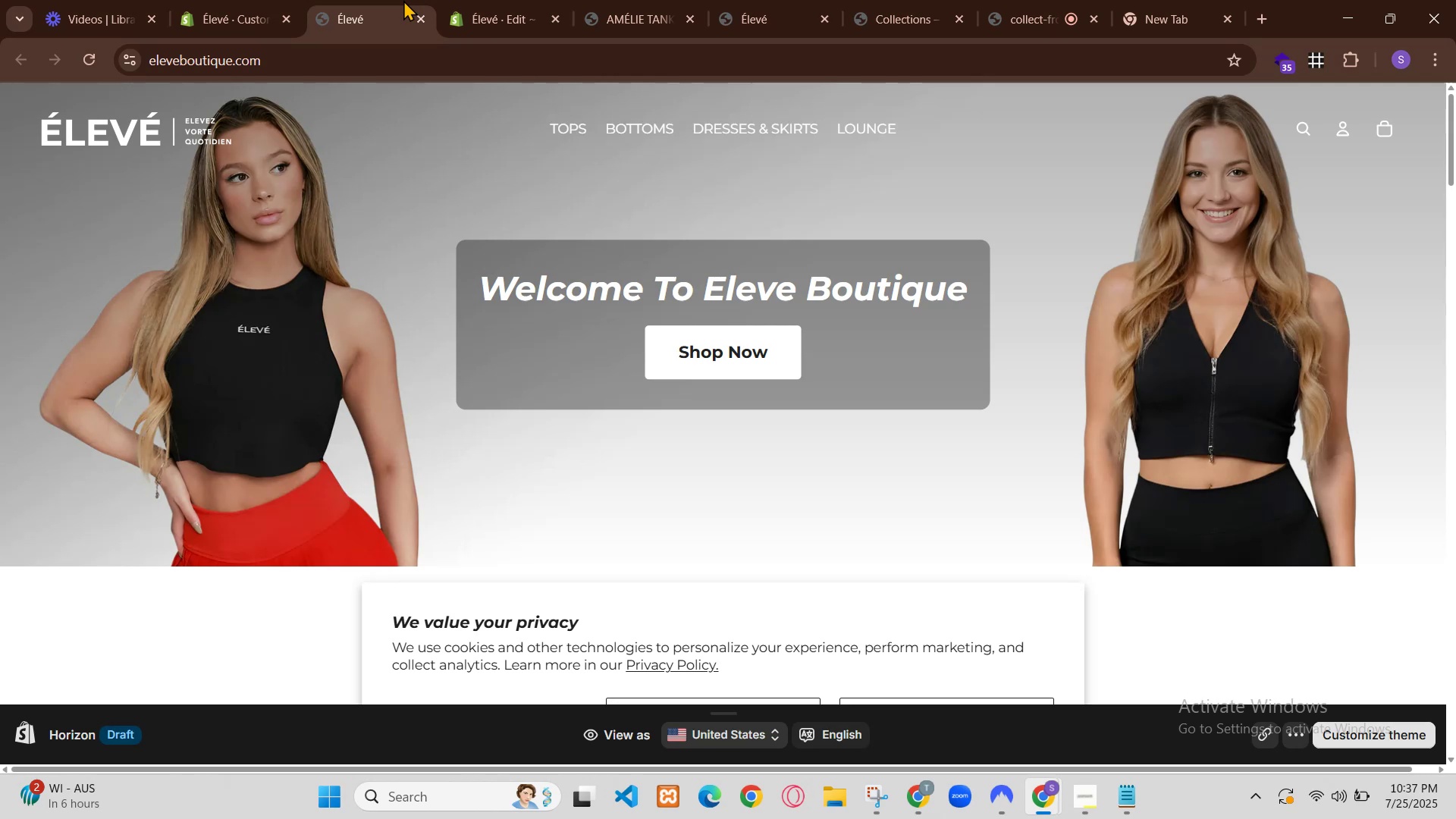 
scroll: coordinate [930, 407], scroll_direction: up, amount: 20.0
 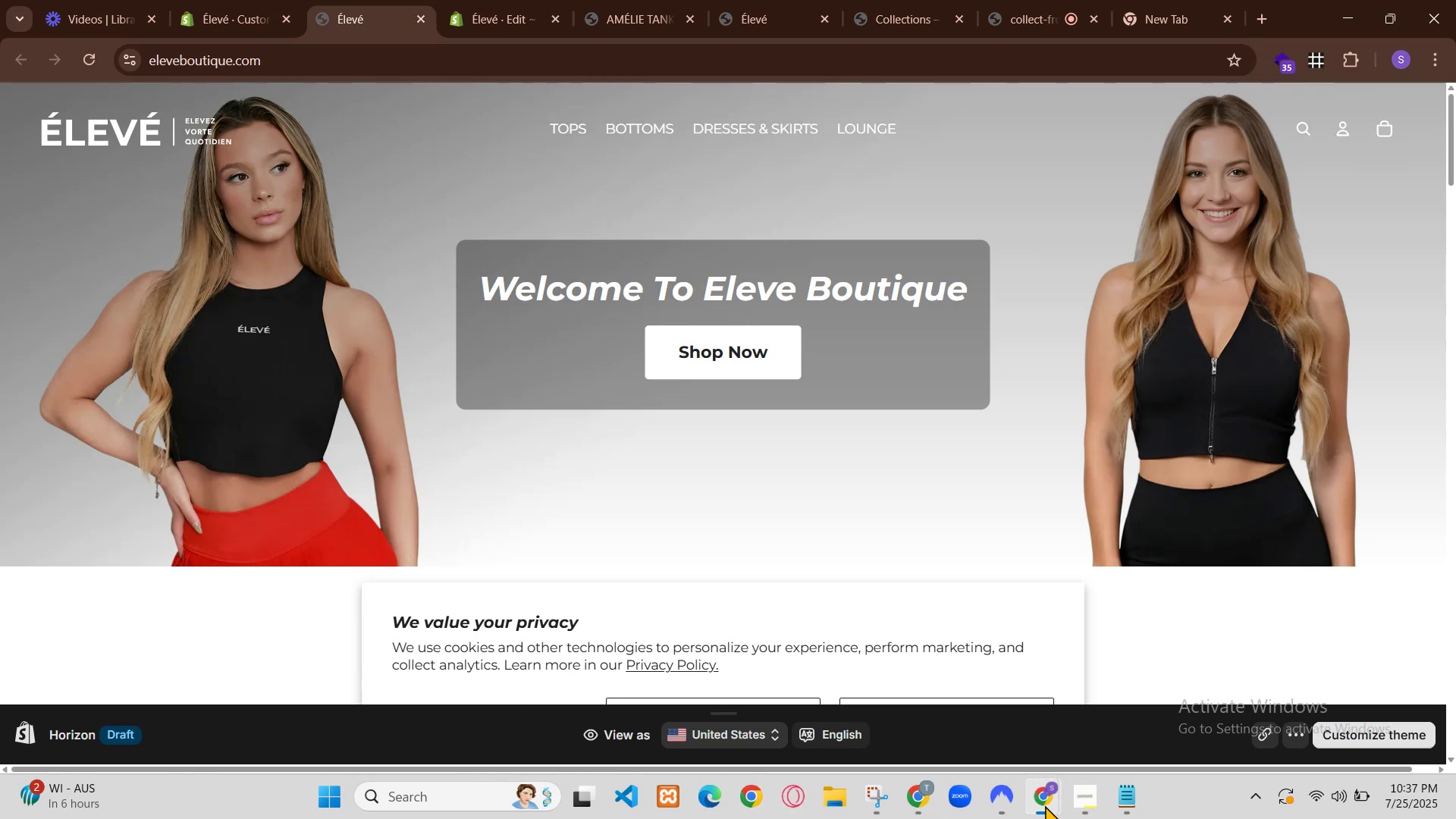 
left_click([1032, 291])
 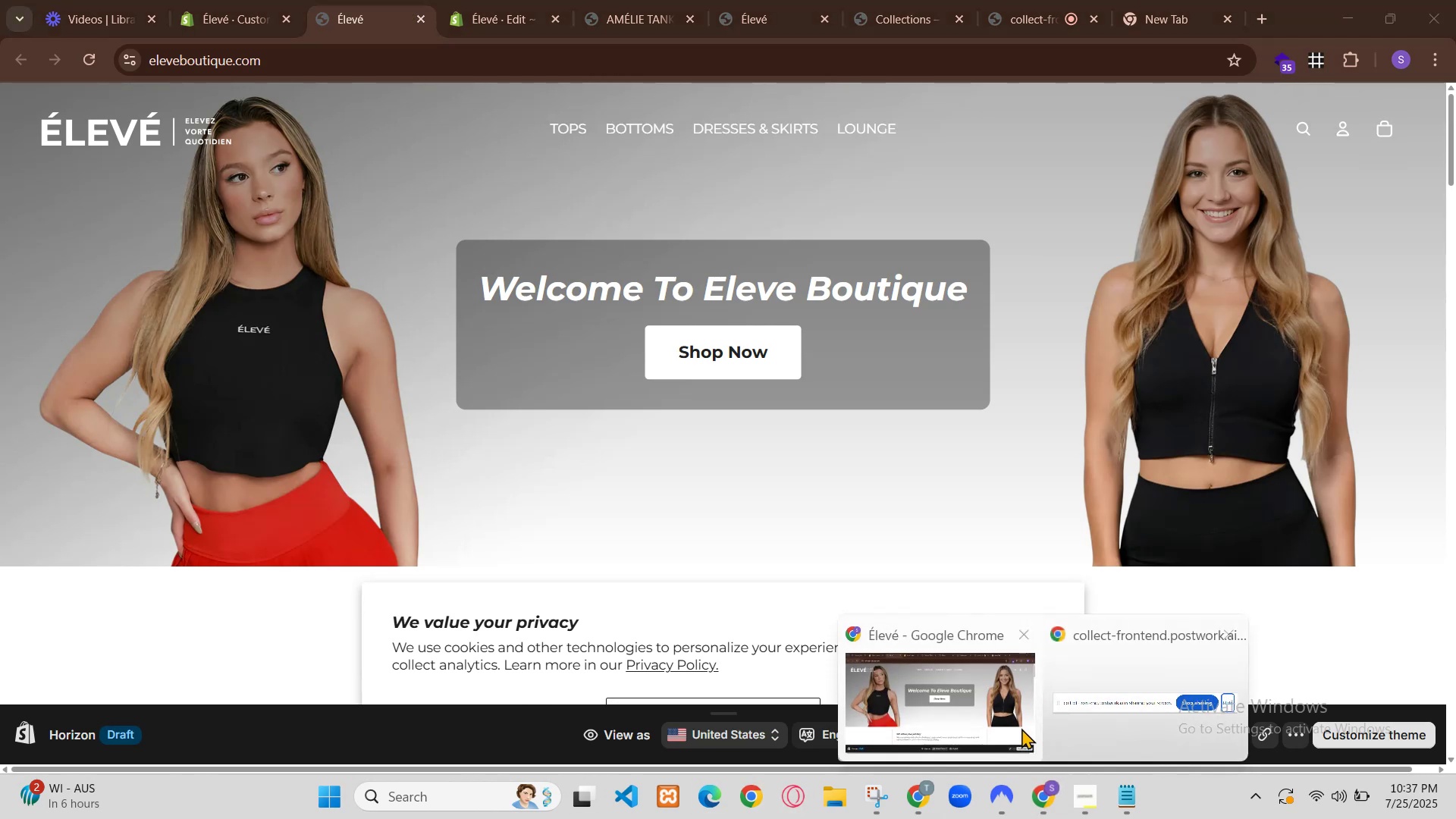 
scroll: coordinate [890, 387], scroll_direction: up, amount: 1.0
 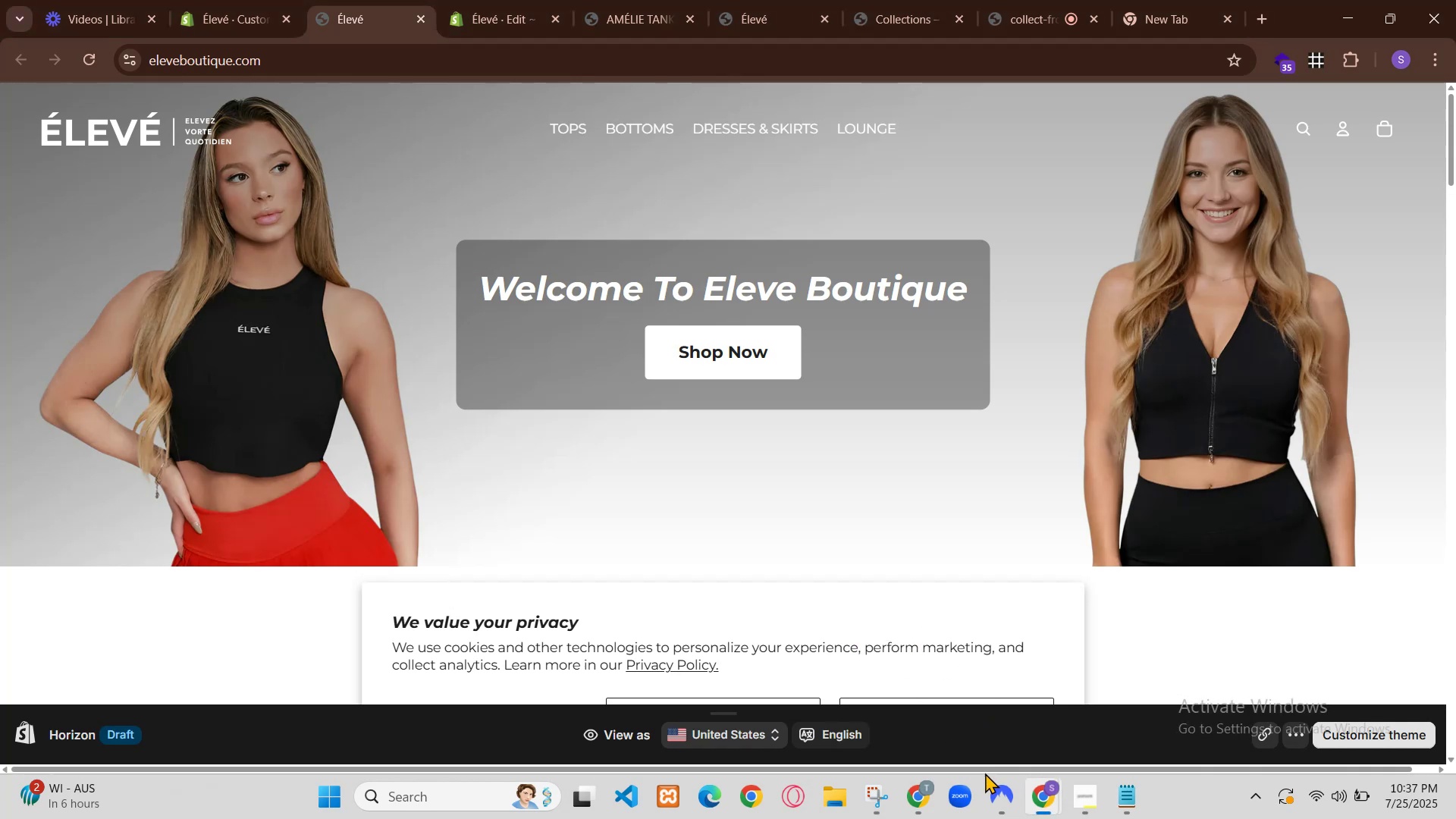 
left_click([1009, 507])
 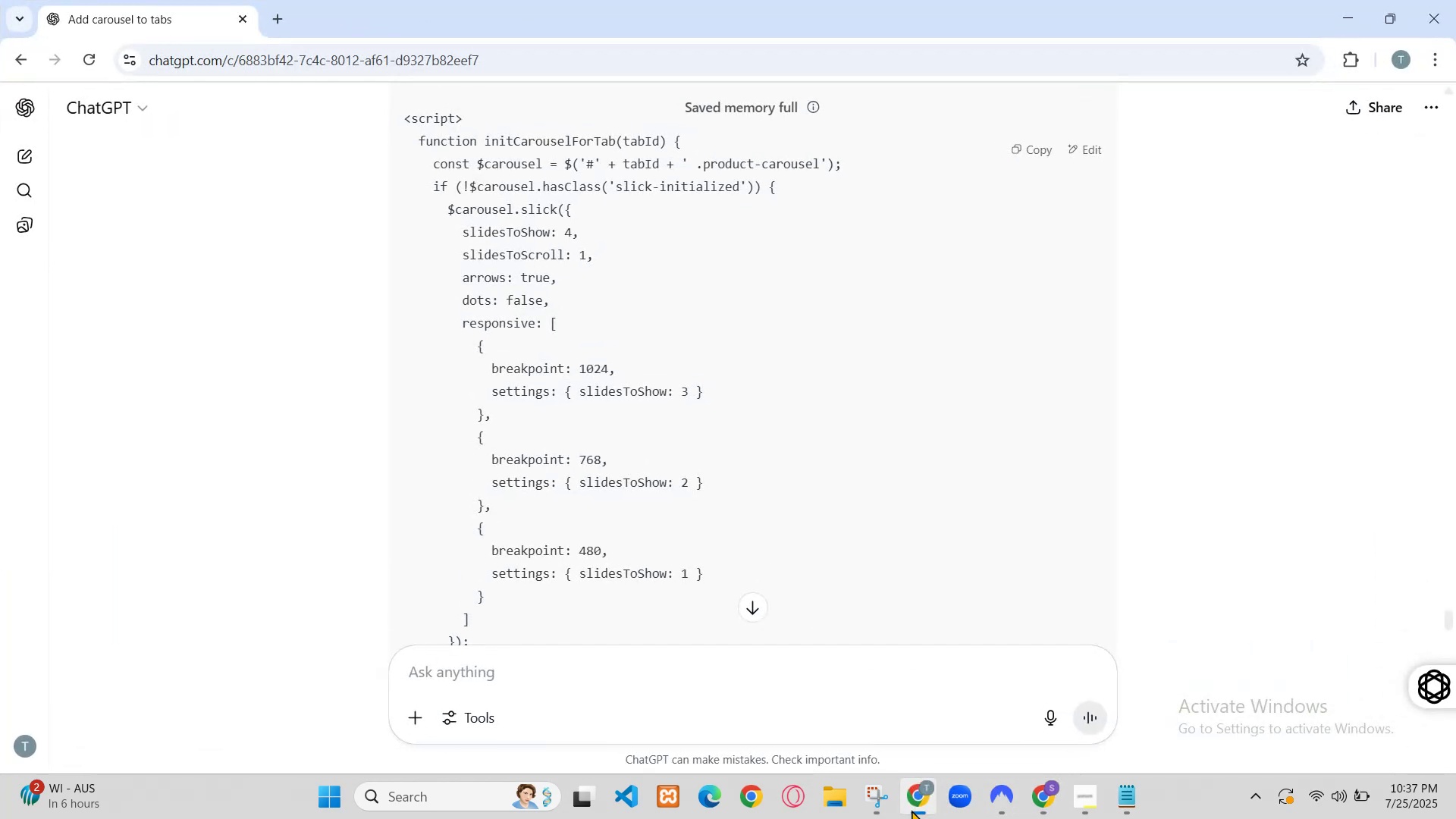 
left_click([1020, 509])
 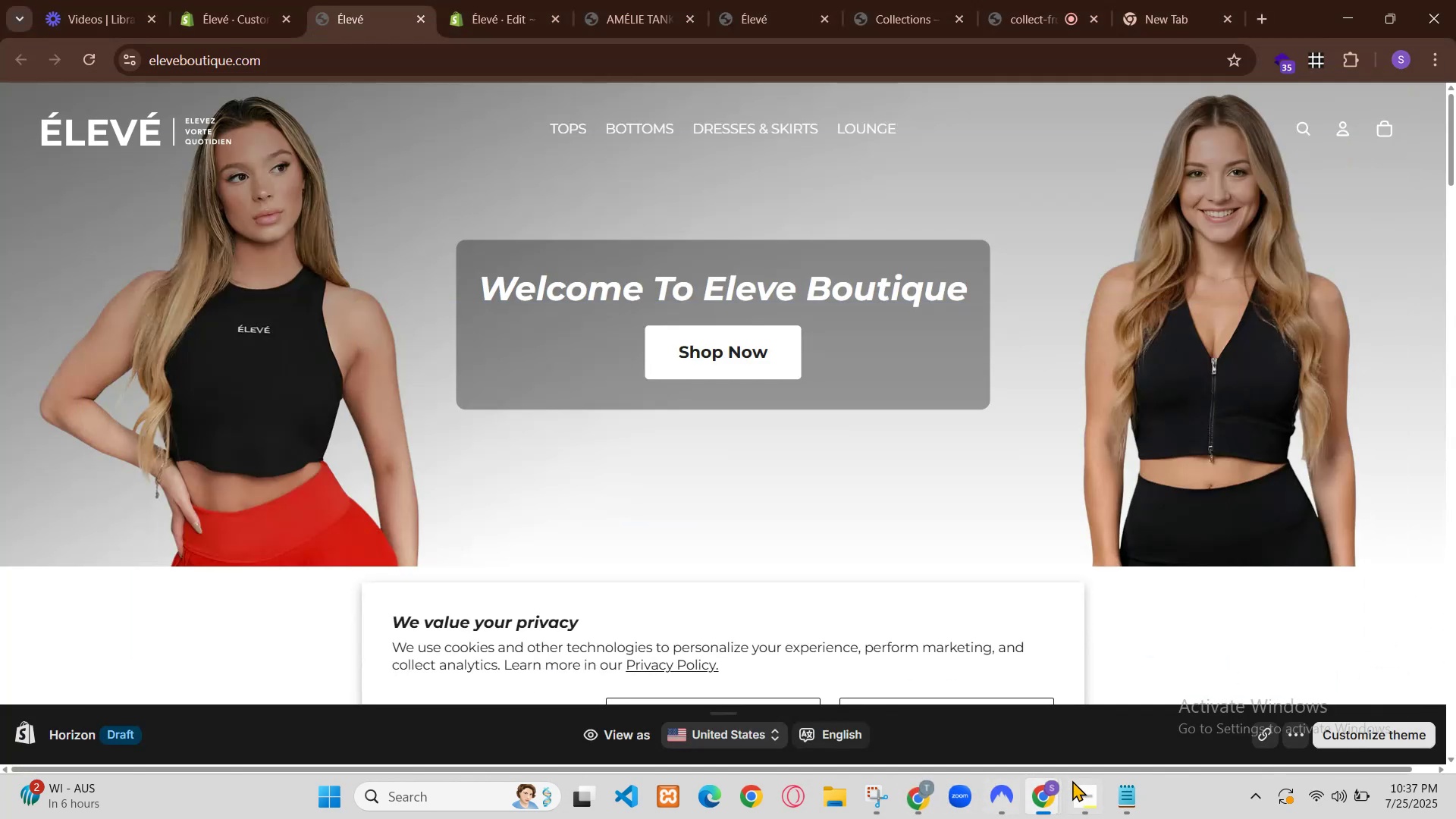 
scroll: coordinate [943, 588], scroll_direction: down, amount: 25.0
 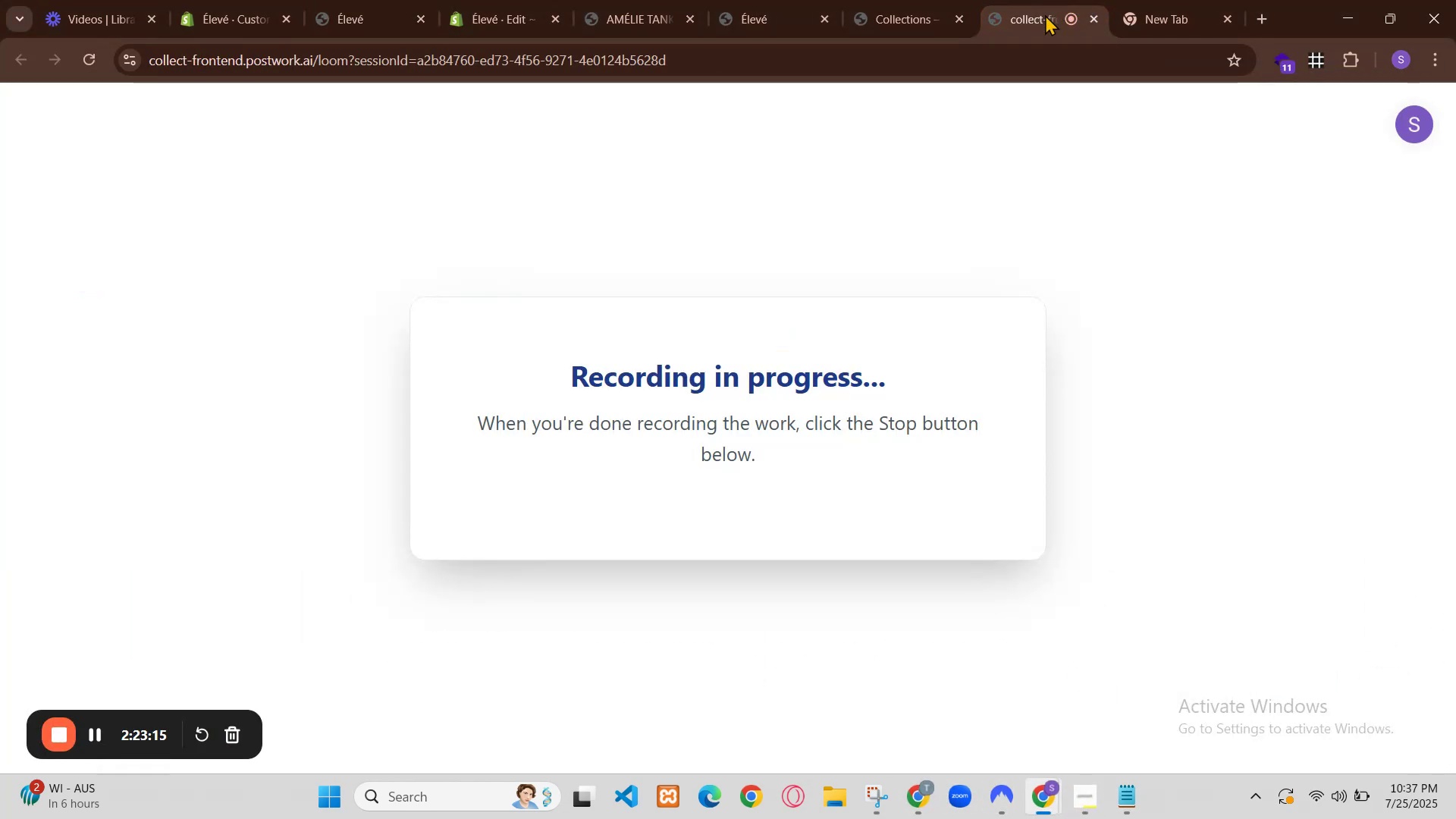 
left_click([1088, 800])
 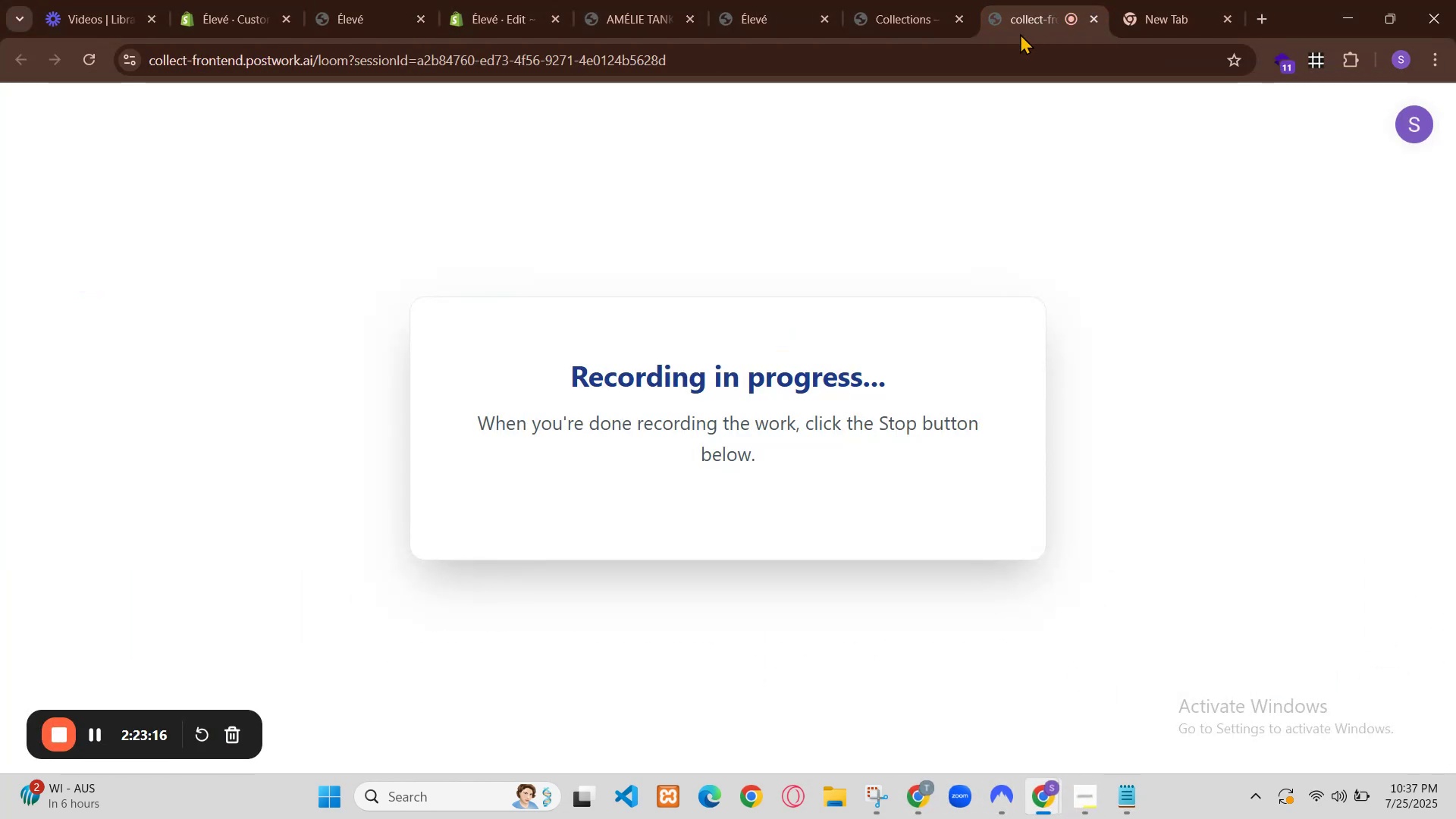 
left_click_drag(start_coordinate=[1072, 794], to_coordinate=[896, 634])
 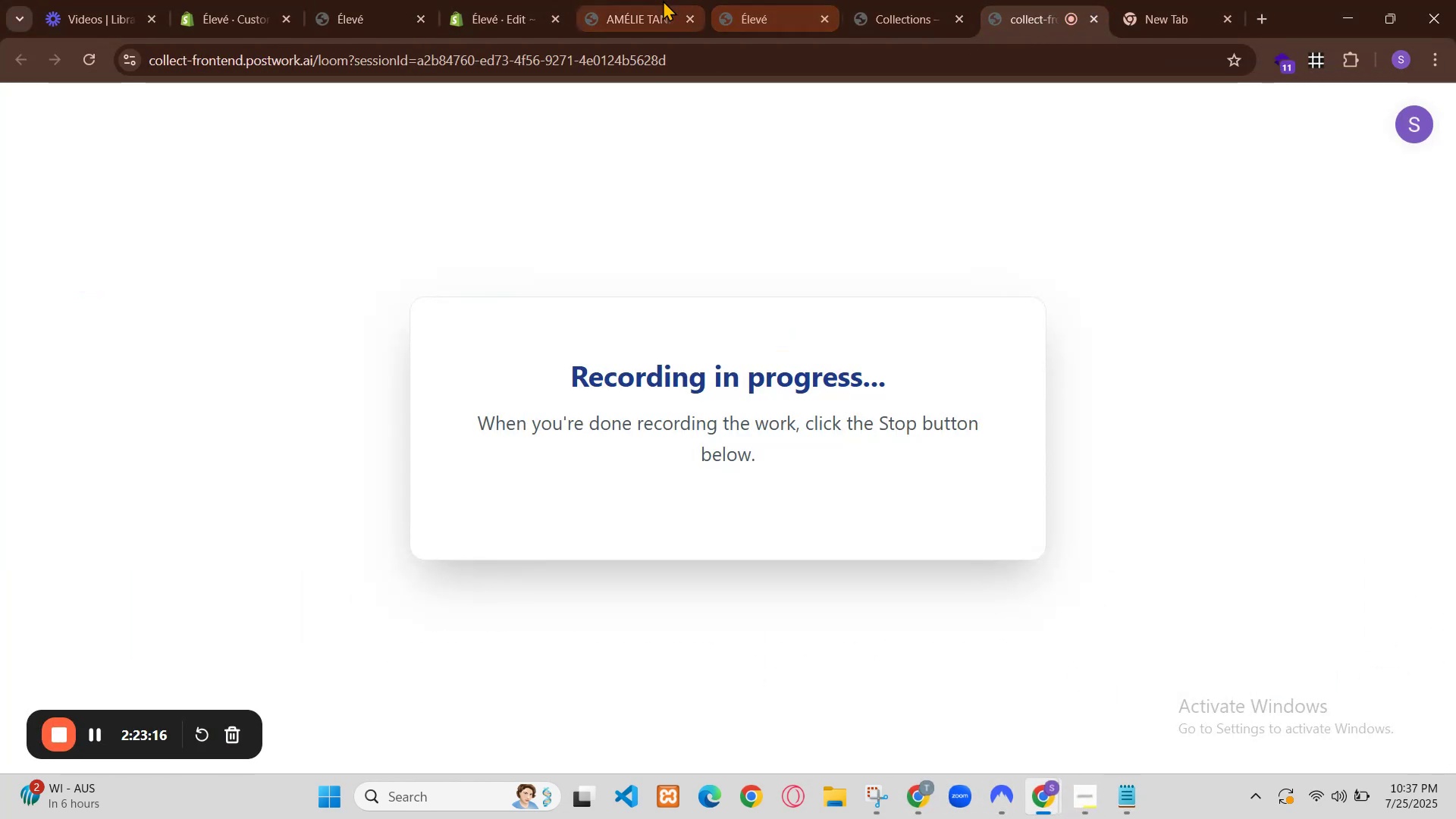 
left_click([883, 581])
 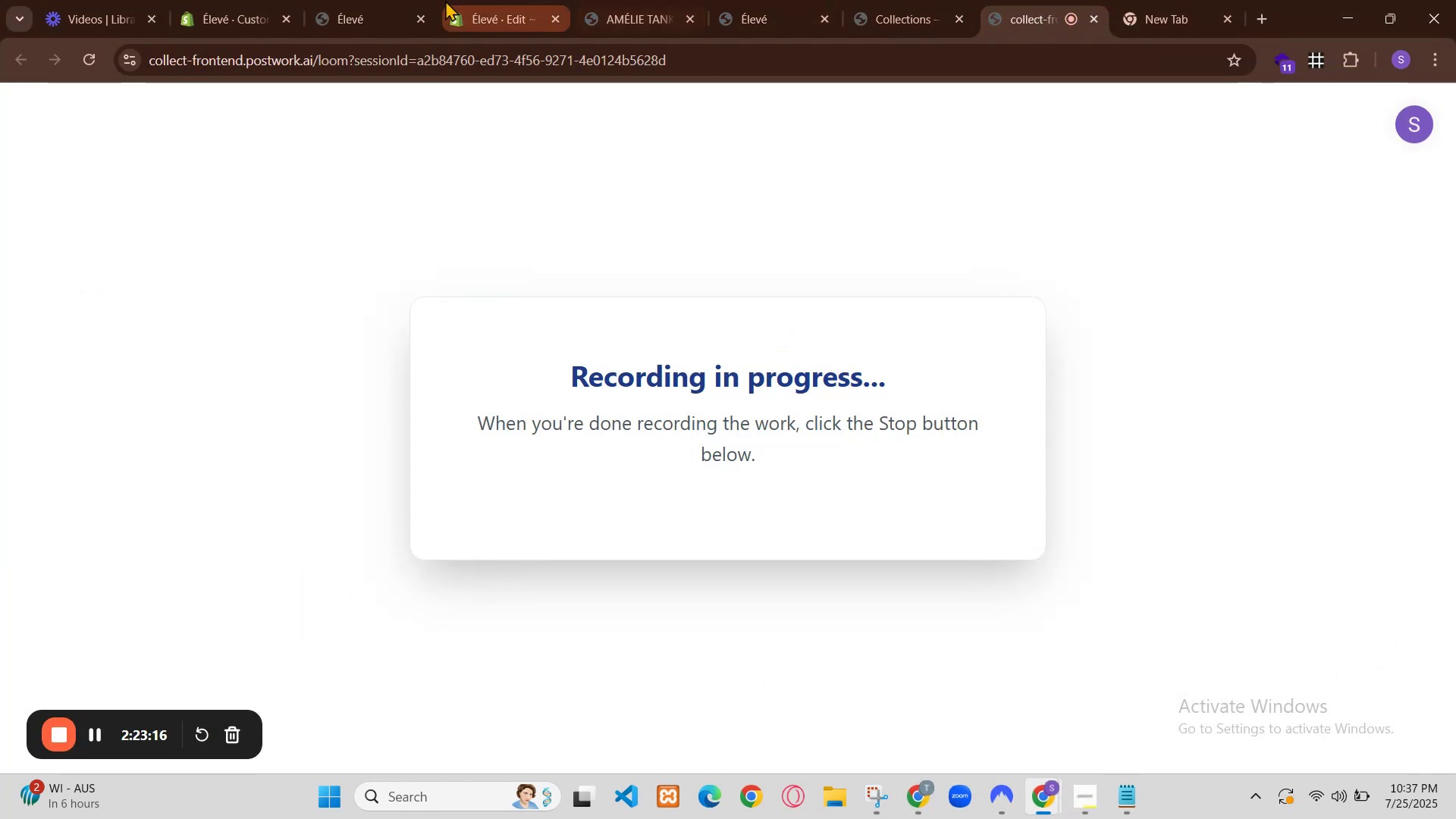 
key(Control+A)
 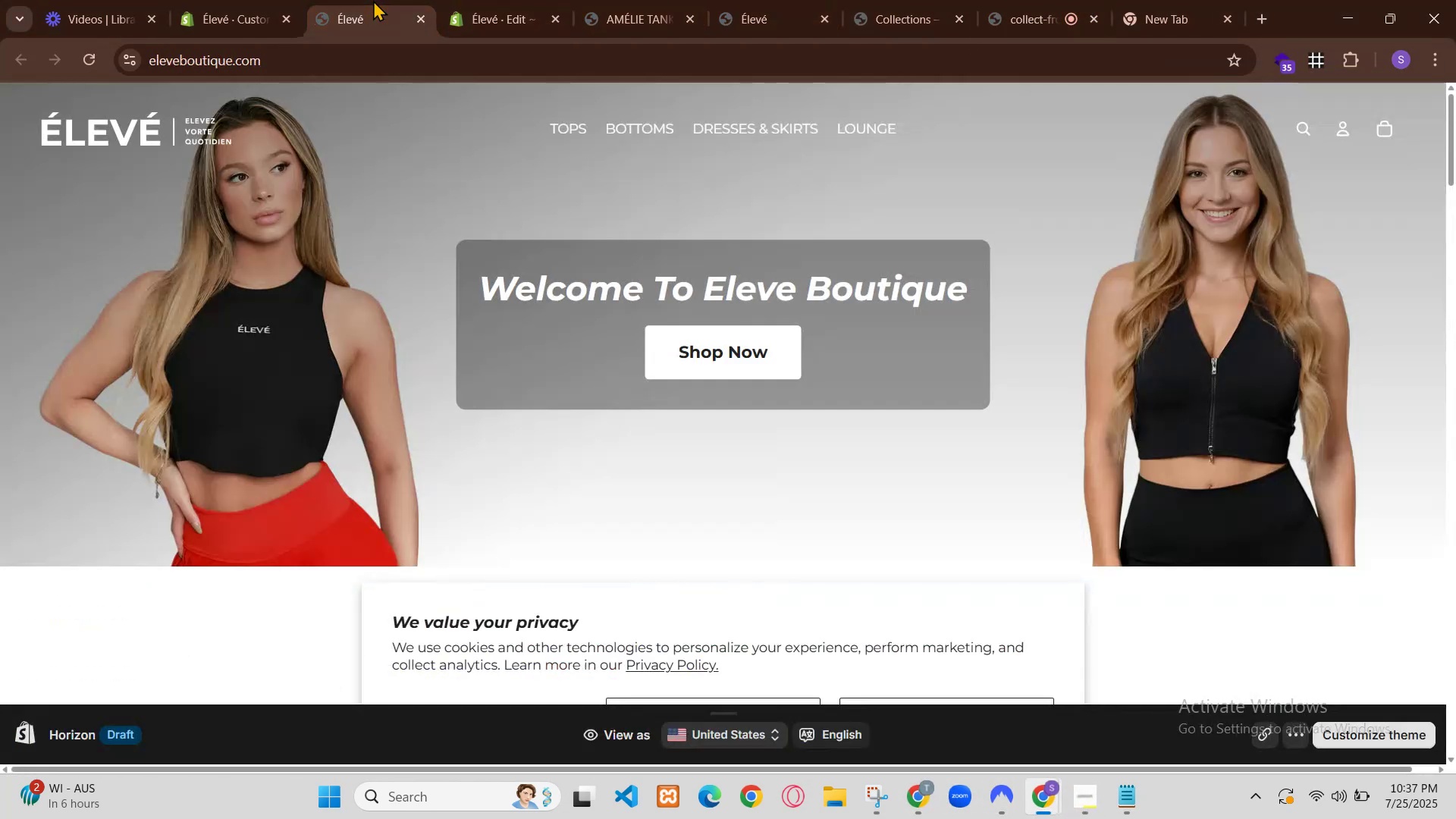 
key(Control+V)
 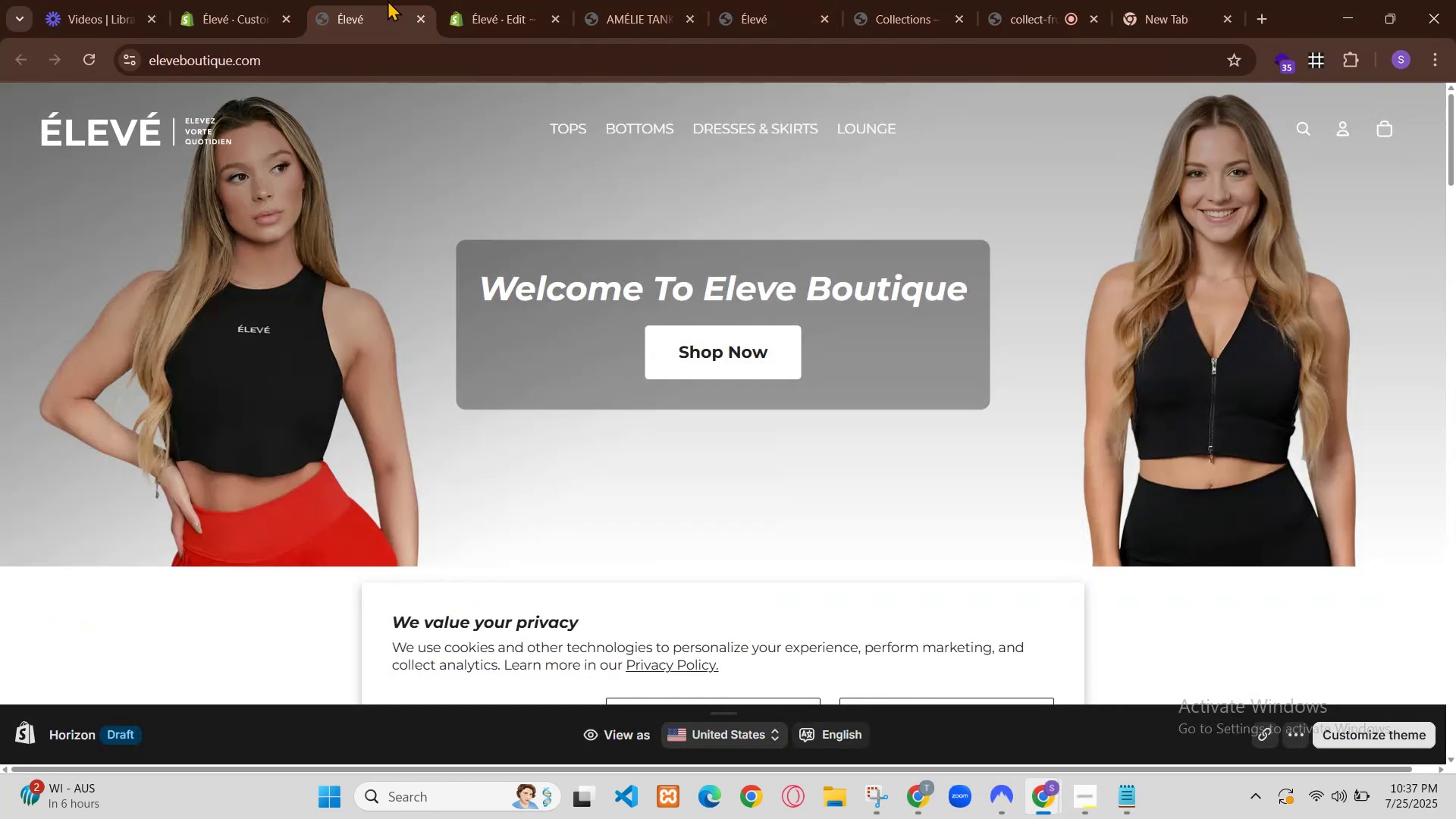 
key(Control+S)
 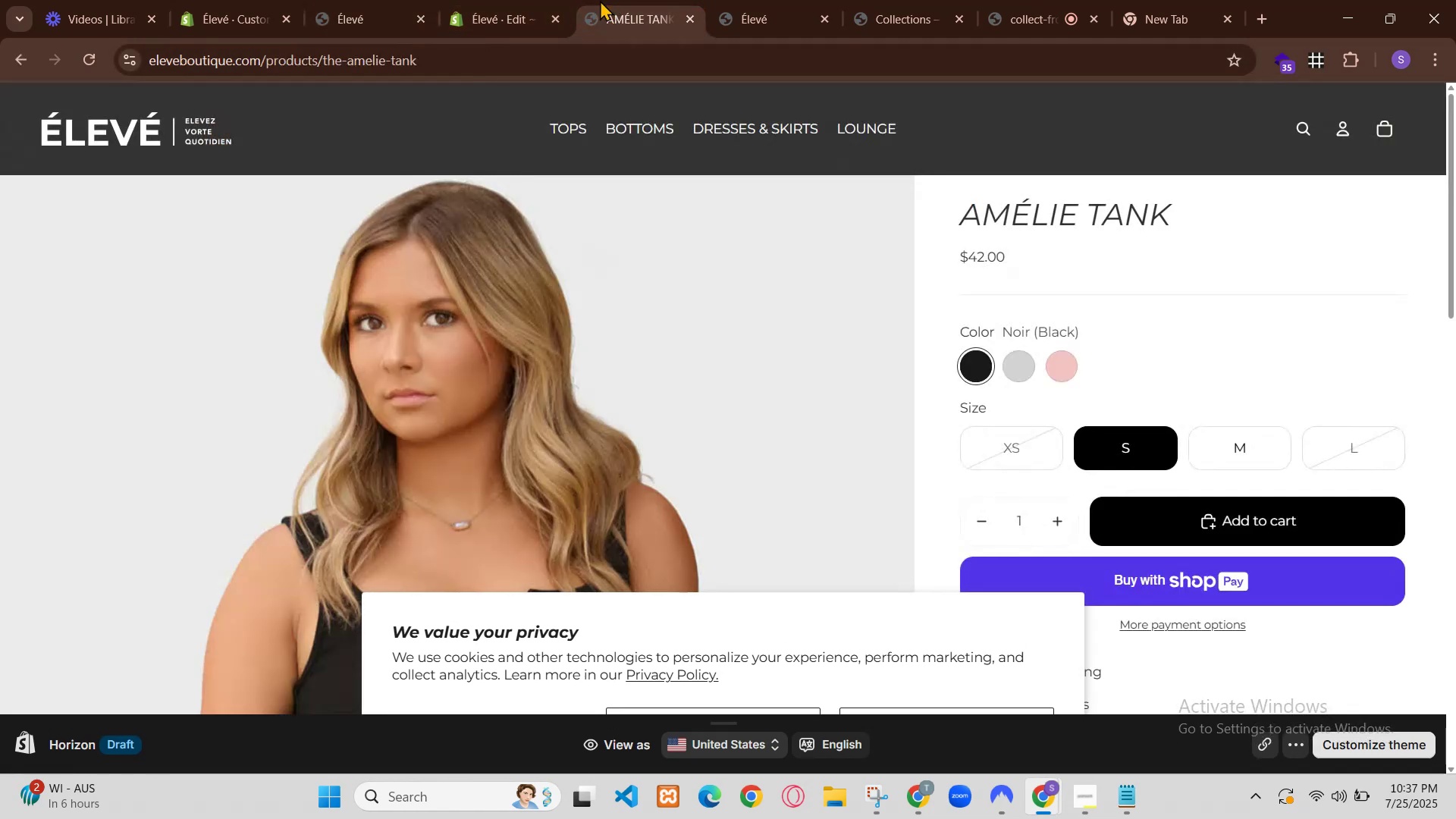 
left_click([241, 0])
 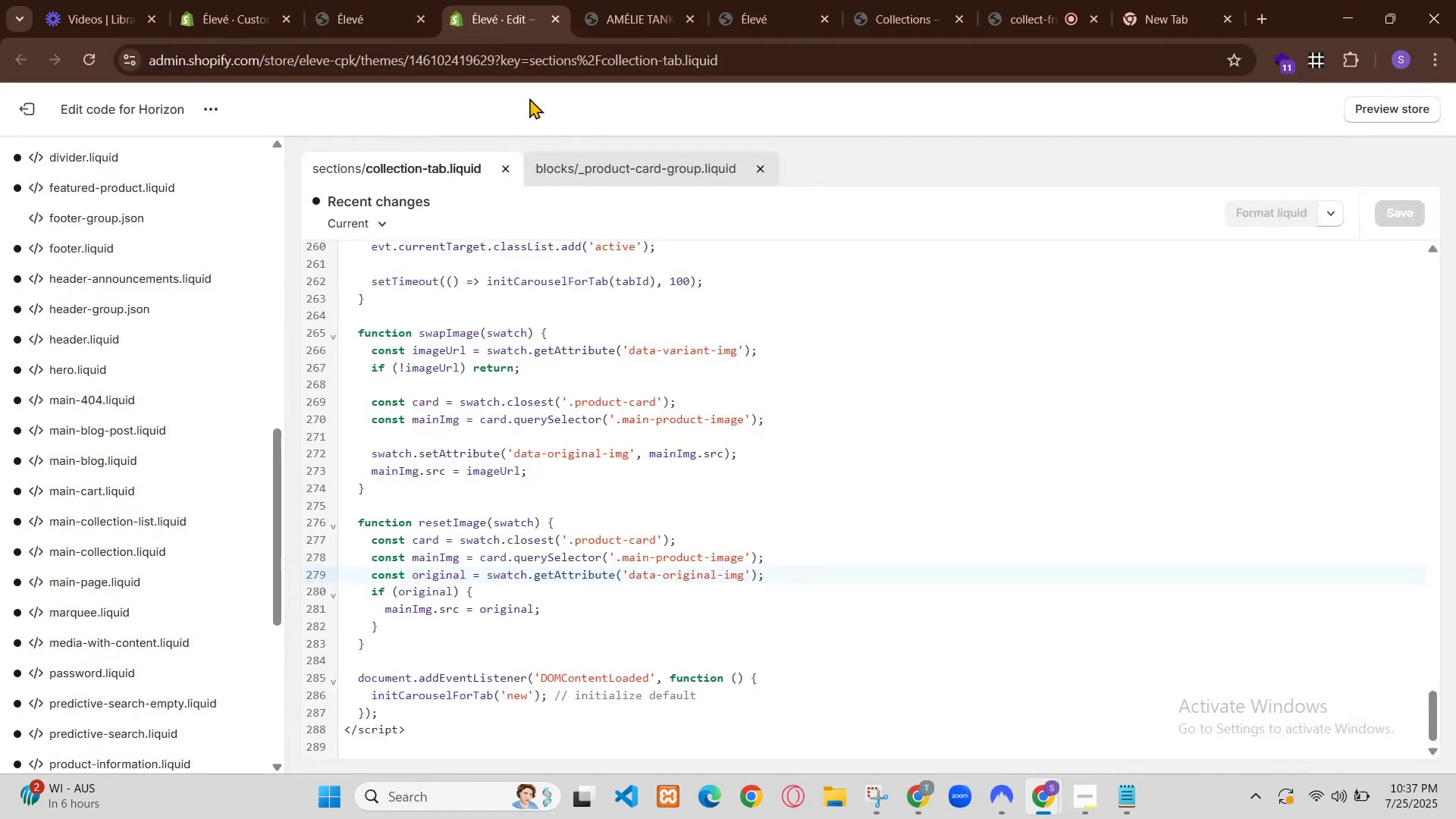 
key(Control+R)
 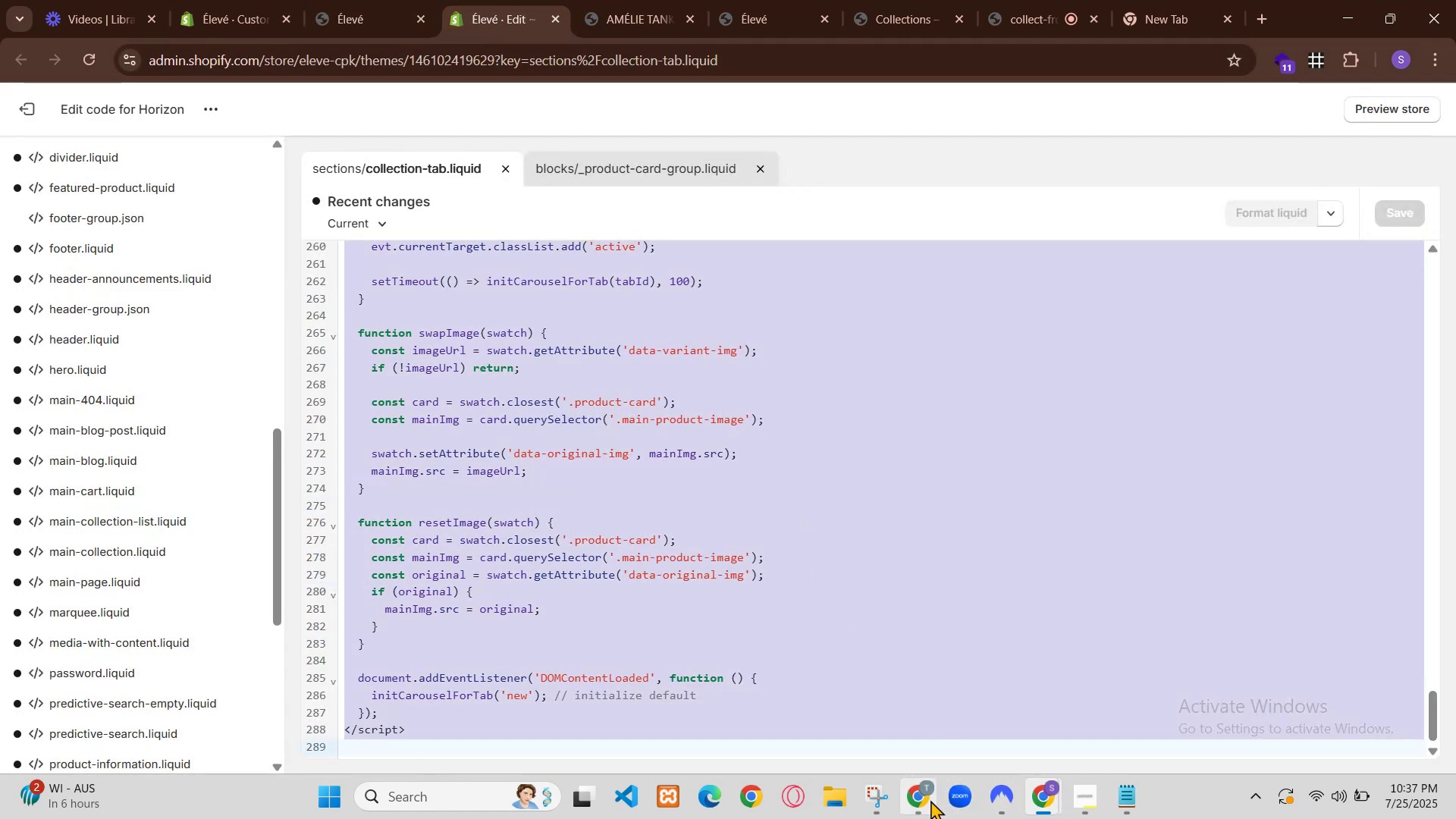 
key(Control+ControlLeft)
 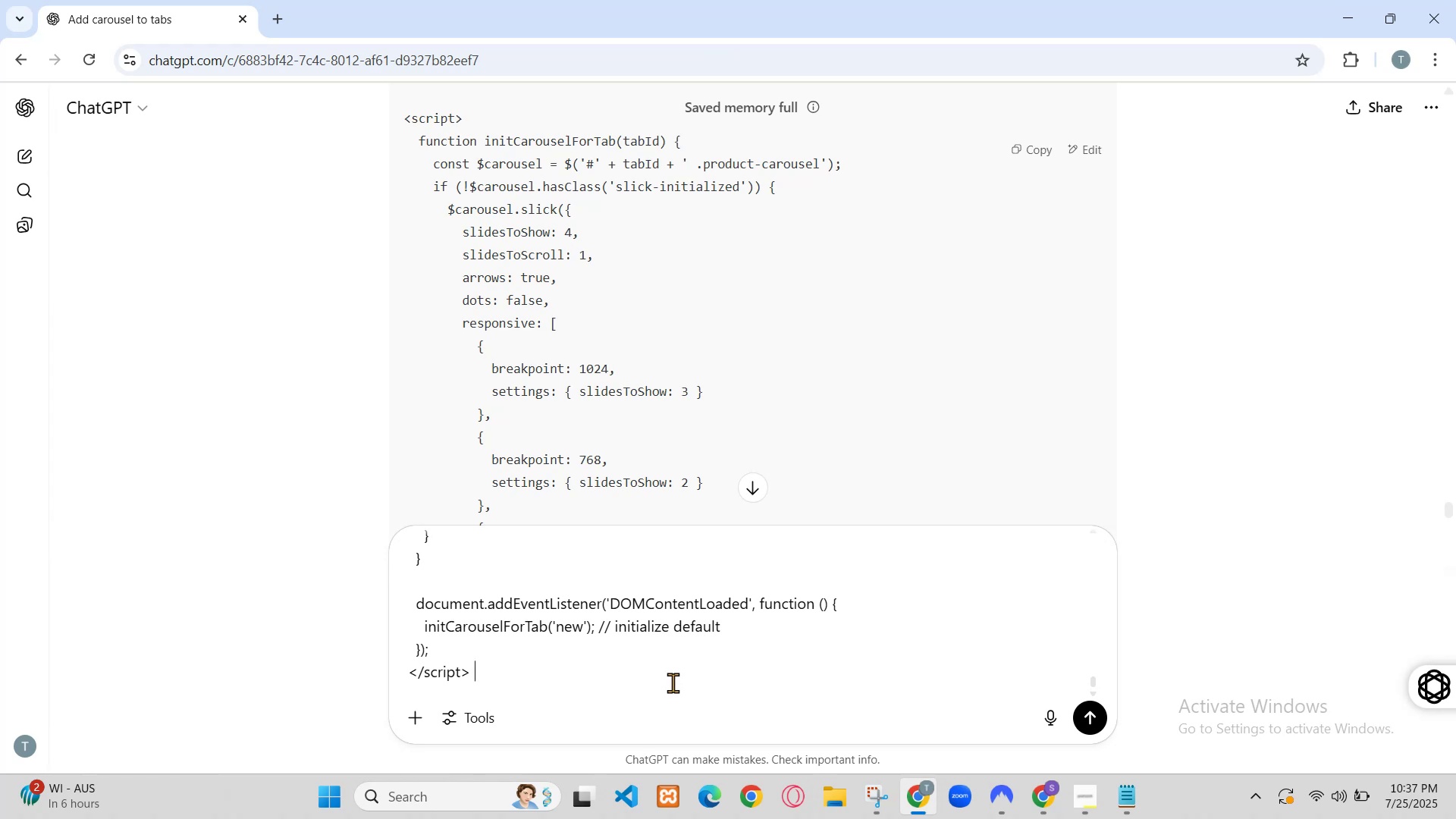 
wait(5.91)
 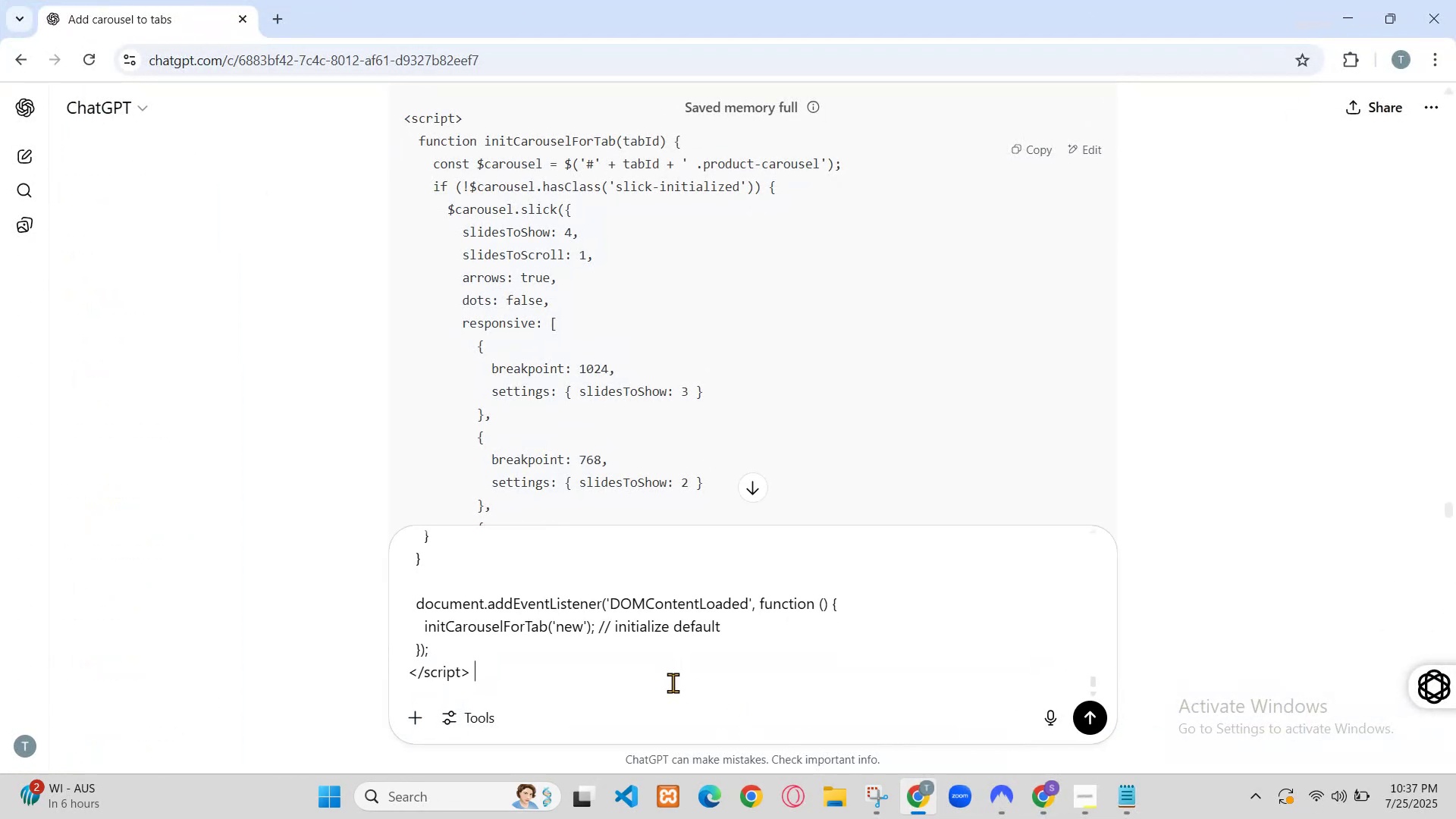 
scroll: coordinate [630, 512], scroll_direction: down, amount: 15.0
 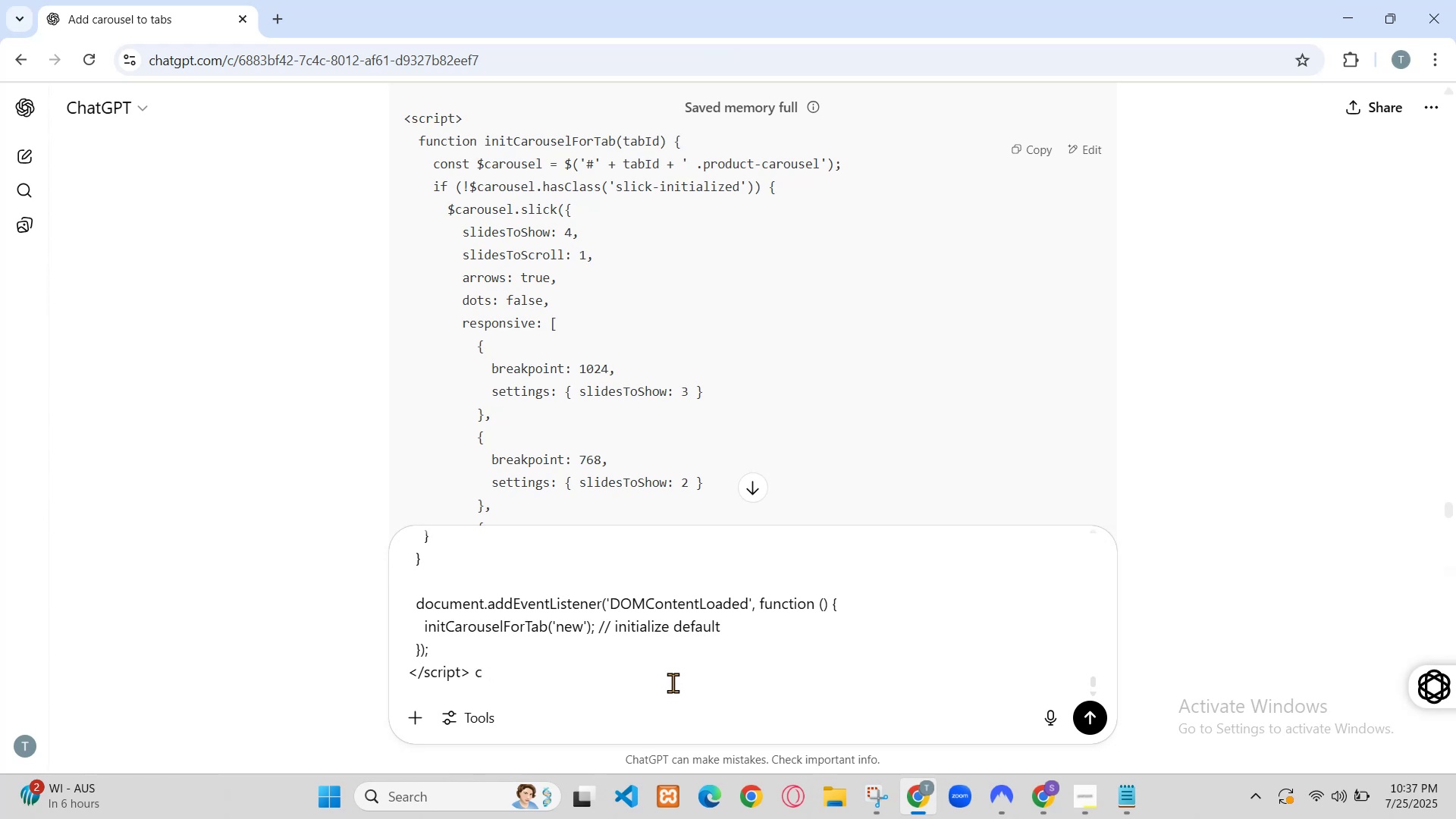 
left_click([174, 106])
 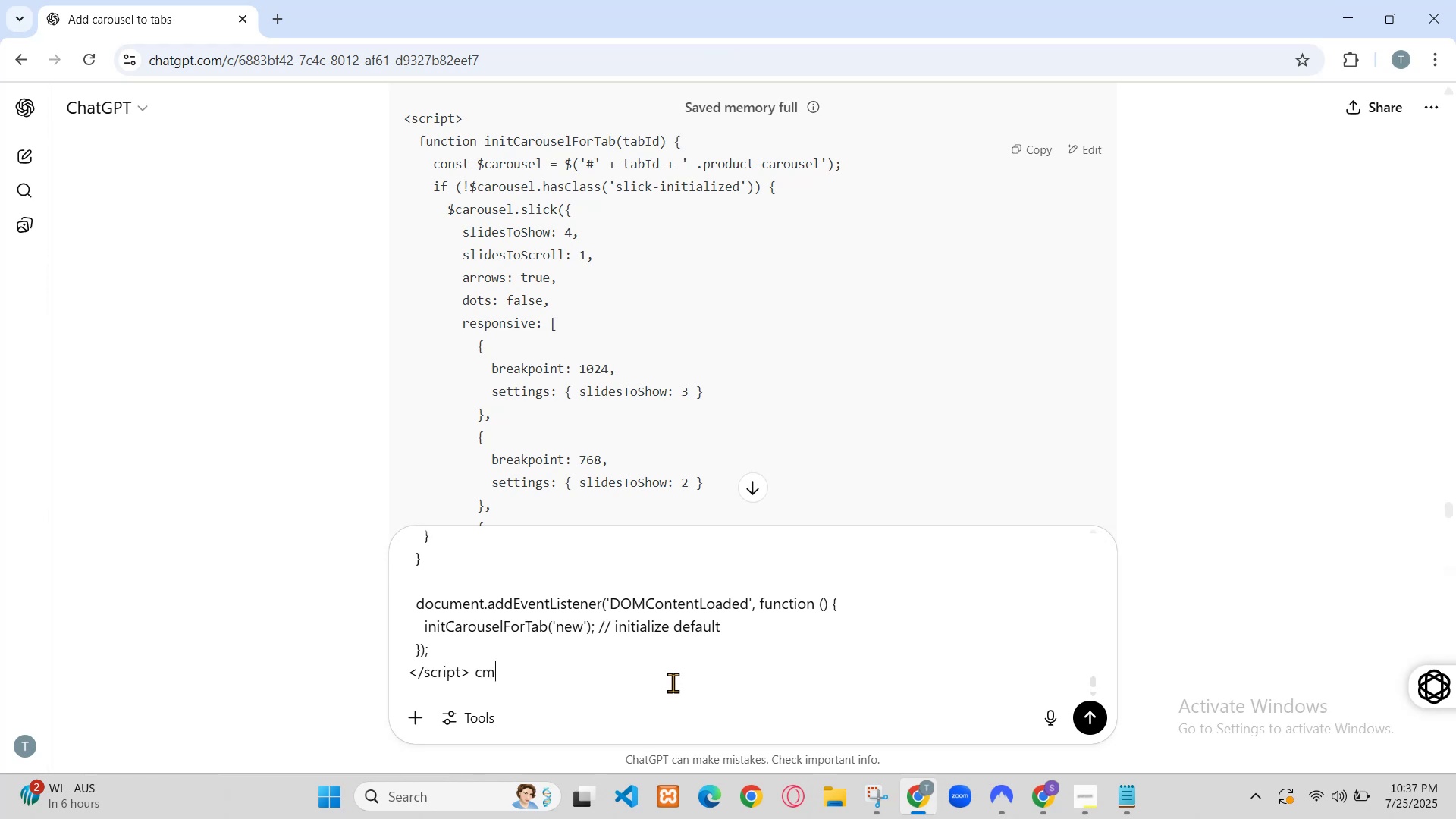 
left_click([195, 111])
 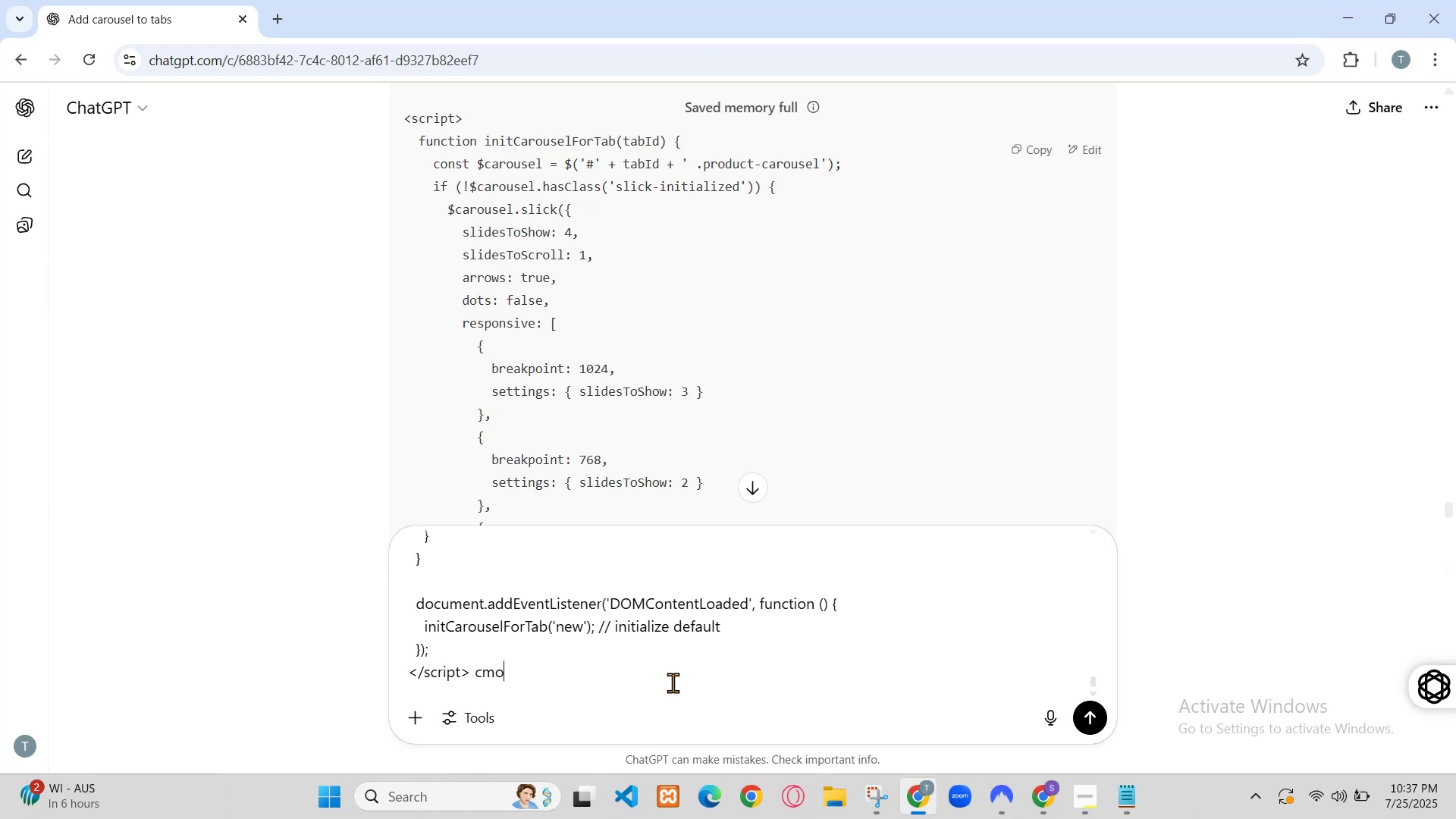 
hold_key(key=ControlLeft, duration=2.22)
left_click([97, 285])
 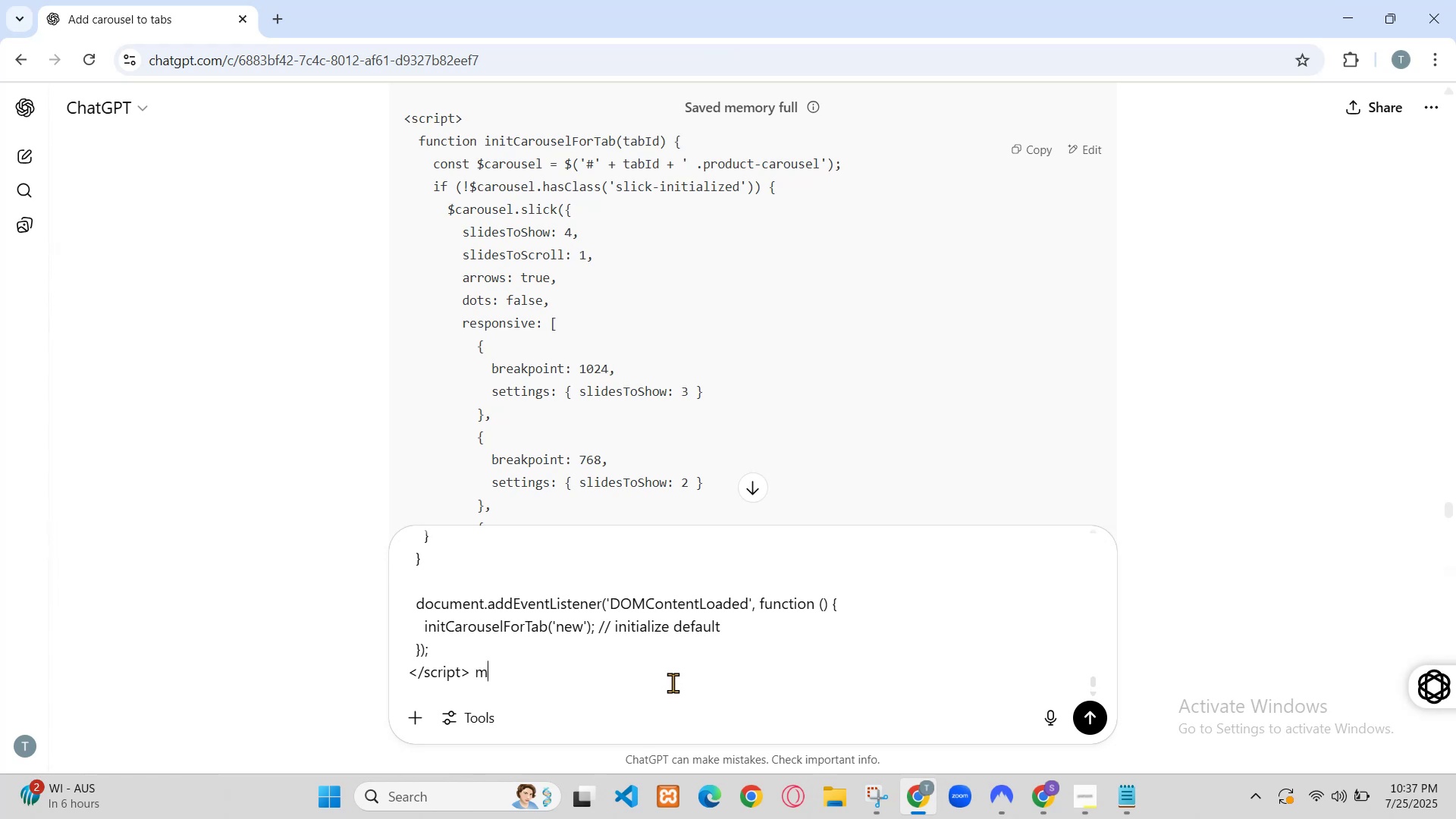 
left_click([384, 0])
 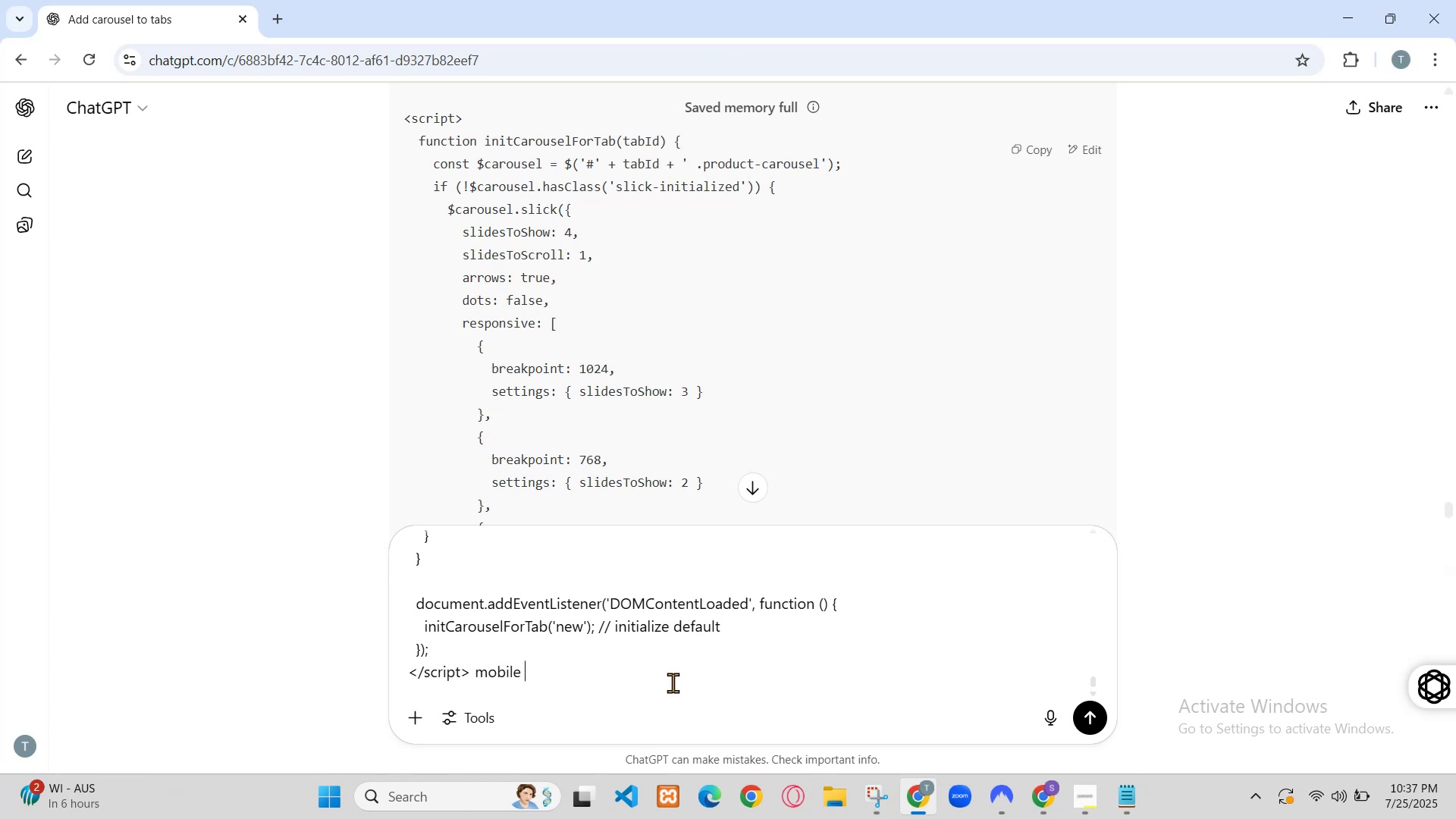 
scroll: coordinate [990, 606], scroll_direction: down, amount: 18.0
 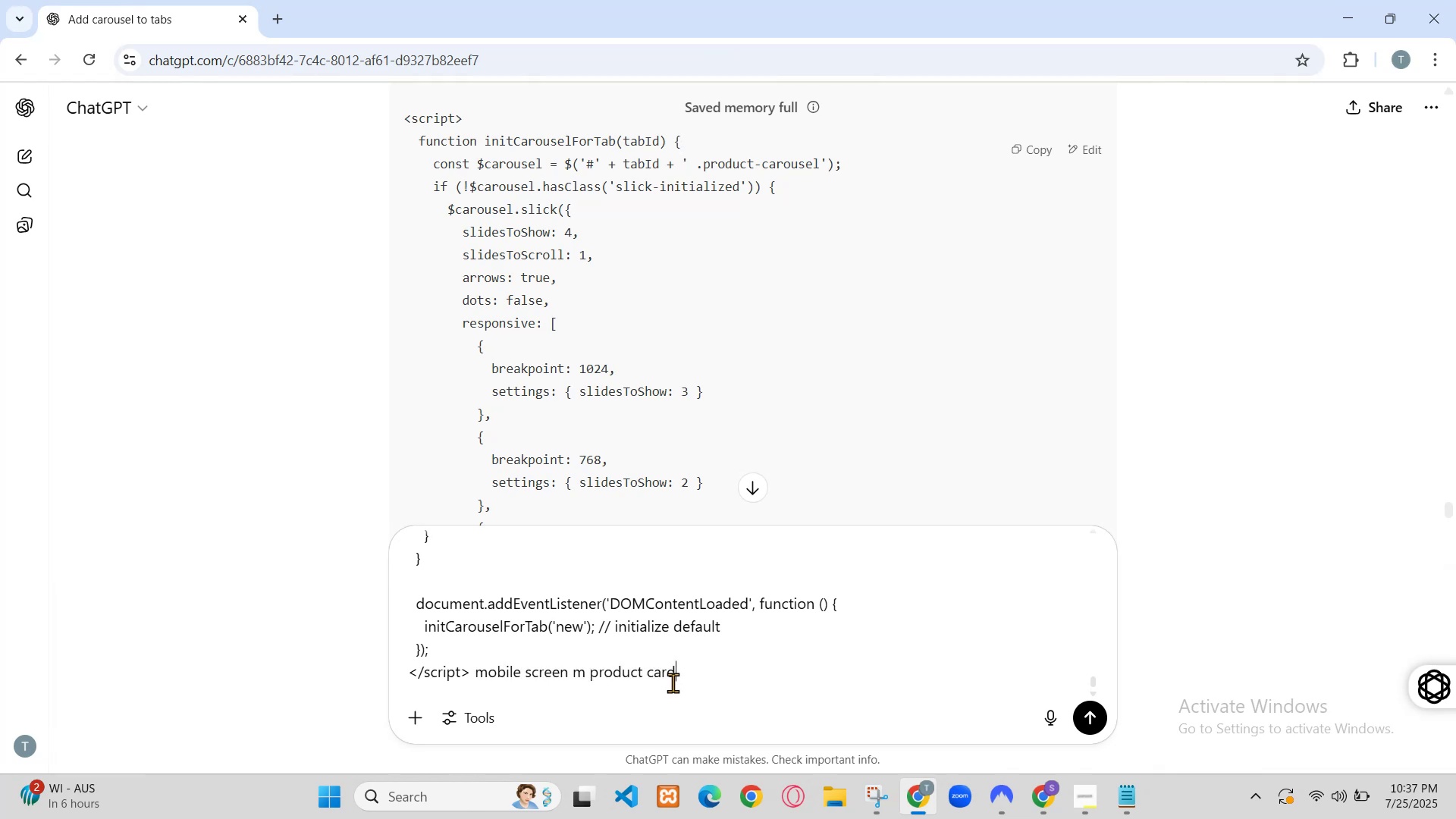 
scroll: coordinate [990, 610], scroll_direction: up, amount: 1.0
 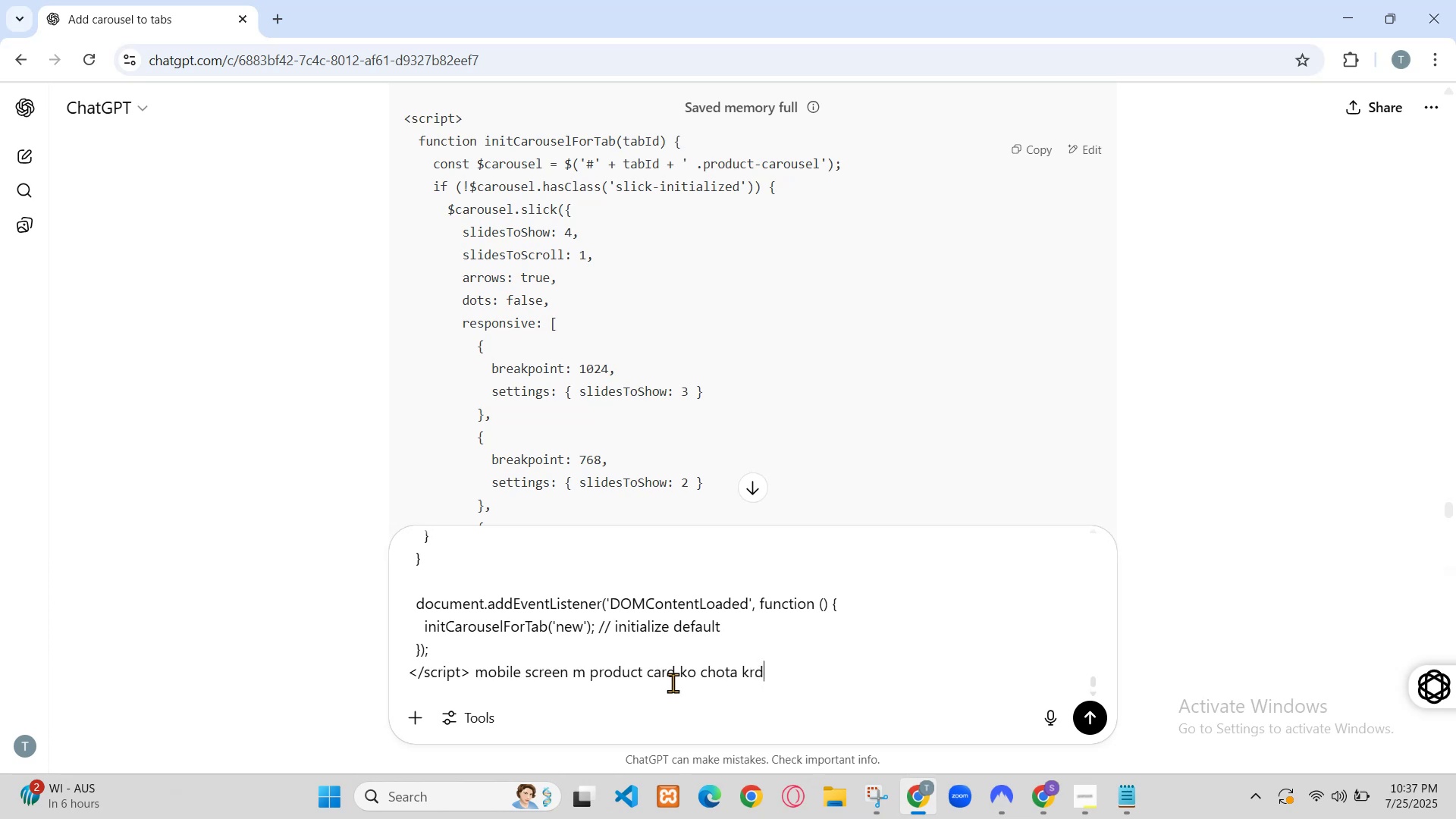 
wait(6.71)
 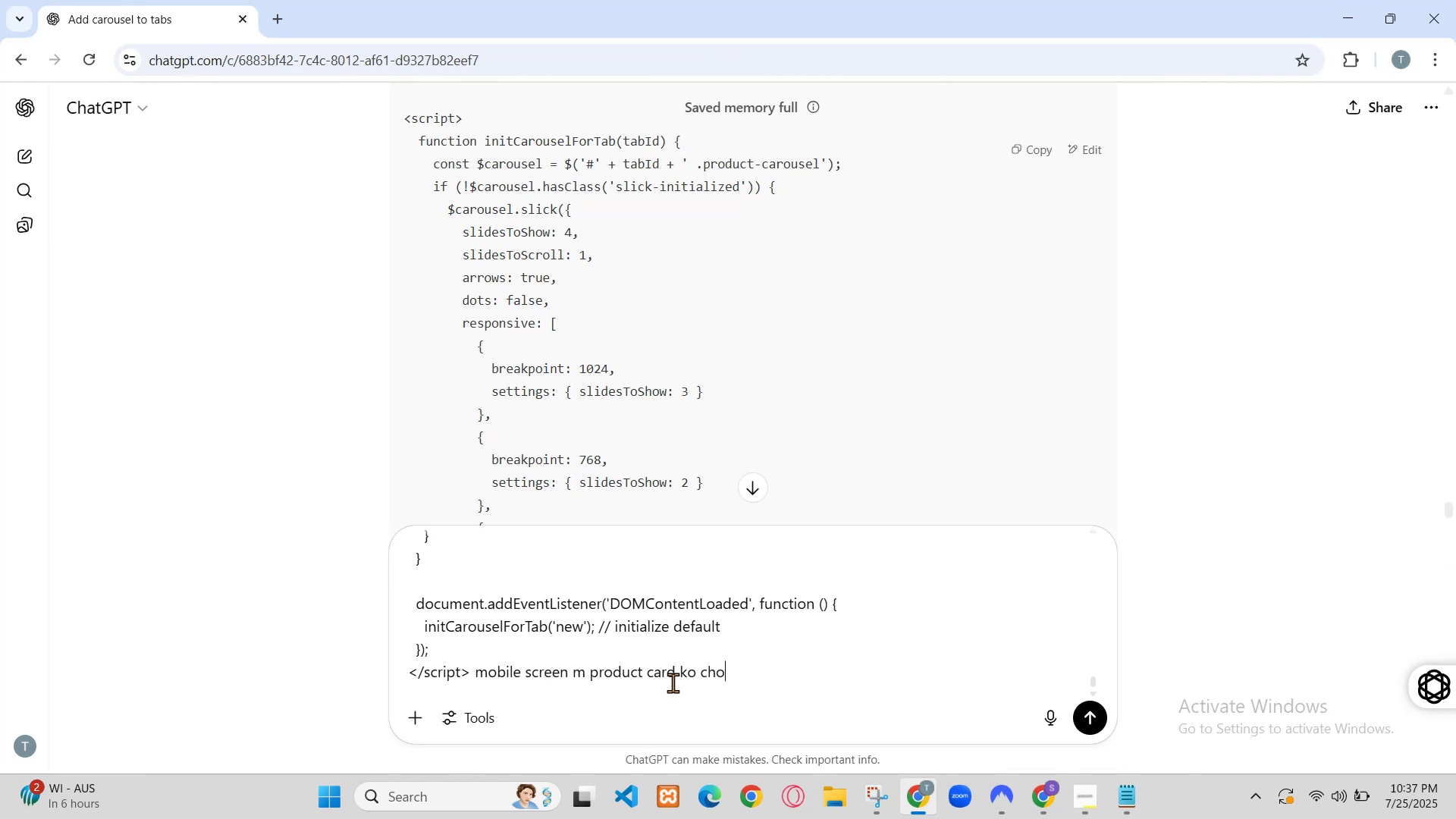 
left_click([721, 204])
 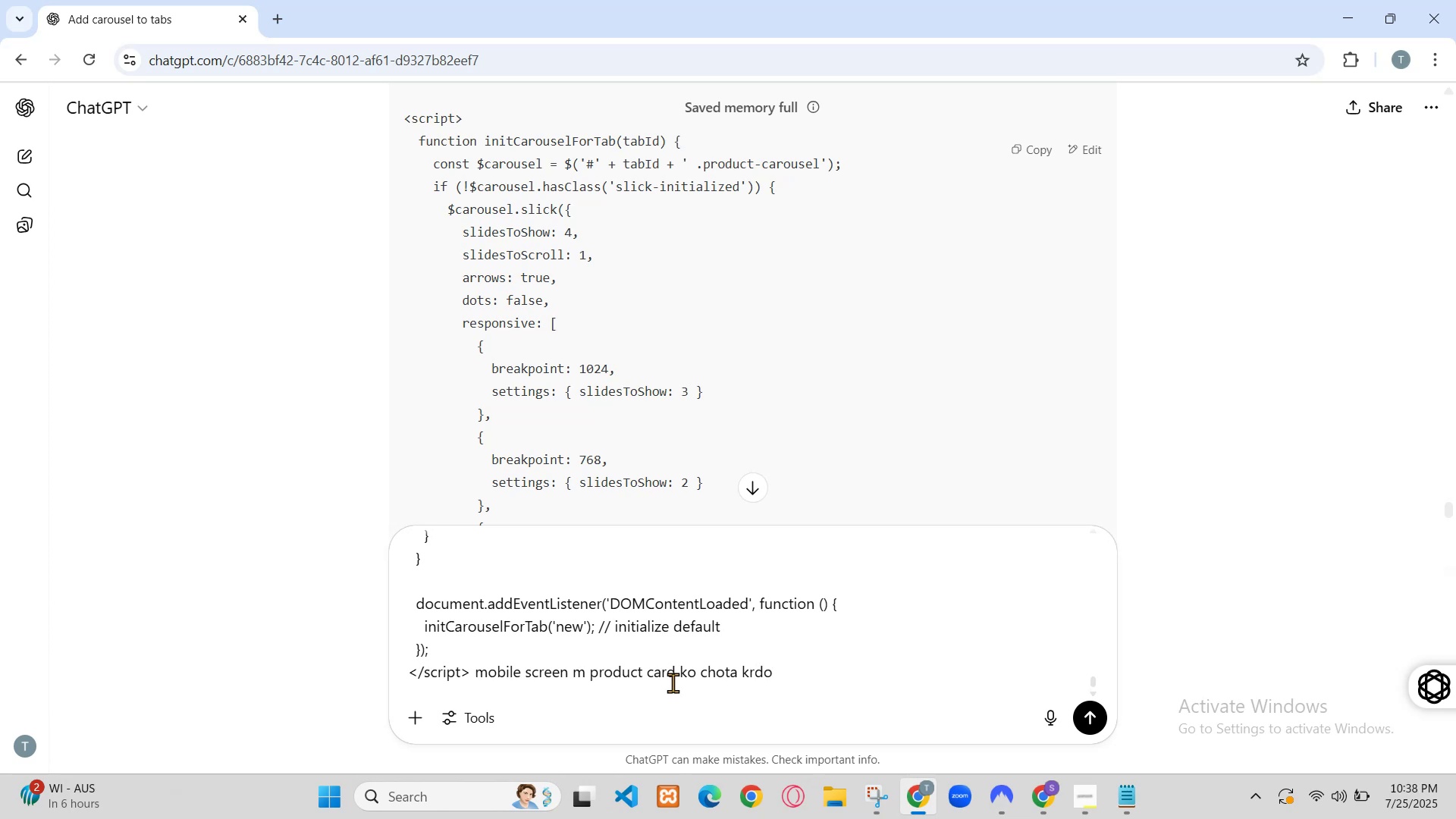 
scroll: coordinate [1070, 502], scroll_direction: down, amount: 4.0
 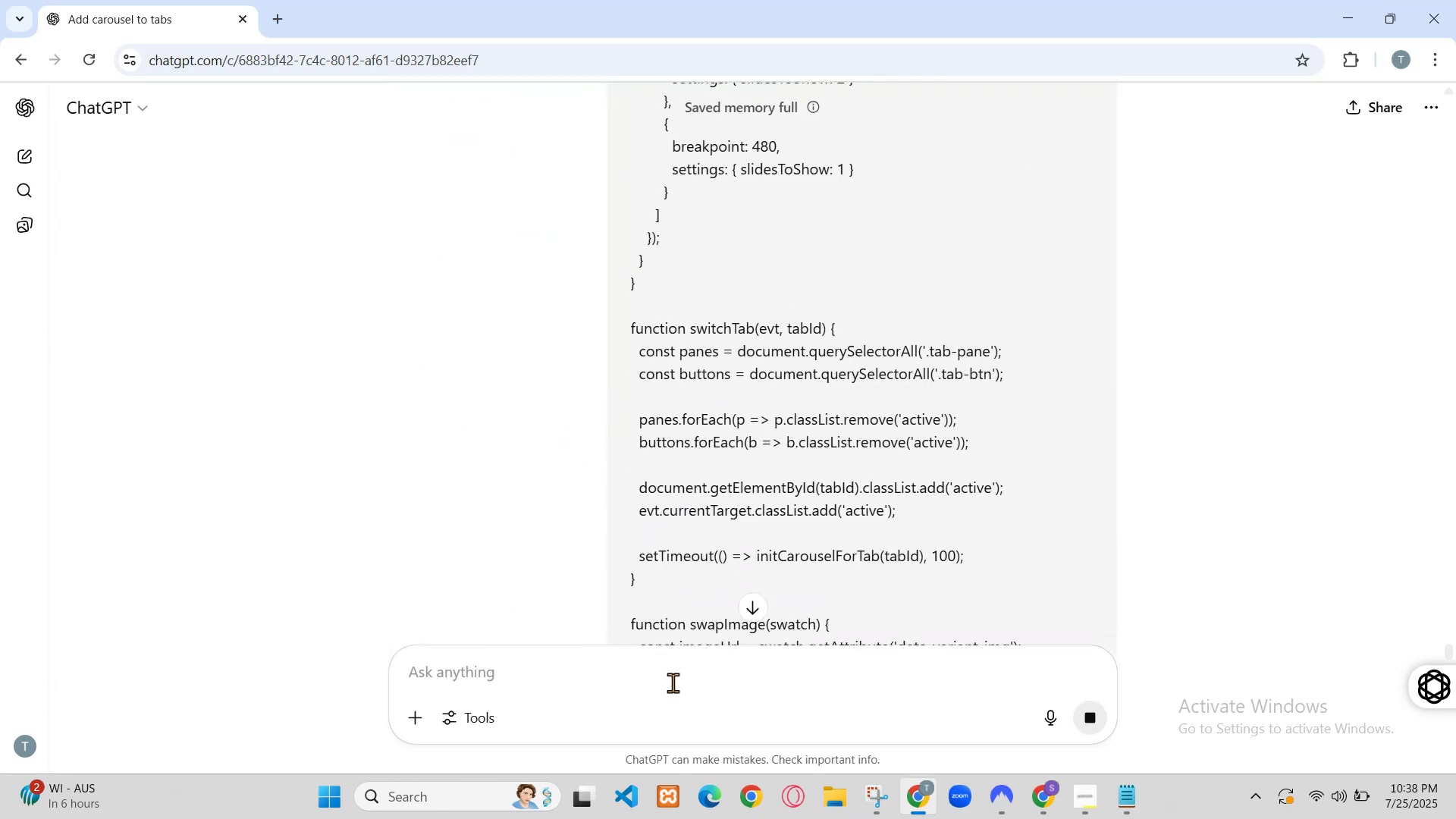 
scroll: coordinate [1130, 516], scroll_direction: up, amount: 2.0
 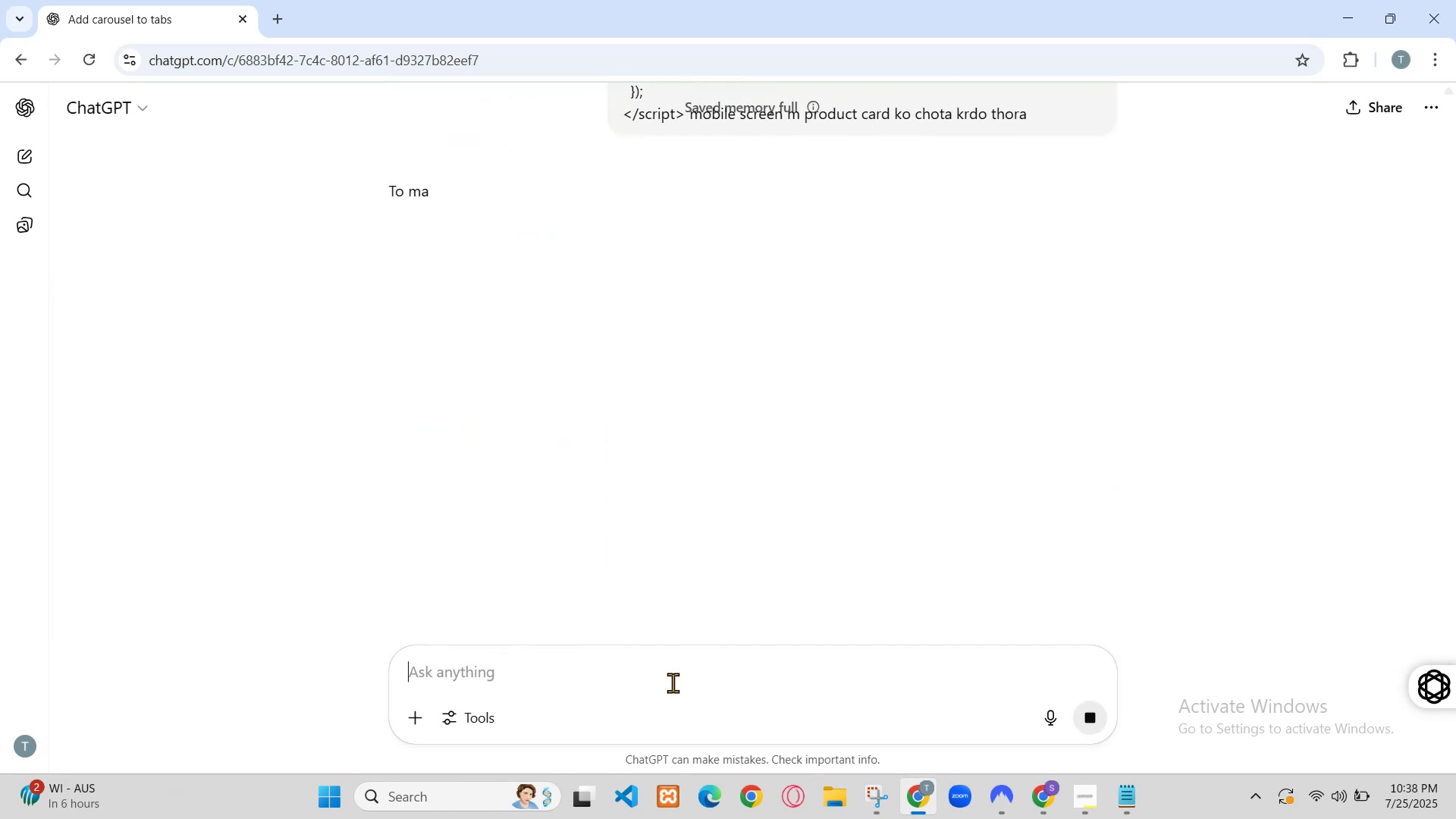 
left_click_drag(start_coordinate=[1021, 541], to_coordinate=[553, 511])
 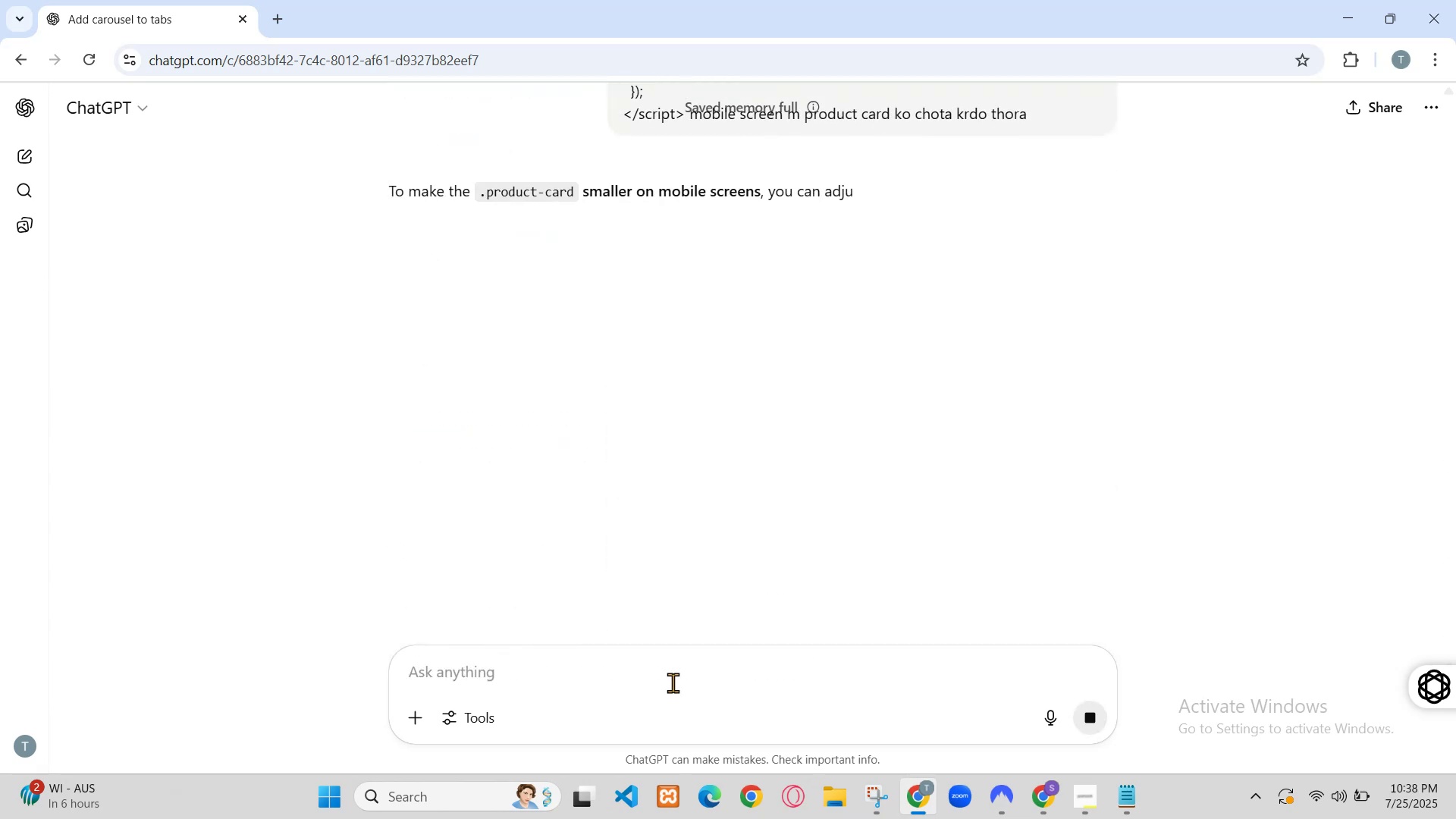 
left_click_drag(start_coordinate=[718, 505], to_coordinate=[203, 460])
 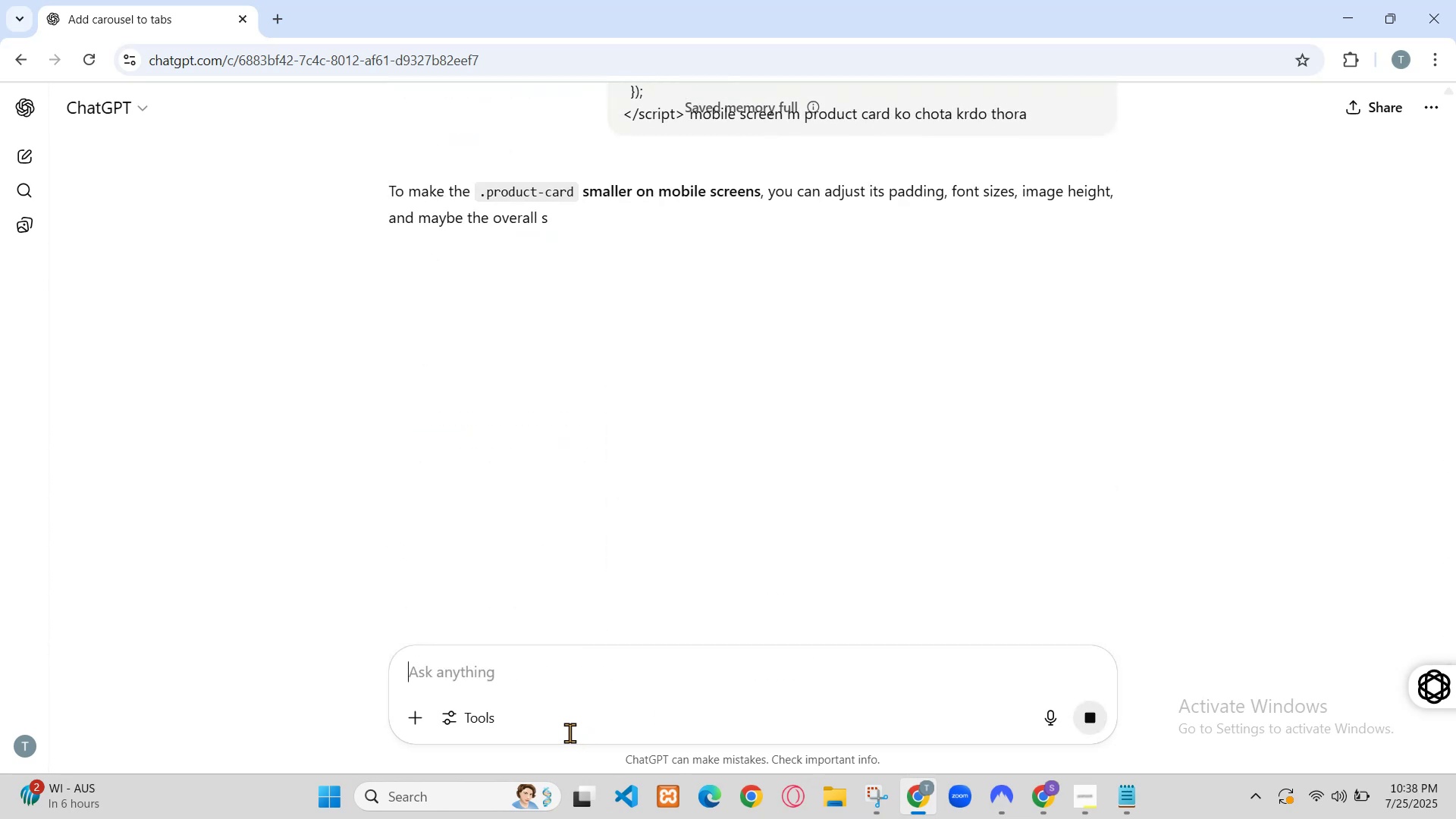 
scroll: coordinate [378, 499], scroll_direction: down, amount: 2.0
 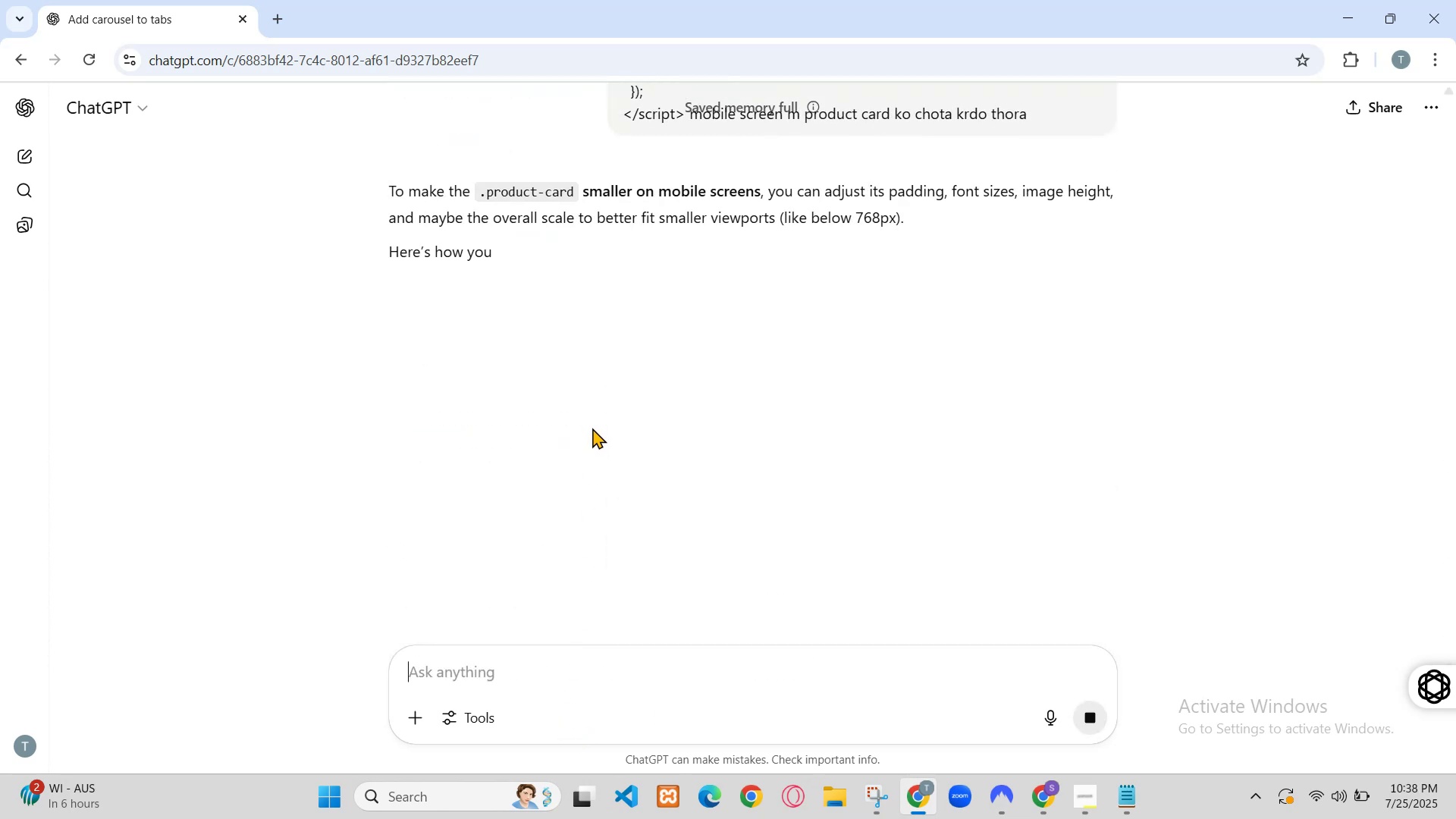 
left_click_drag(start_coordinate=[388, 335], to_coordinate=[774, 341])
 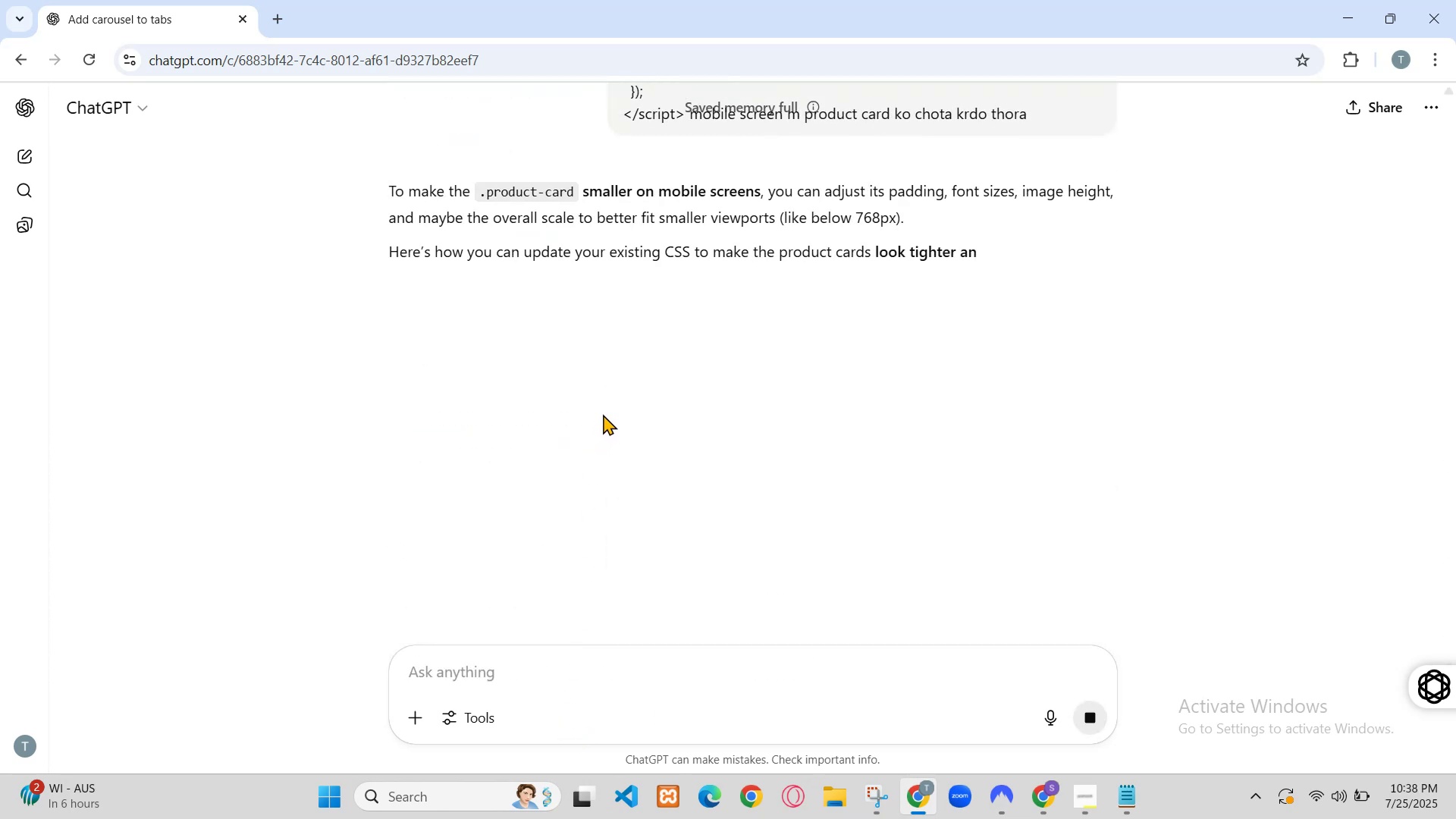 
scroll: coordinate [735, 383], scroll_direction: up, amount: 1.0
 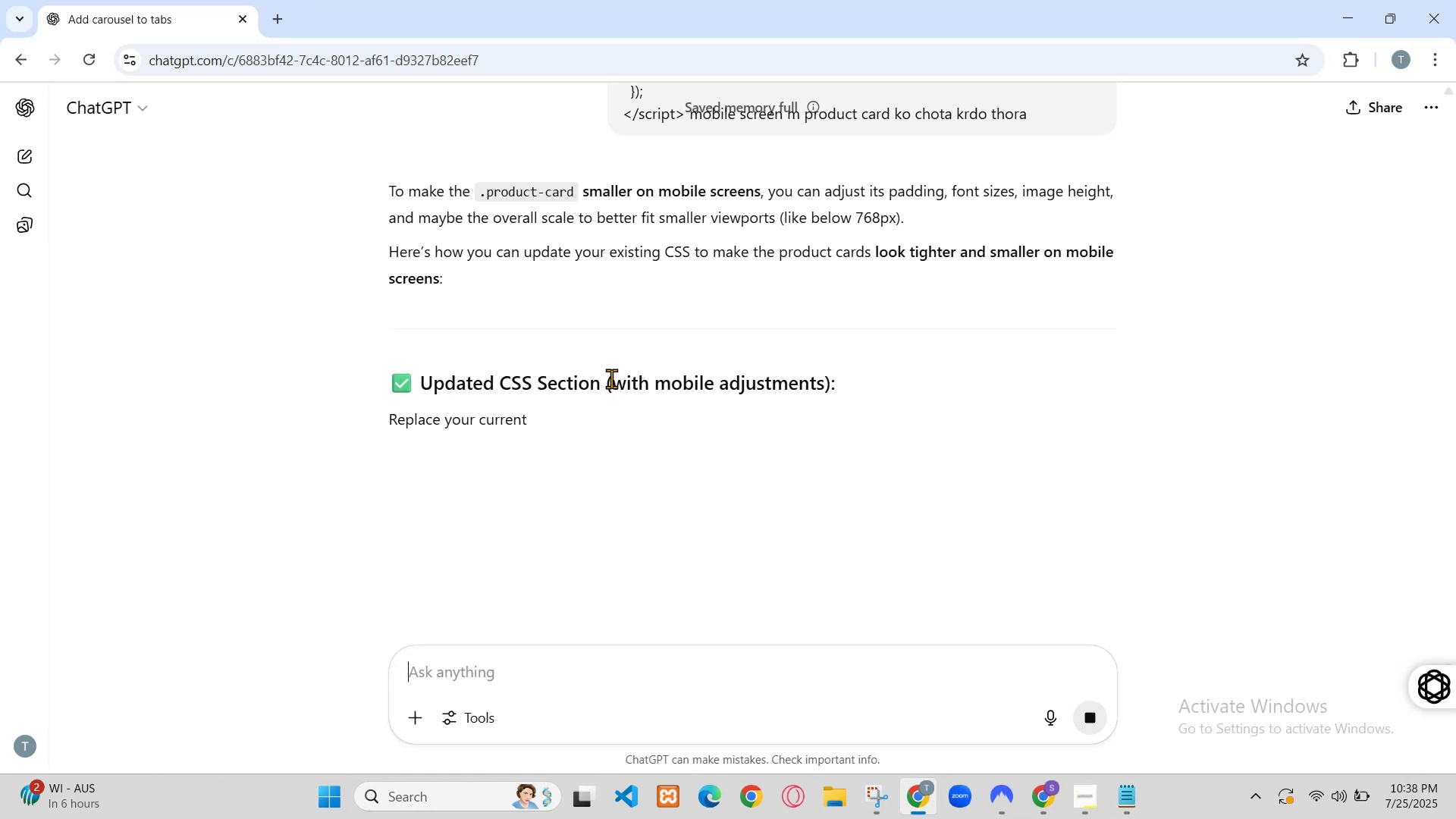 
mouse_move([489, 428])
 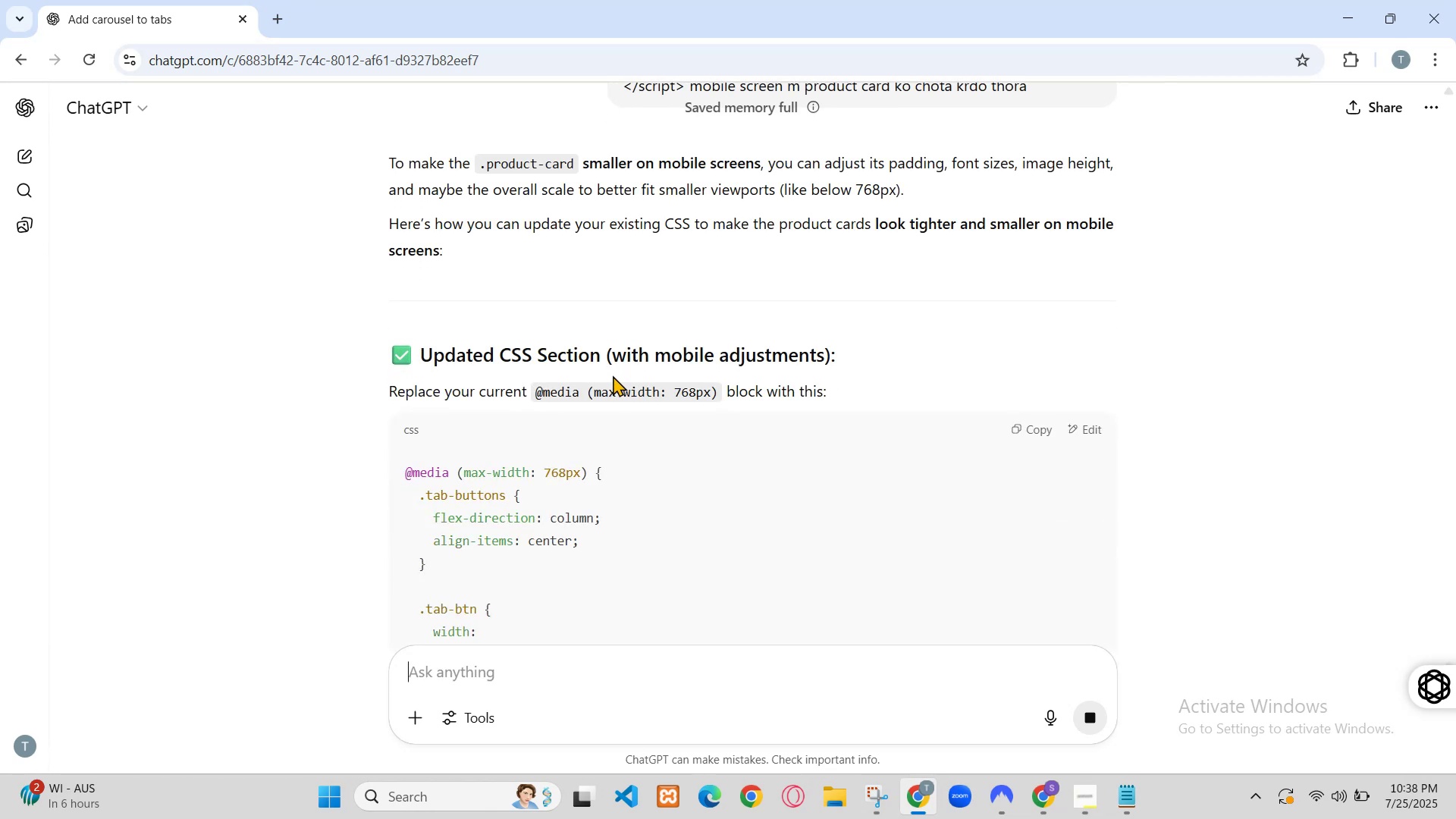 
left_click([648, 186])
 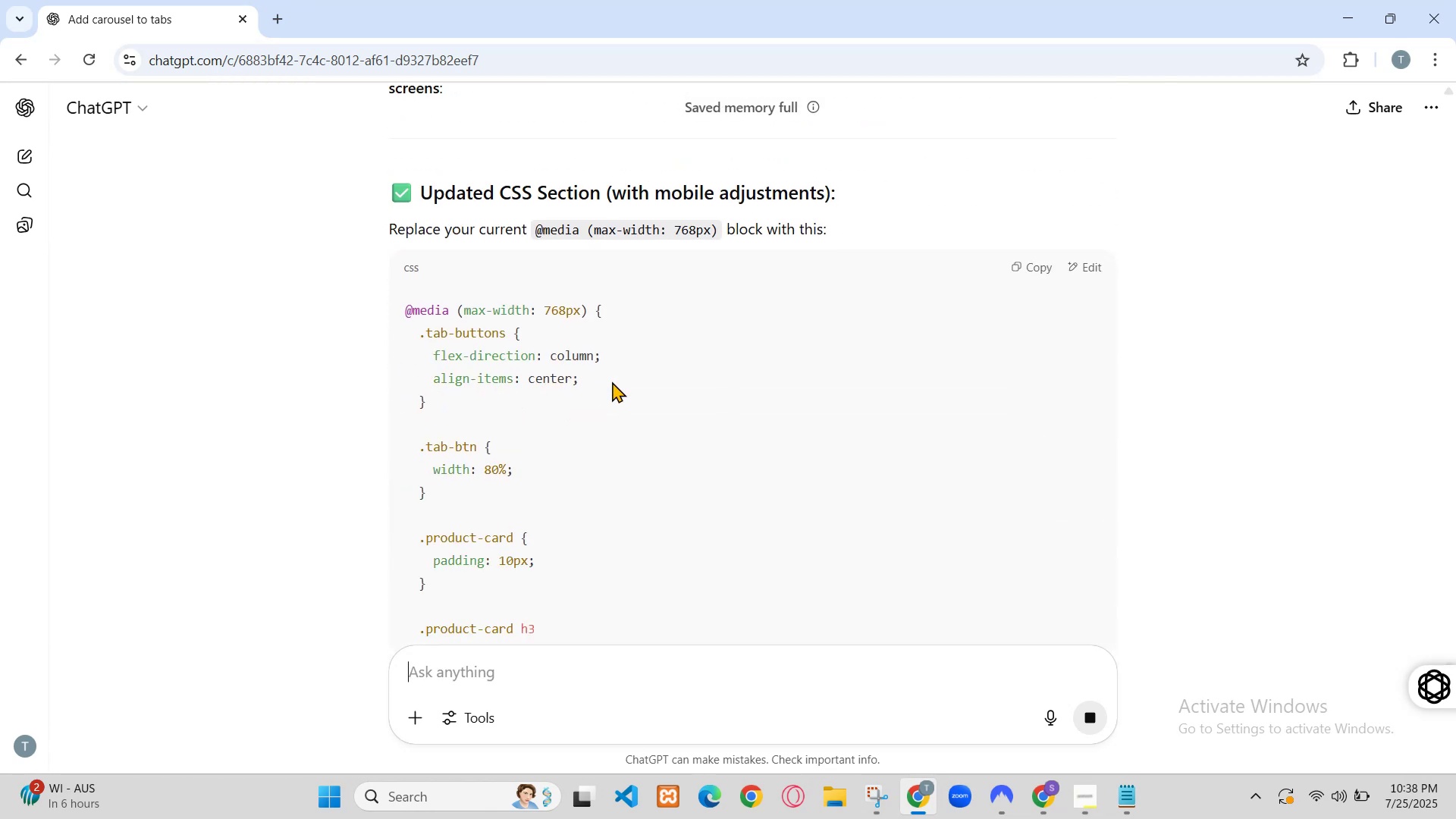 
left_click_drag(start_coordinate=[1054, 425], to_coordinate=[675, 499])
 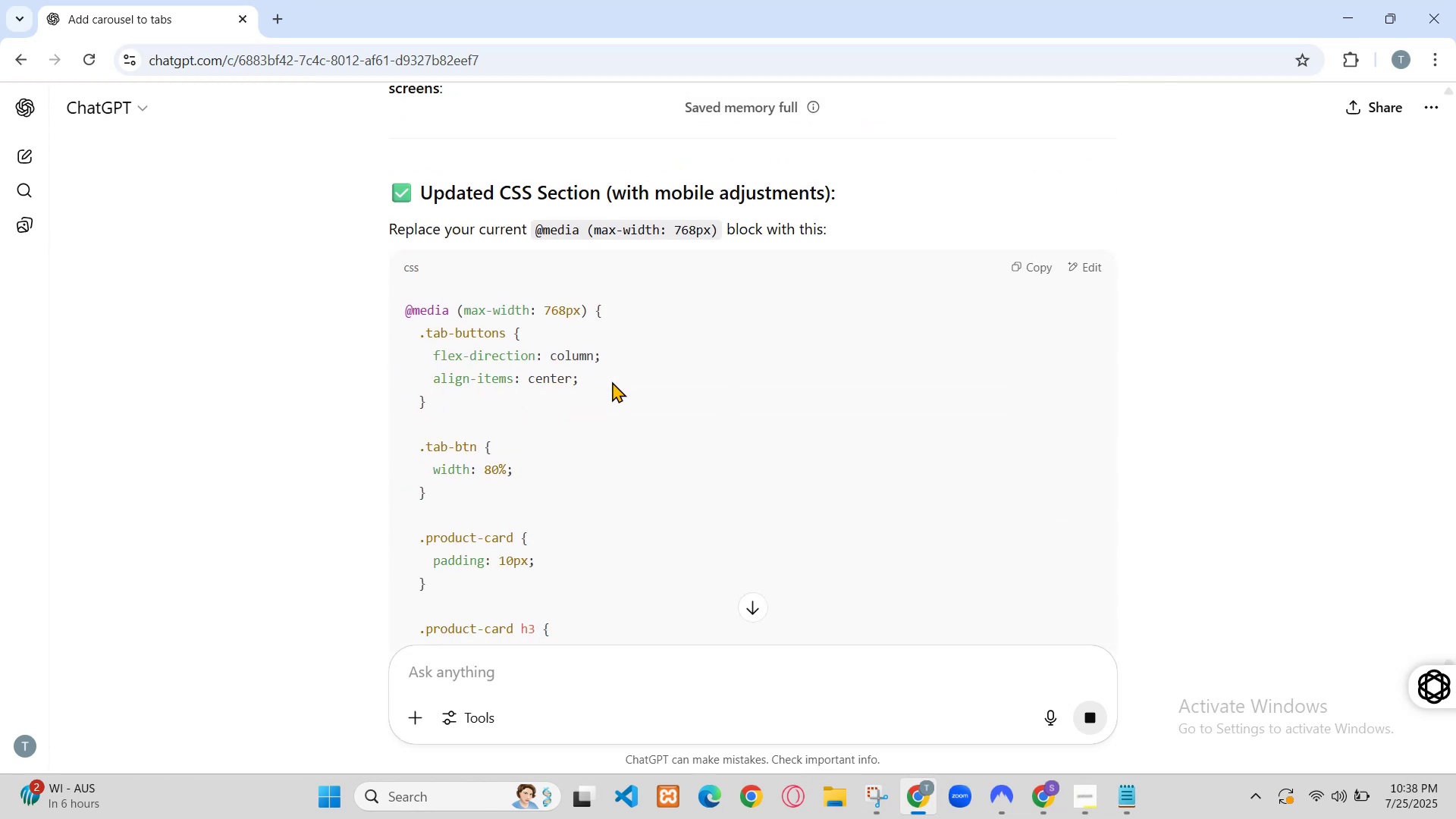 
left_click_drag(start_coordinate=[587, 511], to_coordinate=[968, 487])
 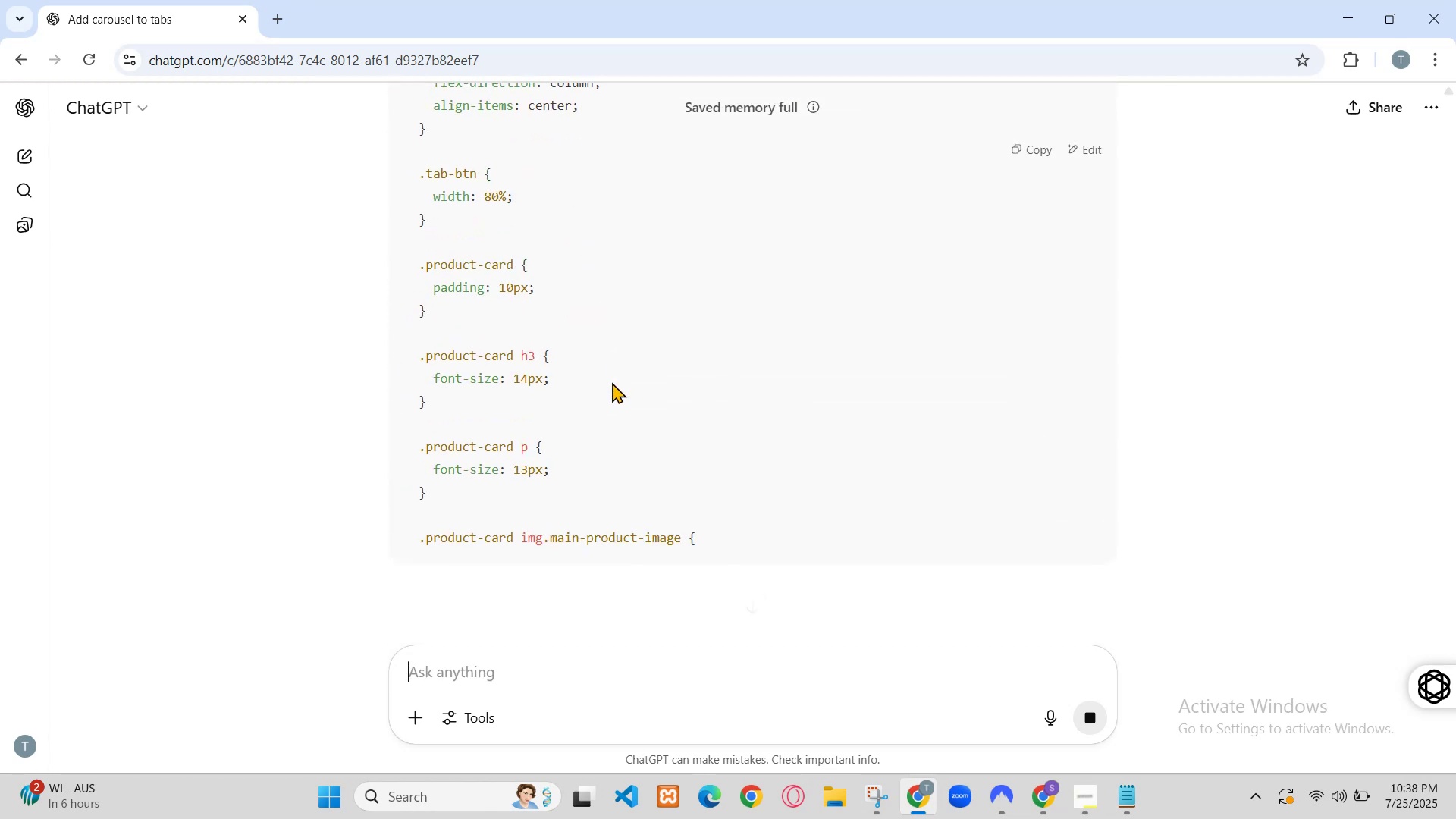 
left_click_drag(start_coordinate=[803, 493], to_coordinate=[1202, 444])
 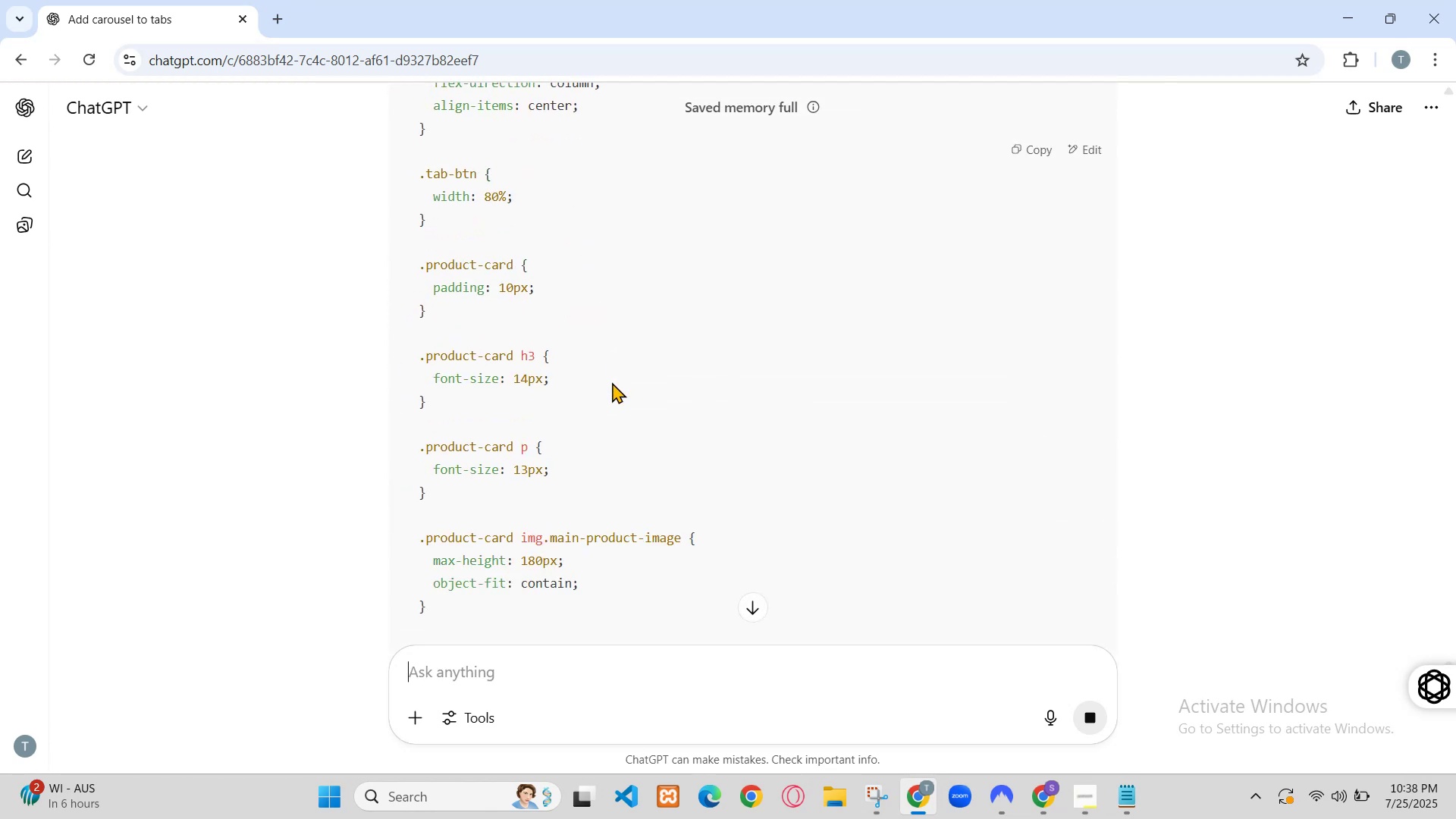 
left_click_drag(start_coordinate=[842, 494], to_coordinate=[1211, 453])
 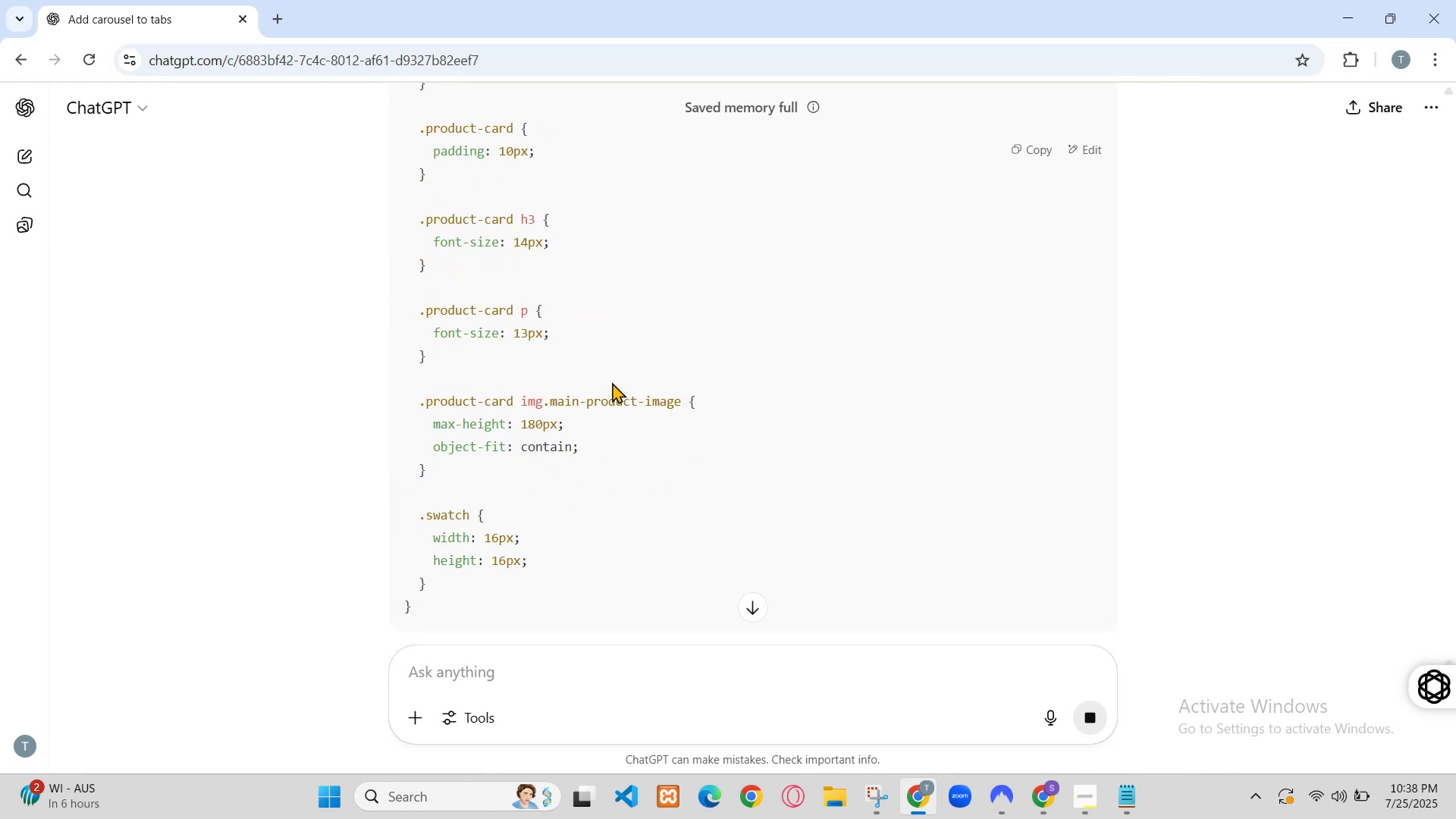 
left_click_drag(start_coordinate=[822, 510], to_coordinate=[1455, 461])
 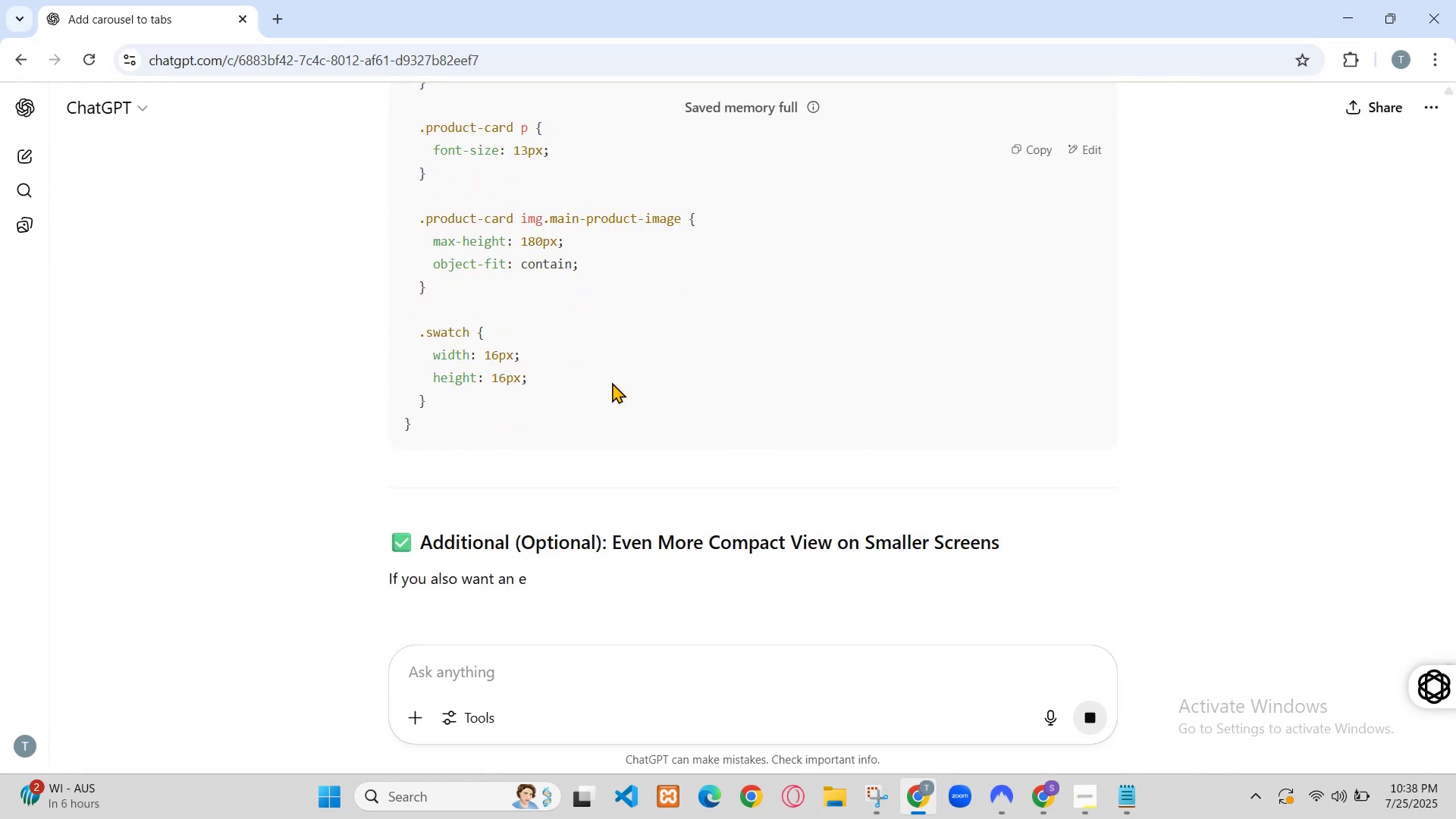 
left_click_drag(start_coordinate=[1287, 455], to_coordinate=[982, 497])
 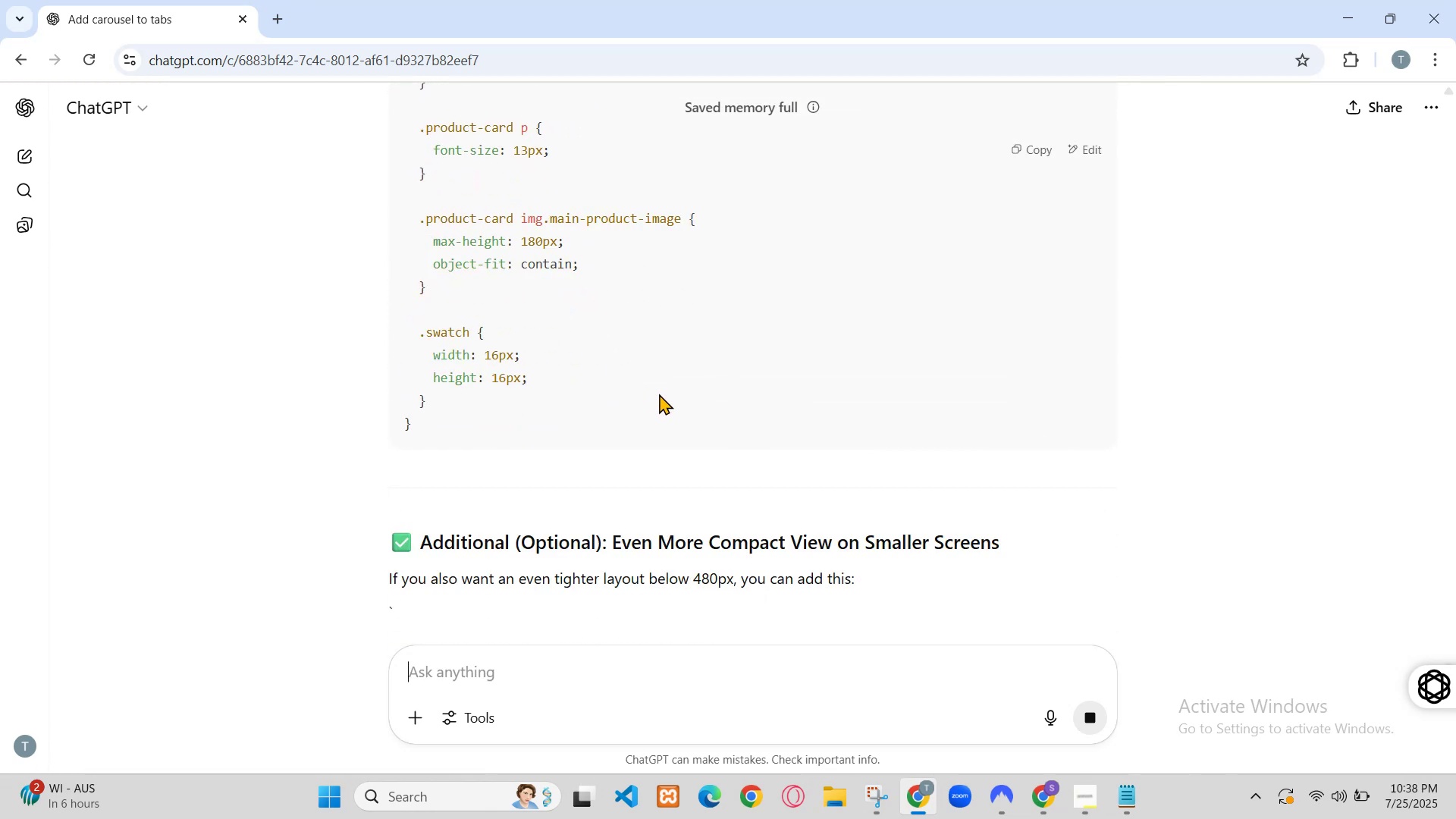 
left_click_drag(start_coordinate=[1192, 466], to_coordinate=[909, 502])
 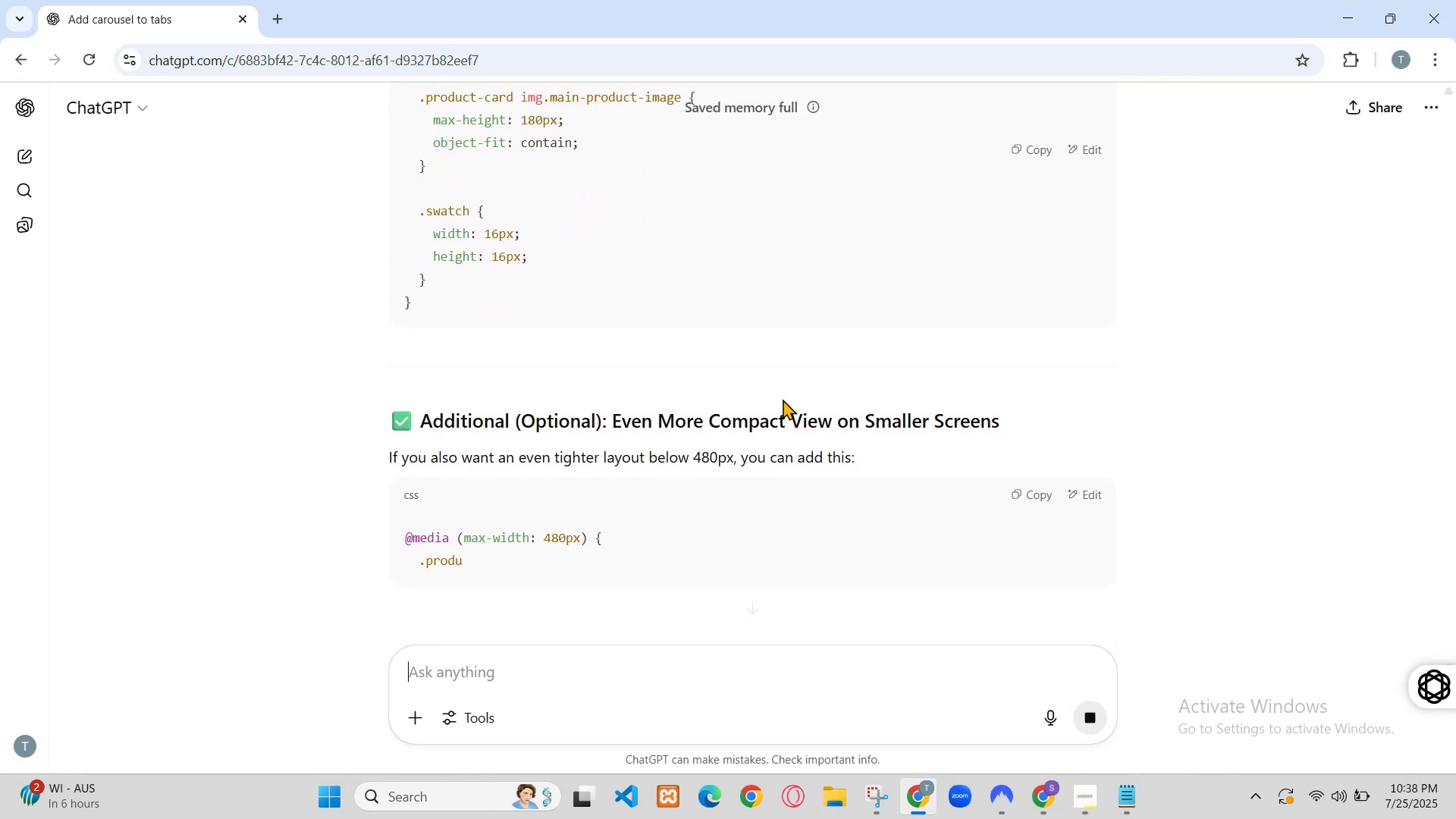 
left_click_drag(start_coordinate=[1340, 491], to_coordinate=[733, 564])
 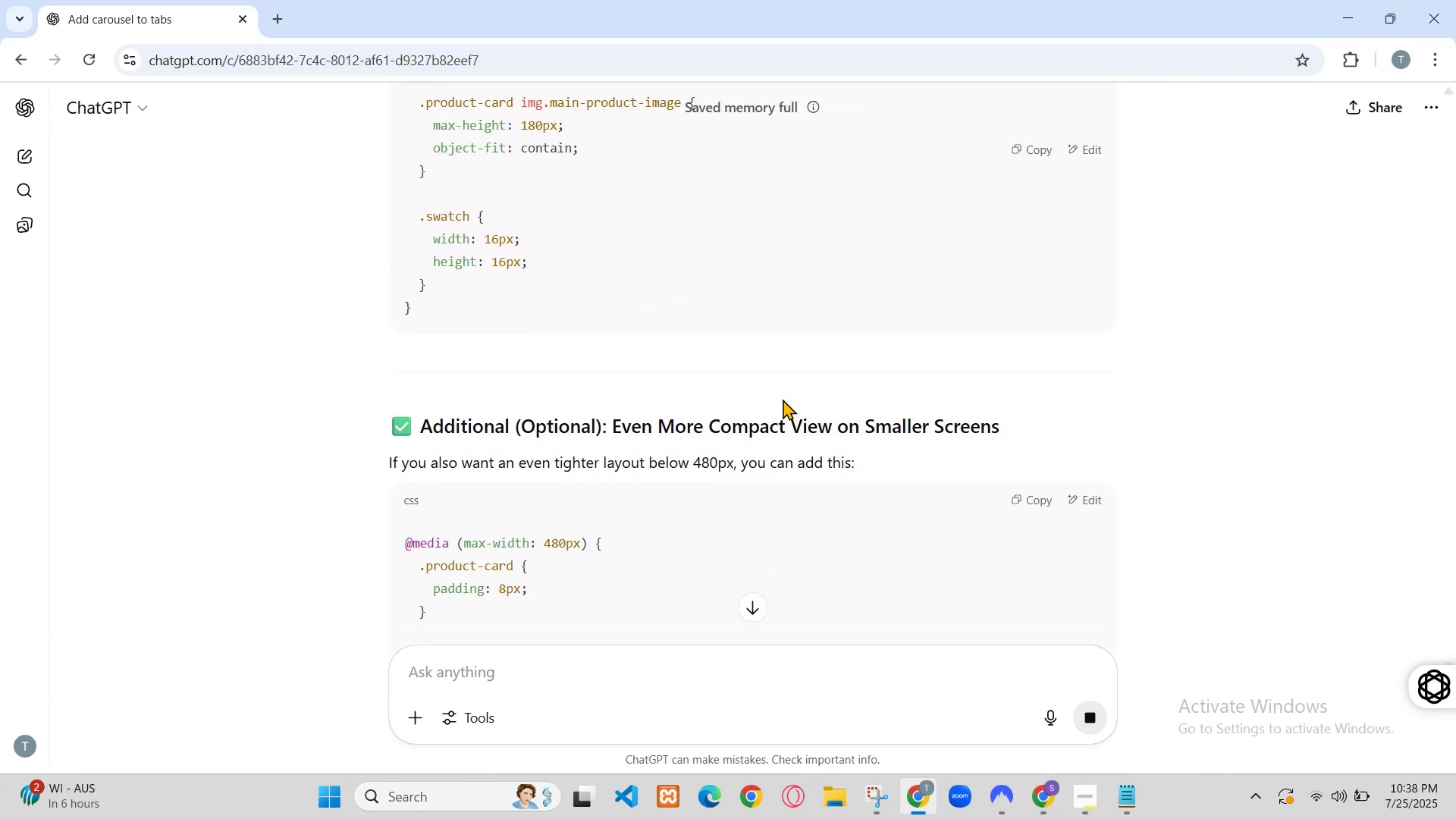 
left_click_drag(start_coordinate=[1308, 480], to_coordinate=[905, 528])
 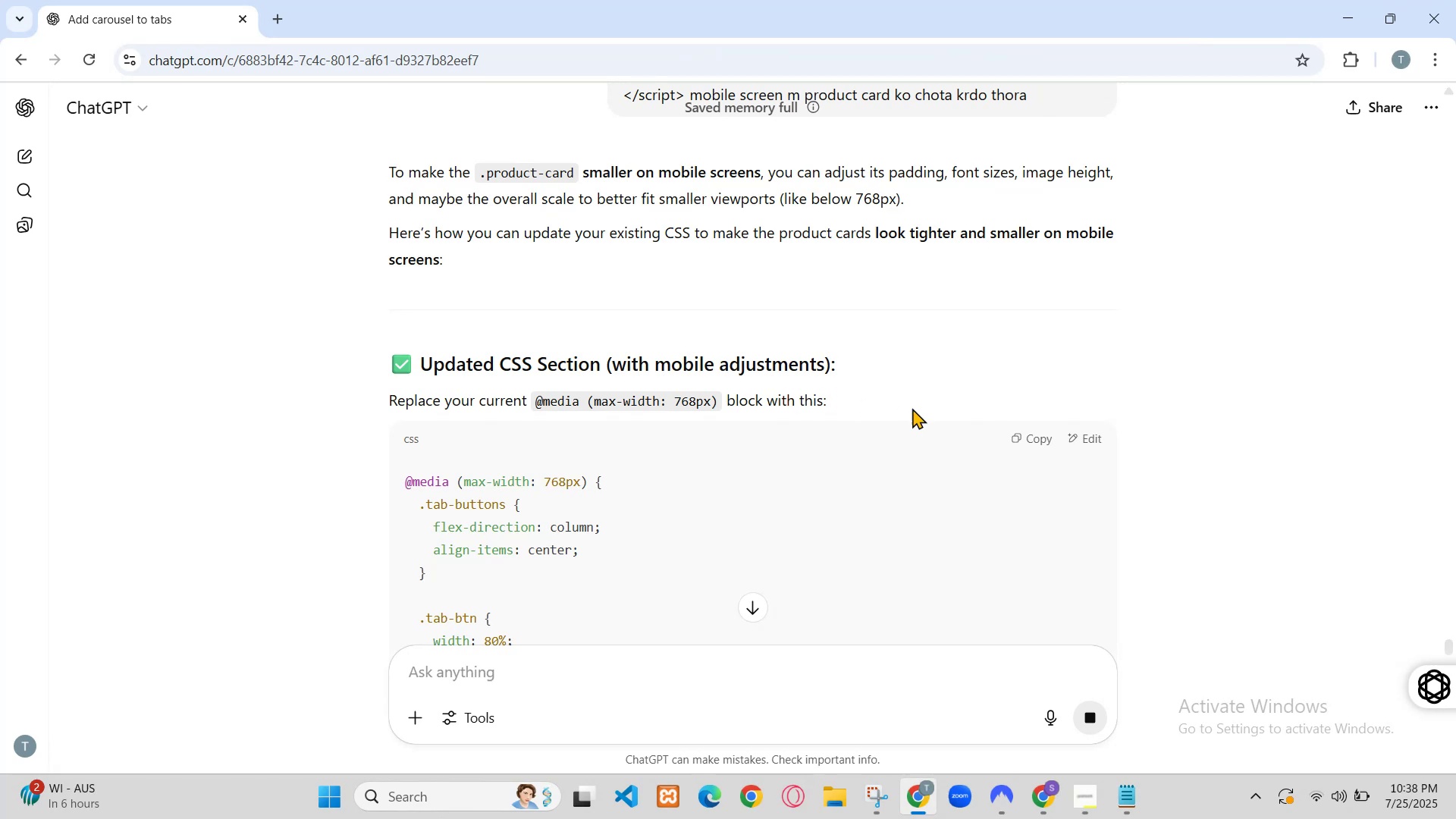 
left_click_drag(start_coordinate=[1455, 480], to_coordinate=[1430, 485])
 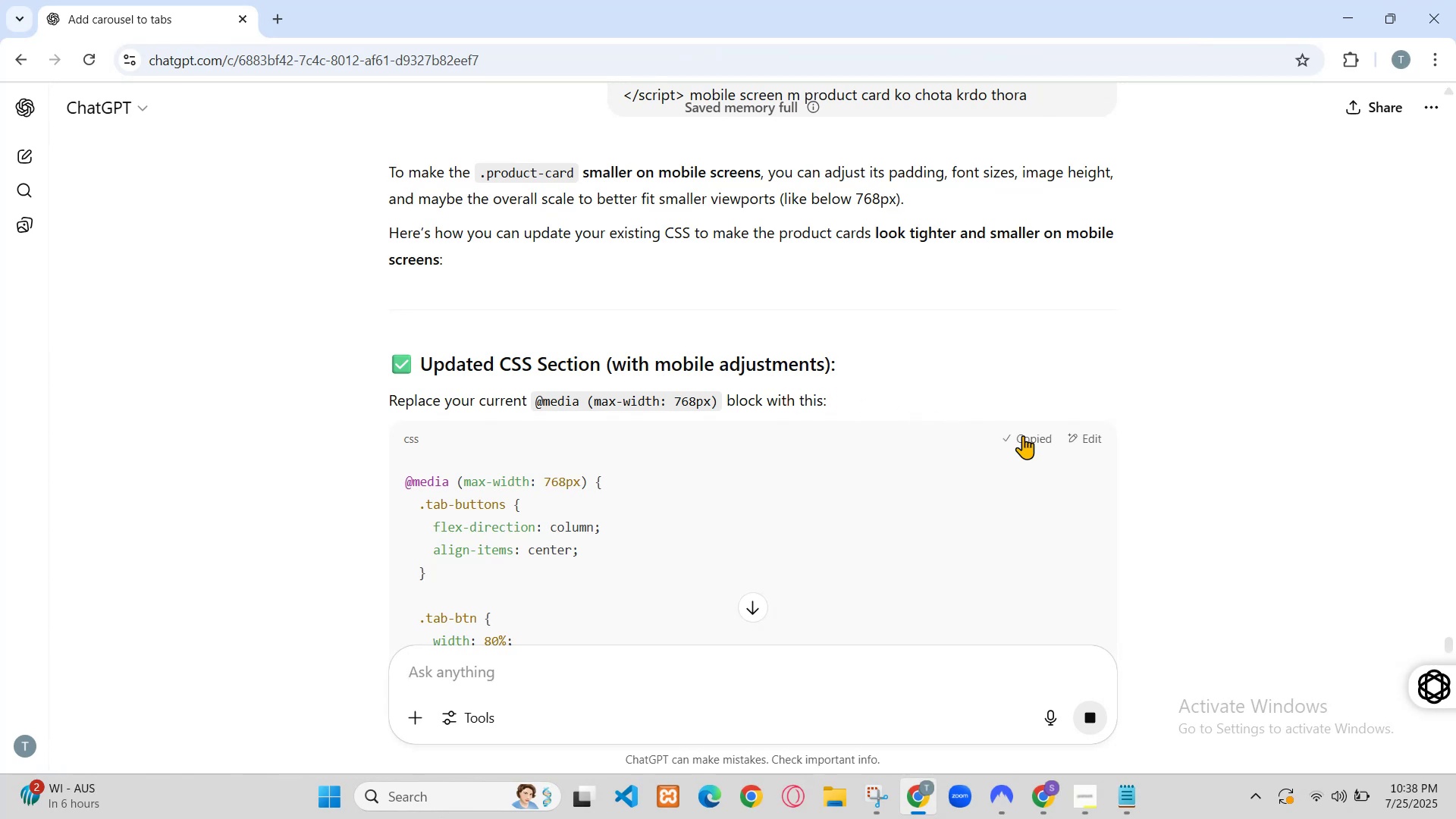 
scroll: coordinate [1405, 485], scroll_direction: down, amount: 3.0
 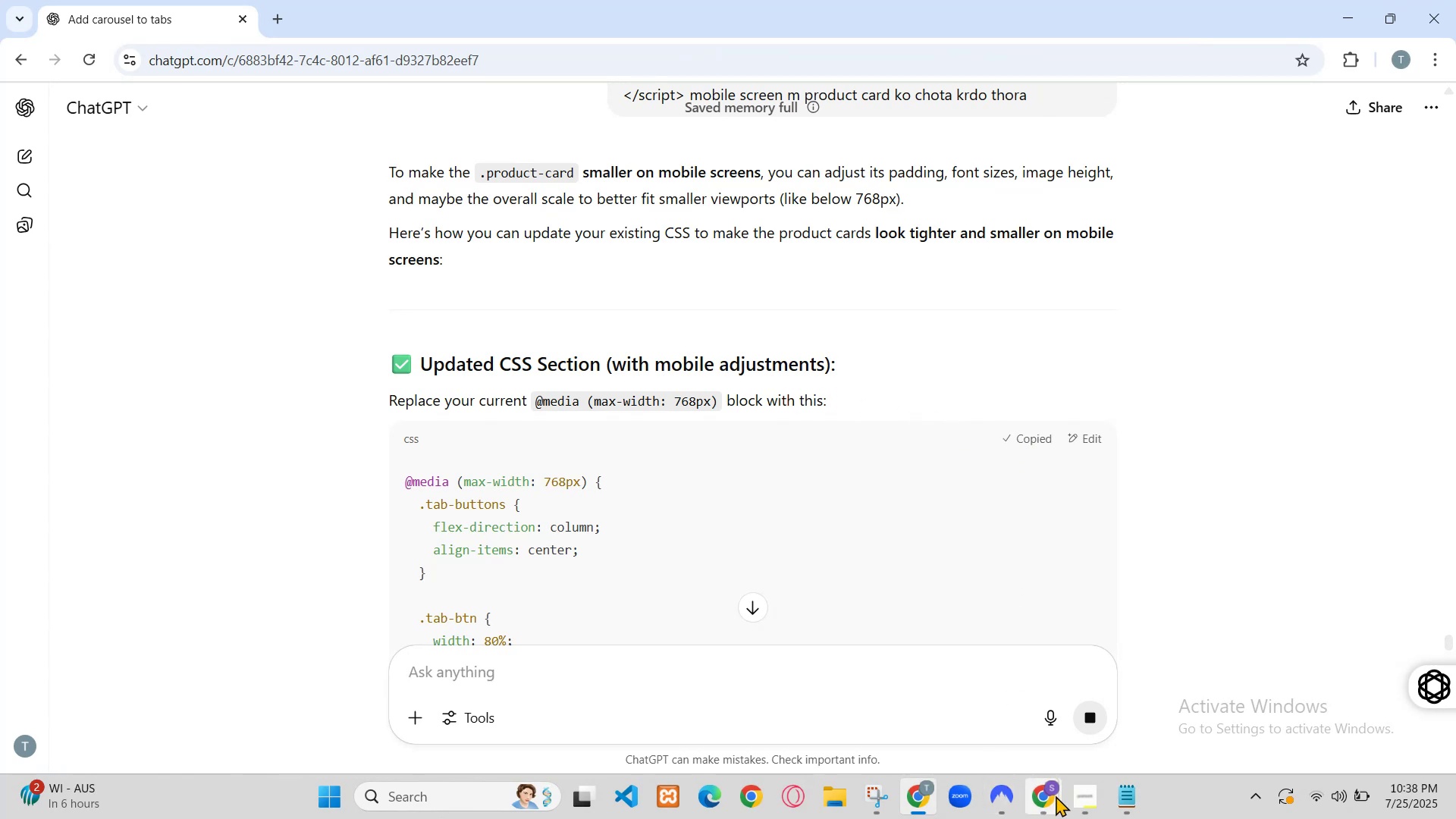 
left_click_drag(start_coordinate=[1345, 447], to_coordinate=[877, 464])
 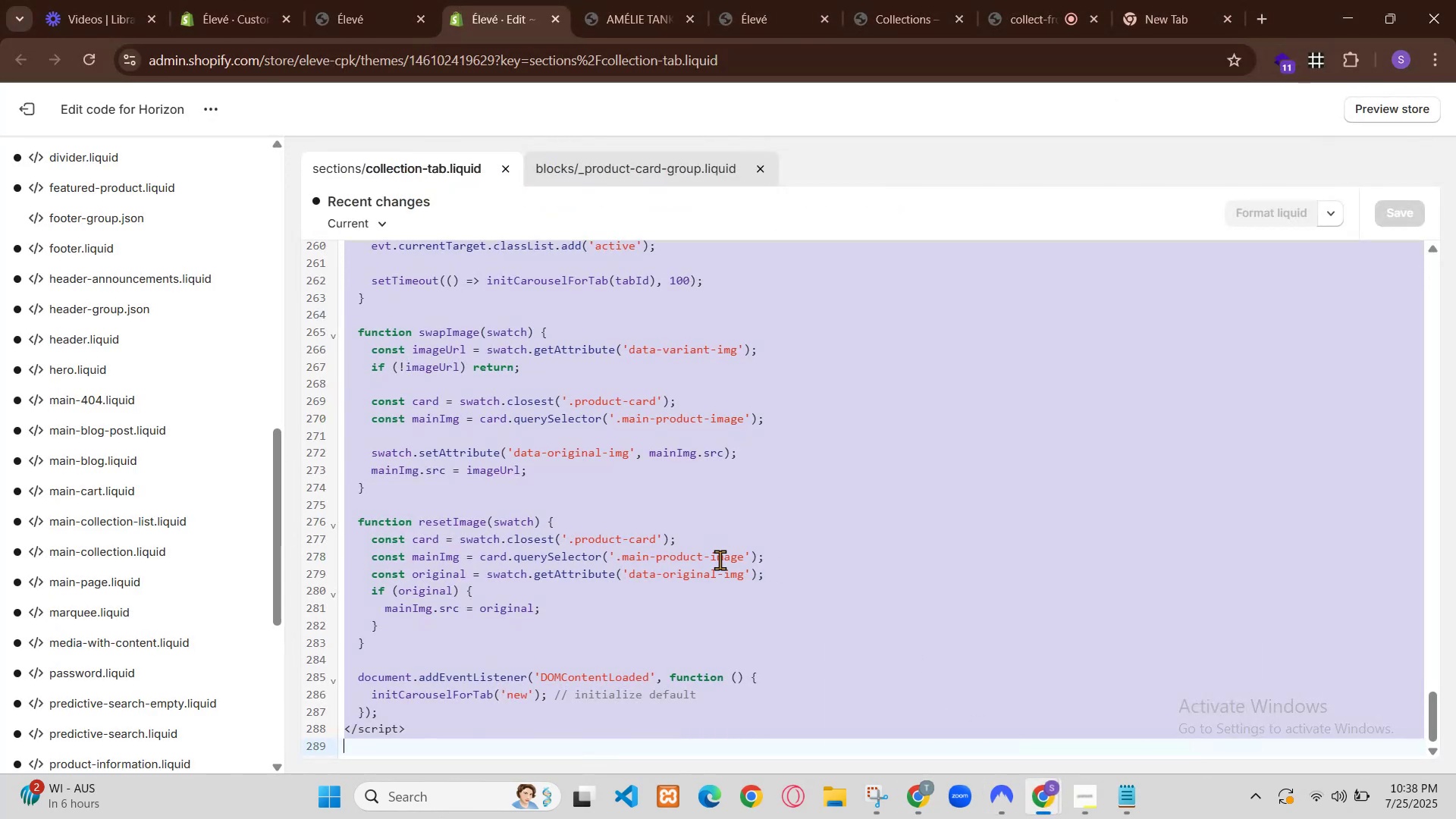 
scroll: coordinate [1194, 432], scroll_direction: up, amount: 1.0
 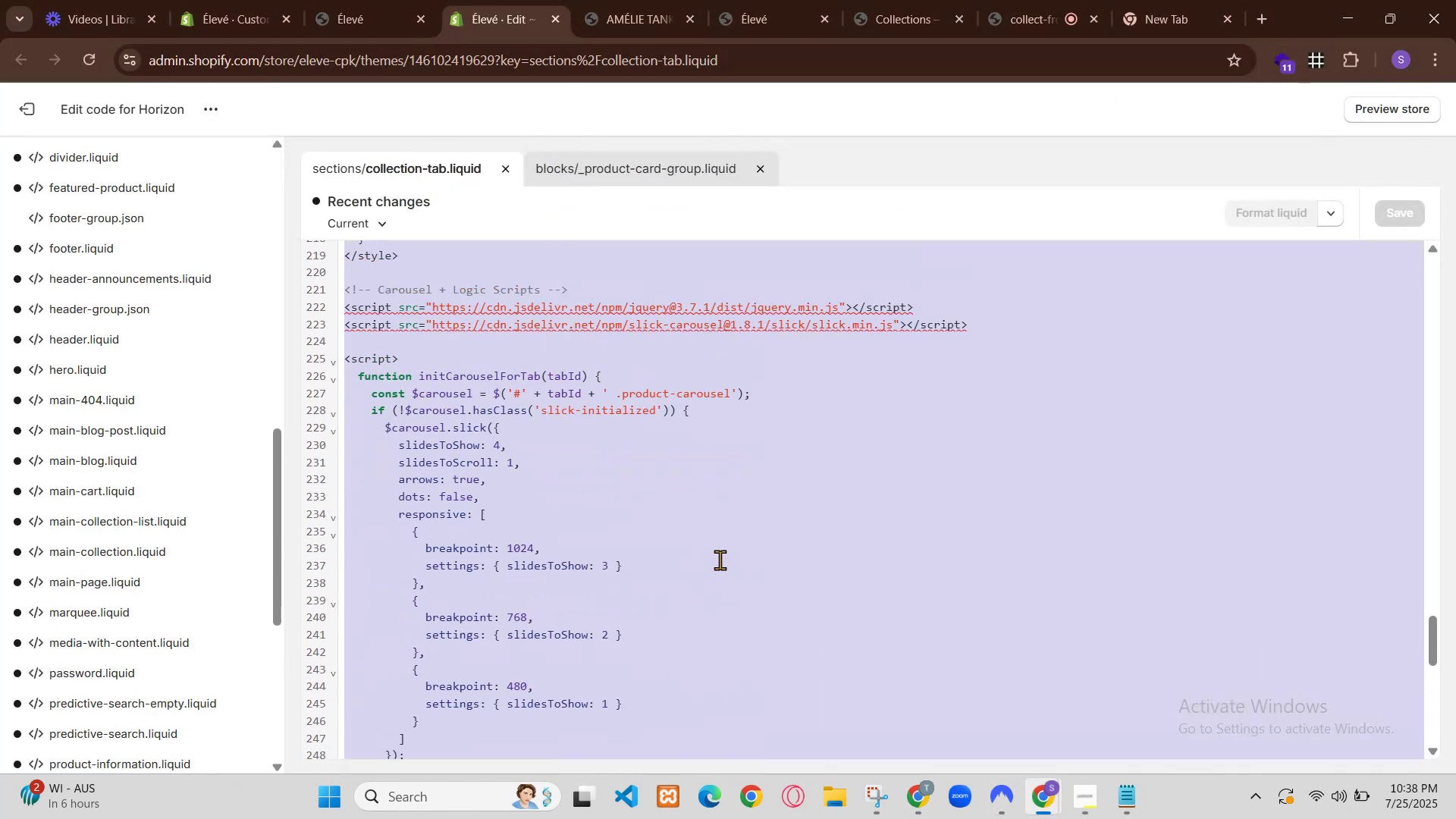 
scroll: coordinate [1165, 493], scroll_direction: down, amount: 1.0
 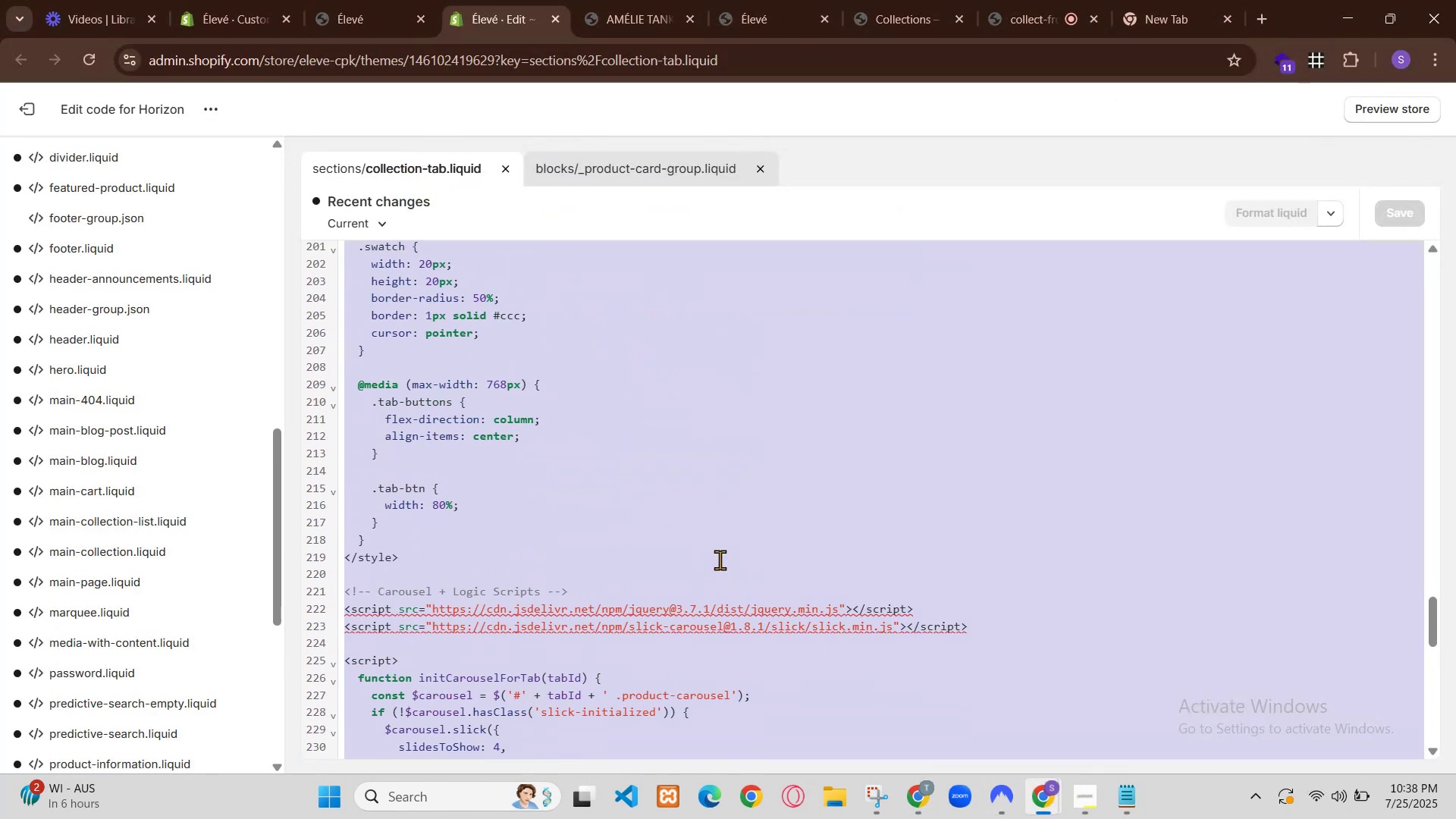 
left_click_drag(start_coordinate=[1229, 453], to_coordinate=[820, 466])
 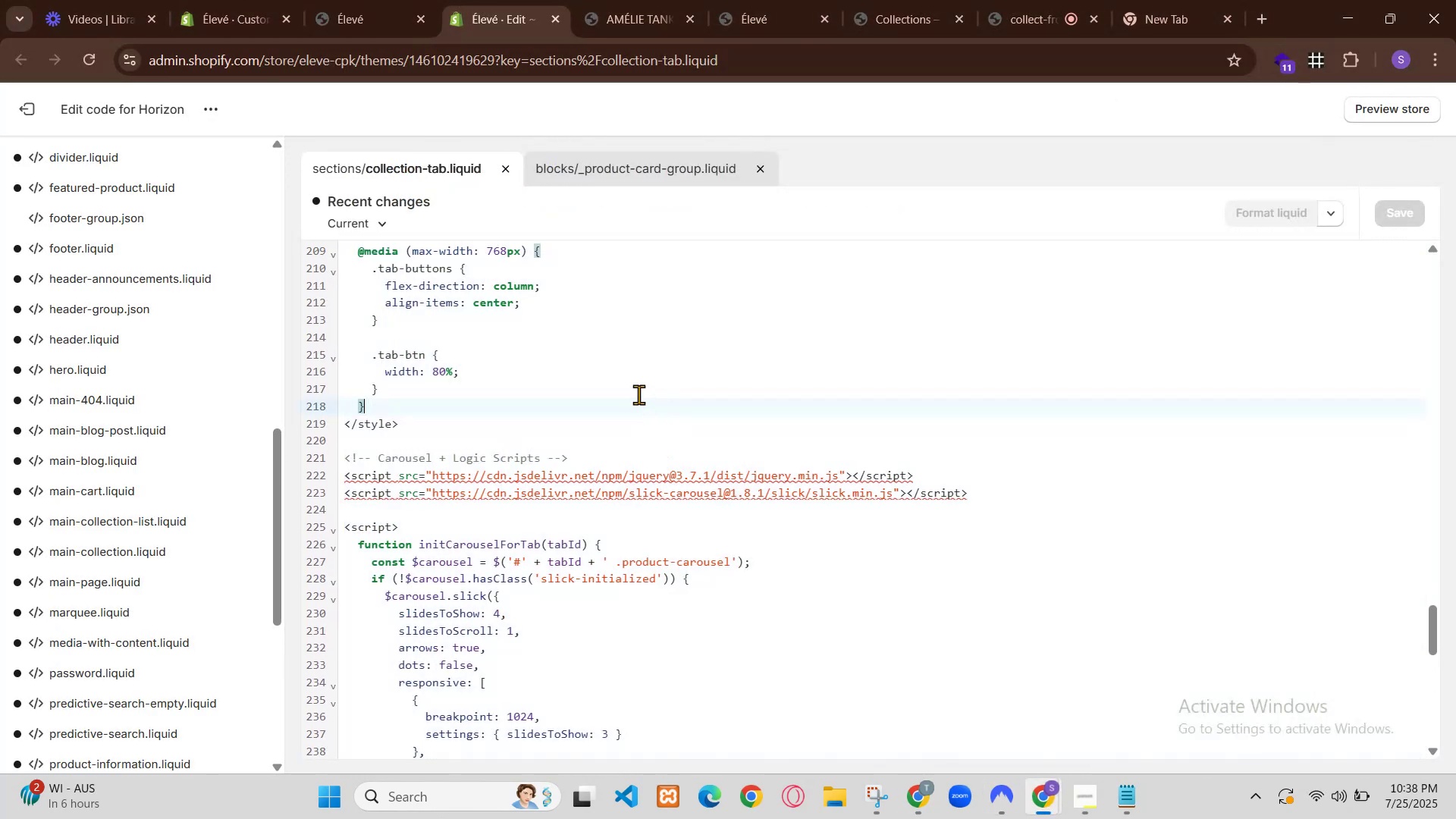 
left_click_drag(start_coordinate=[1188, 457], to_coordinate=[676, 457])
 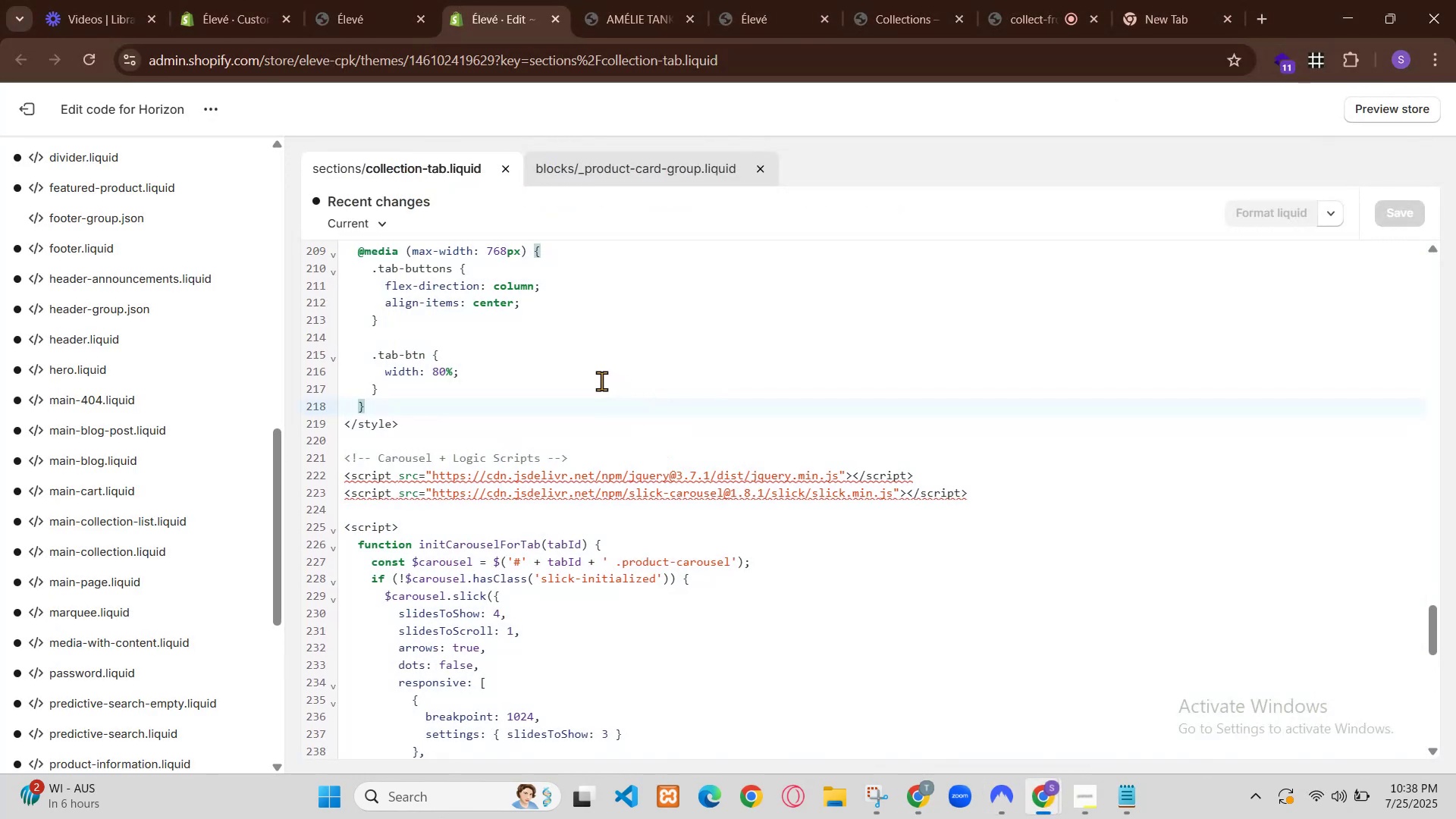 
scroll: coordinate [670, 457], scroll_direction: up, amount: 2.0
 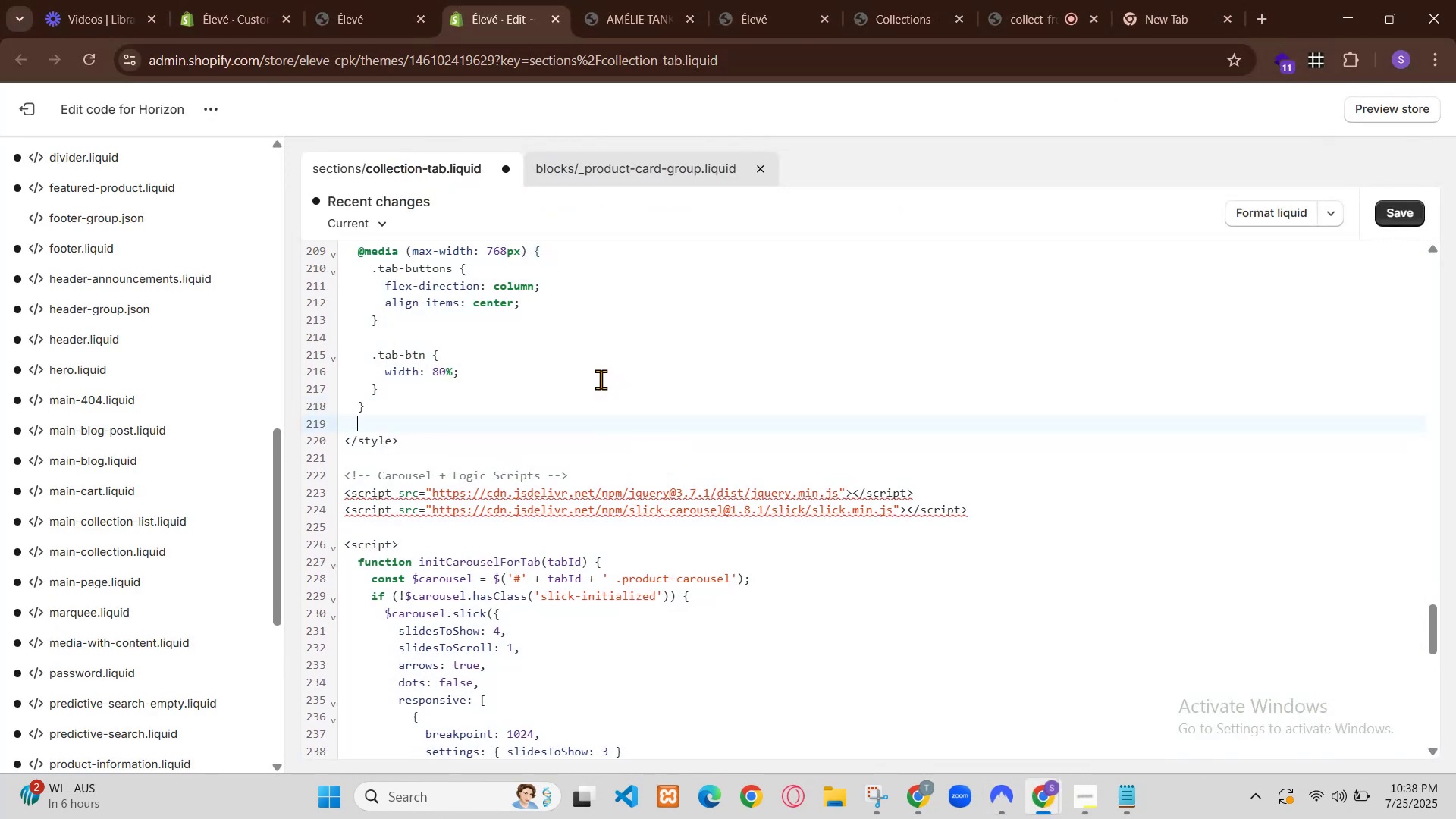 
left_click([740, 553])
 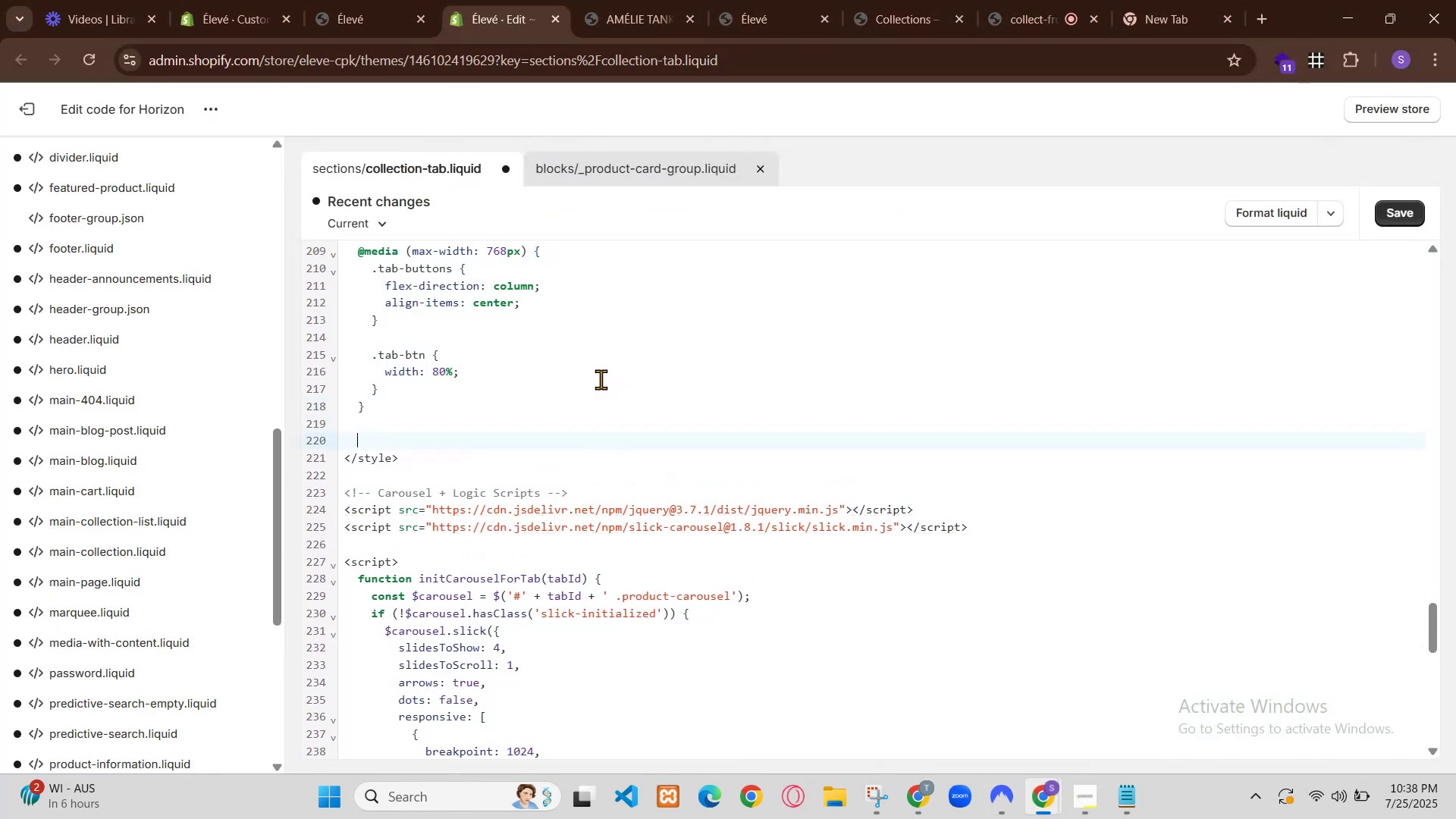 
scroll: coordinate [739, 553], scroll_direction: down, amount: 2.0
 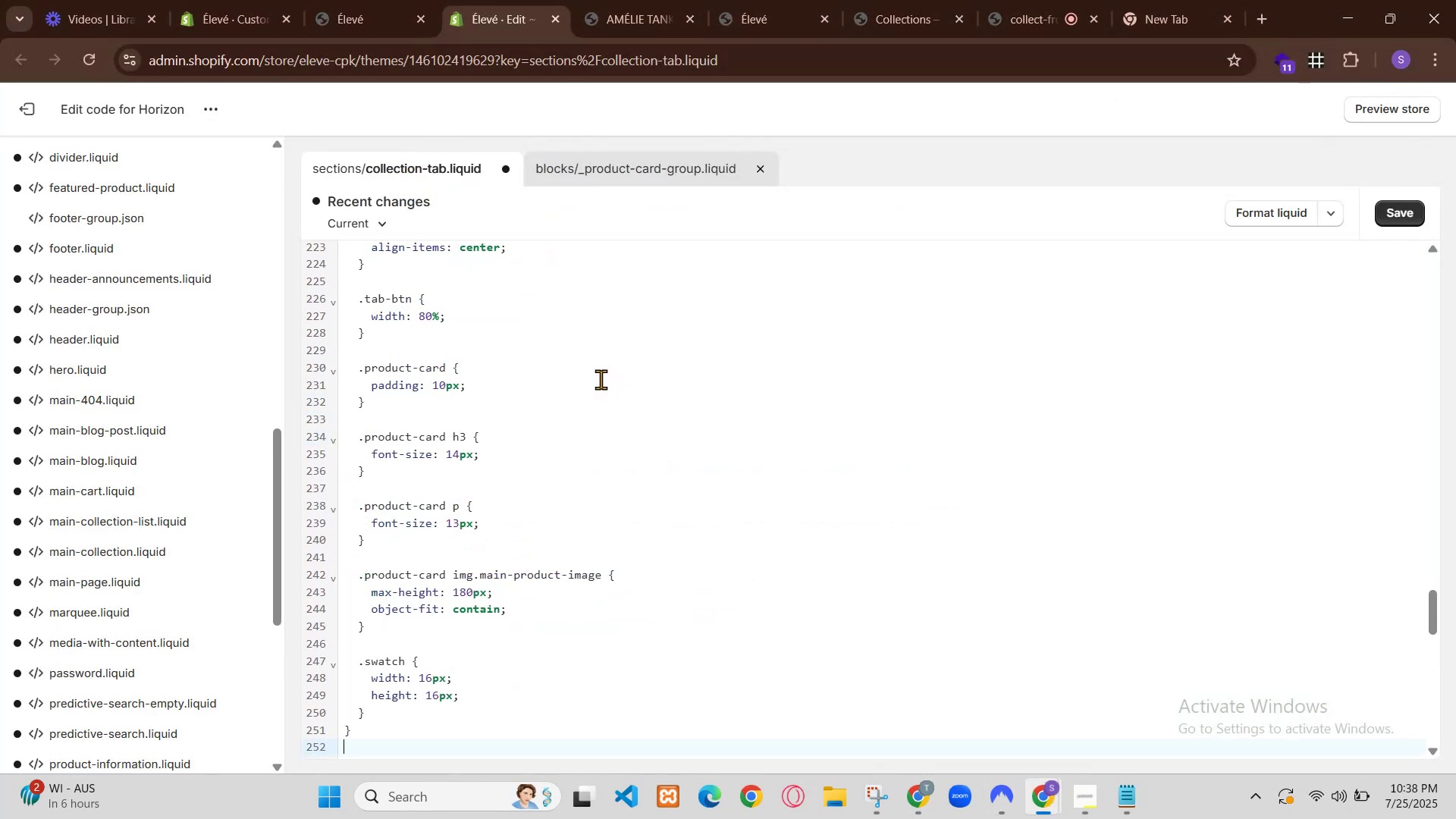 
left_click_drag(start_coordinate=[1181, 364], to_coordinate=[889, 416])
 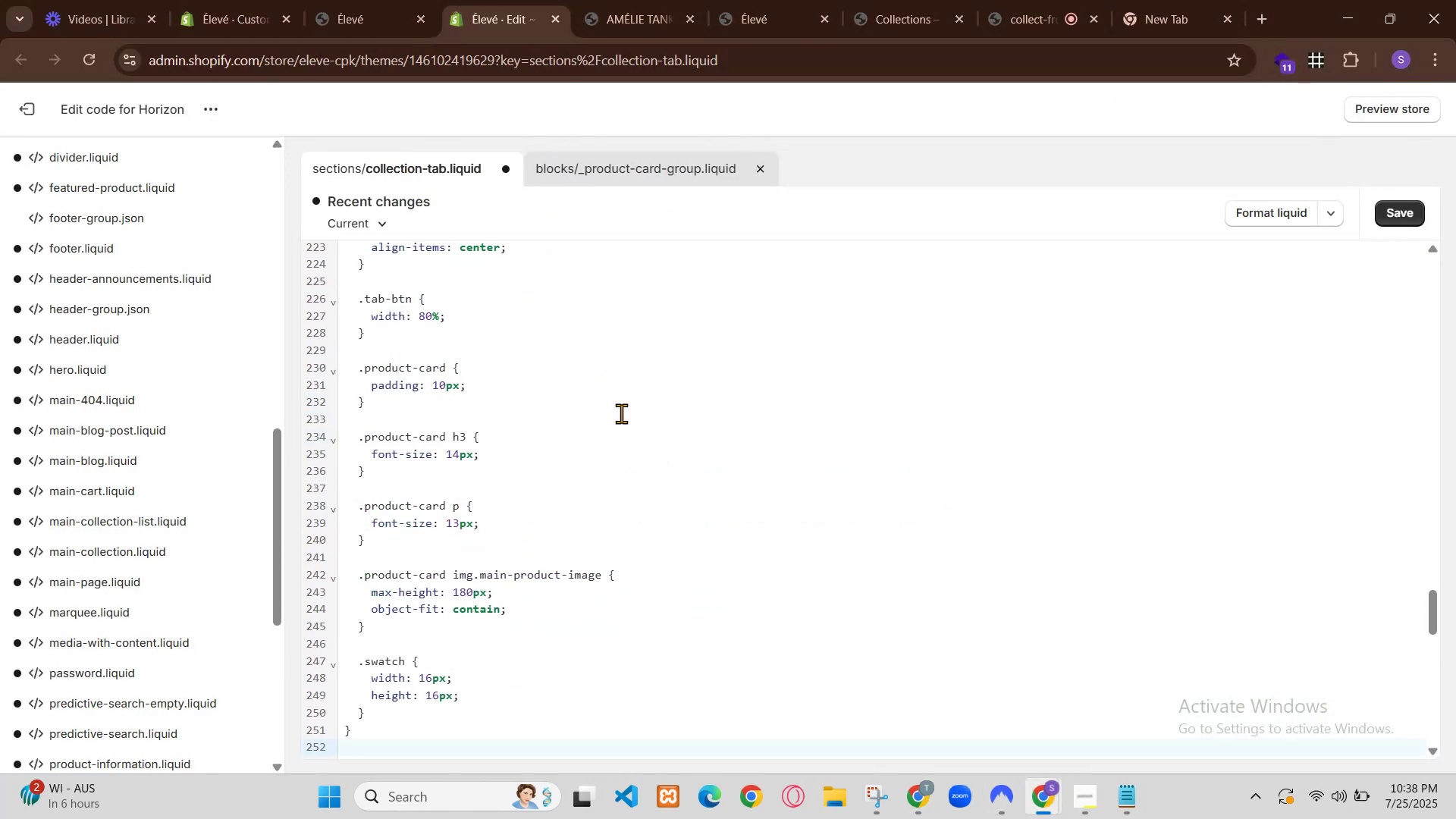 
left_click_drag(start_coordinate=[1180, 415], to_coordinate=[920, 460])
 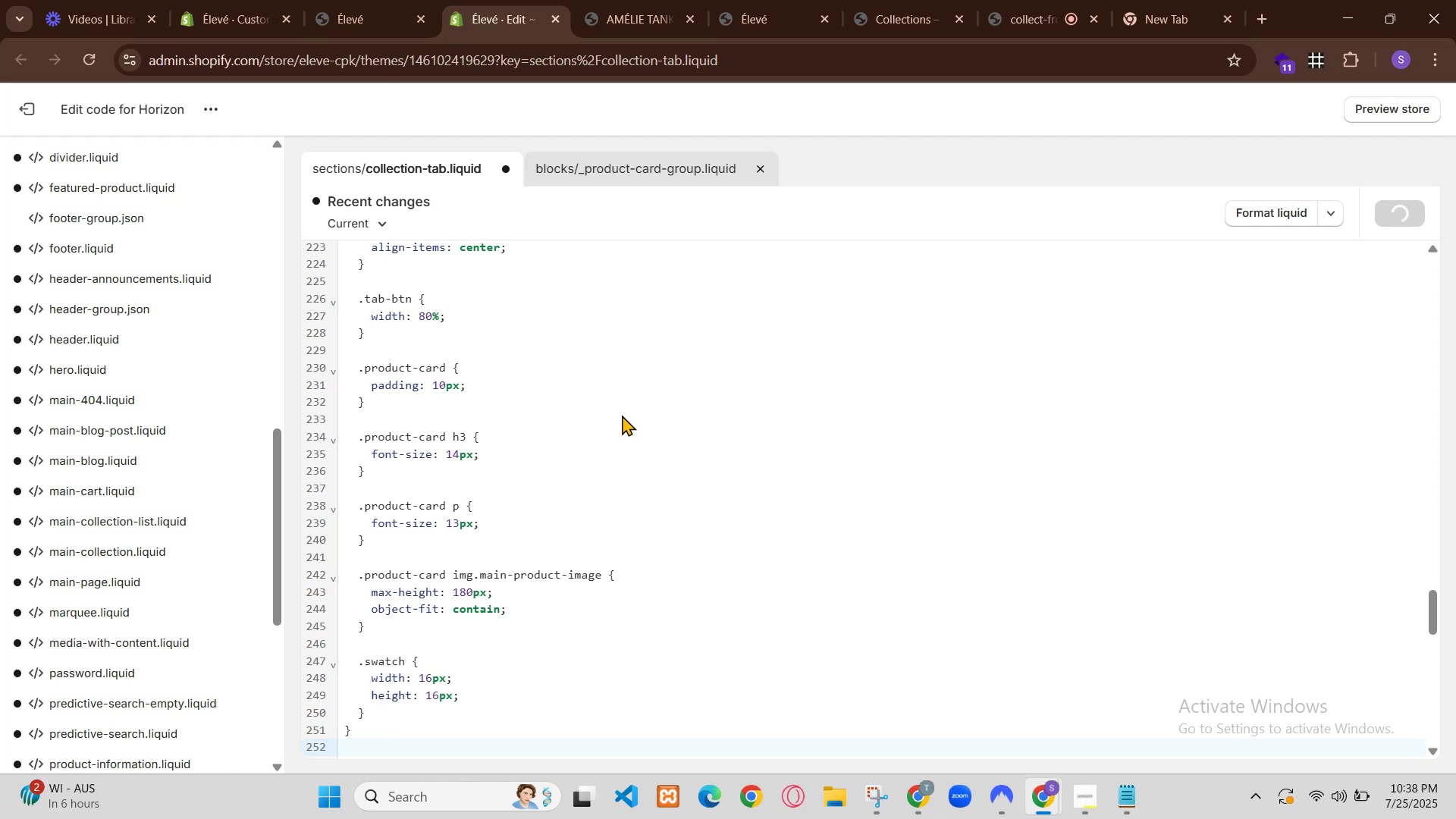 
scroll: coordinate [997, 446], scroll_direction: up, amount: 2.0
 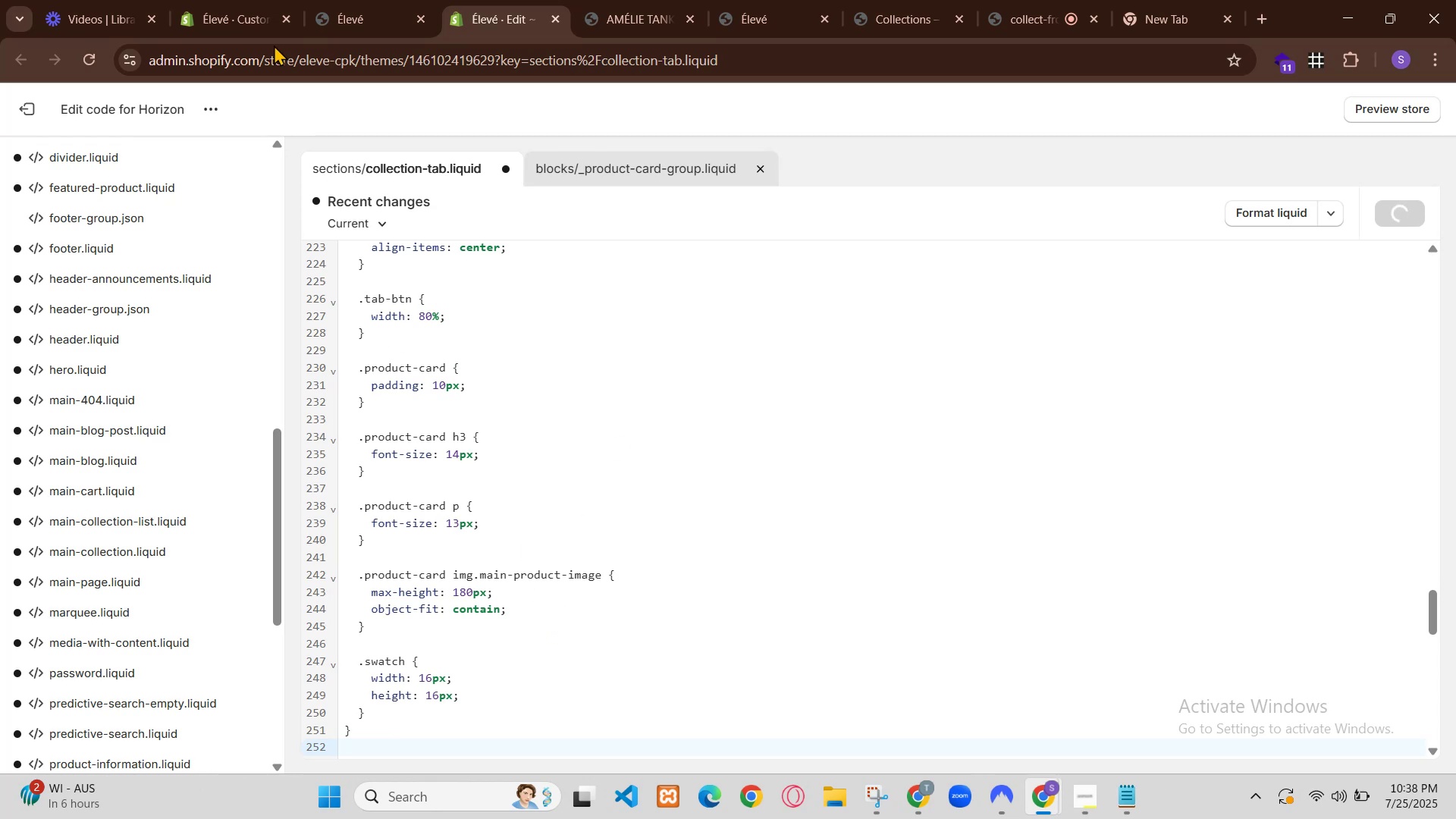 
left_click([785, 553])
 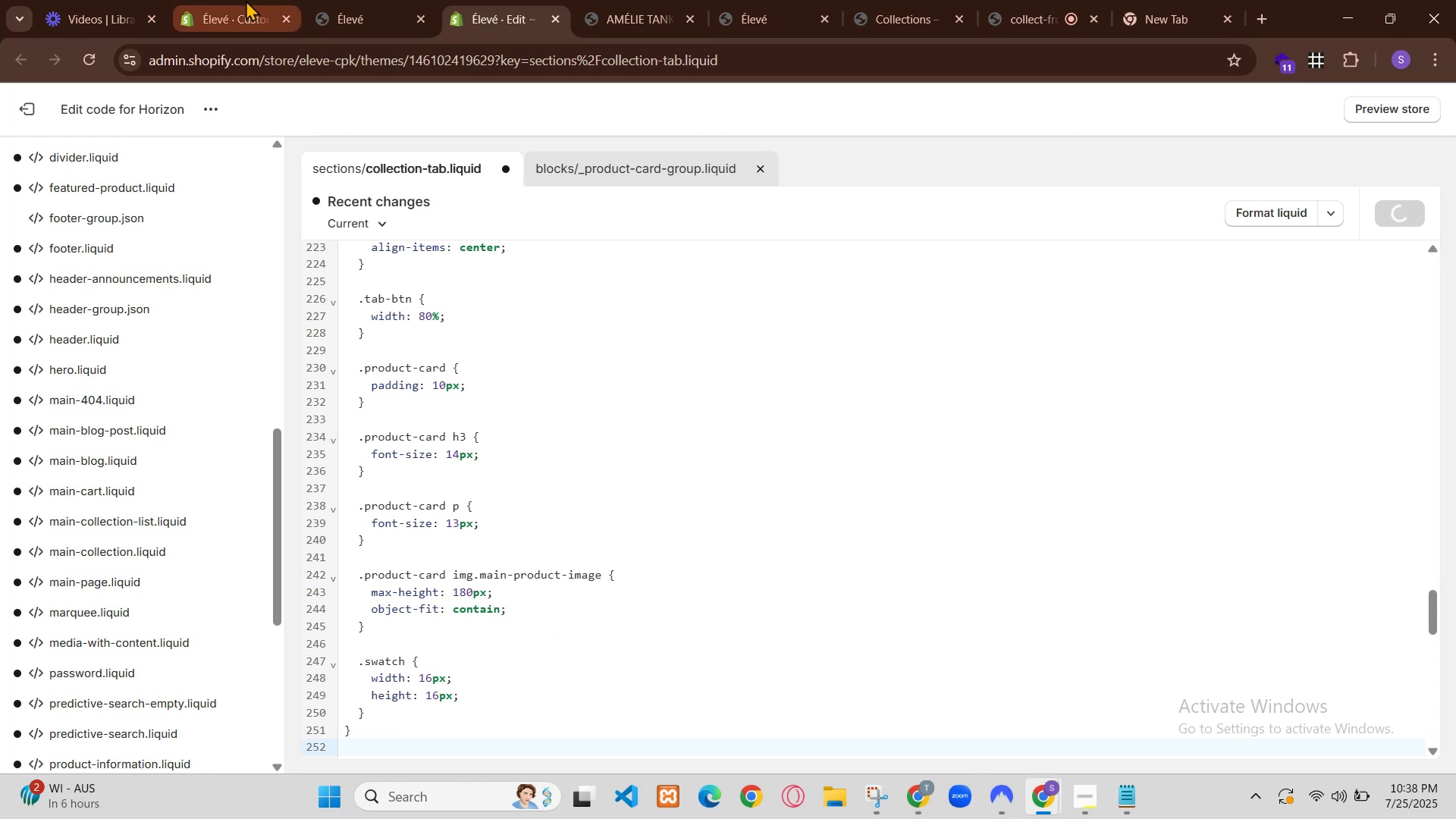 
scroll: coordinate [792, 550], scroll_direction: down, amount: 2.0
 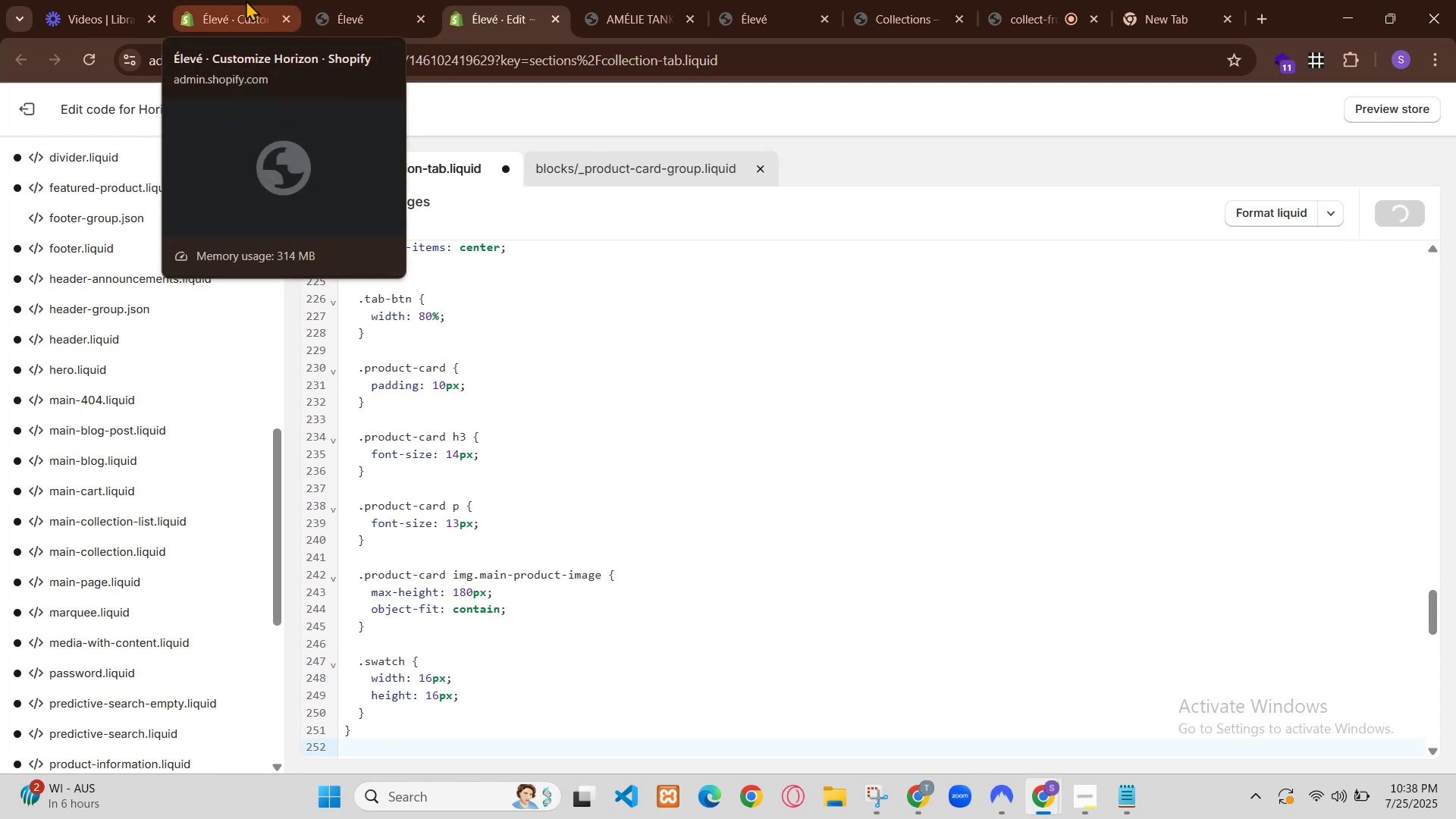 
left_click([723, 466])
 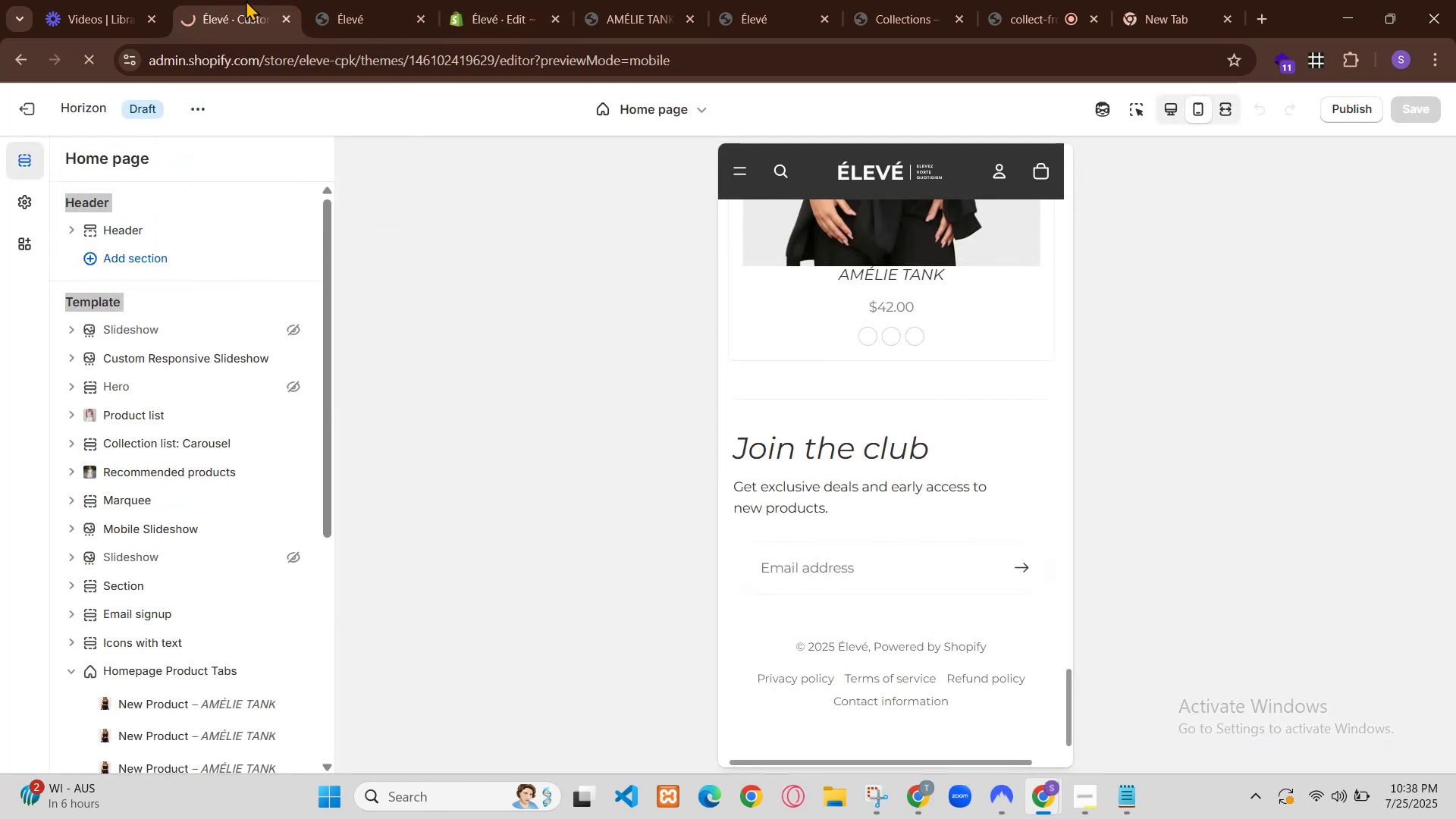 
scroll: coordinate [727, 424], scroll_direction: down, amount: 2.0
 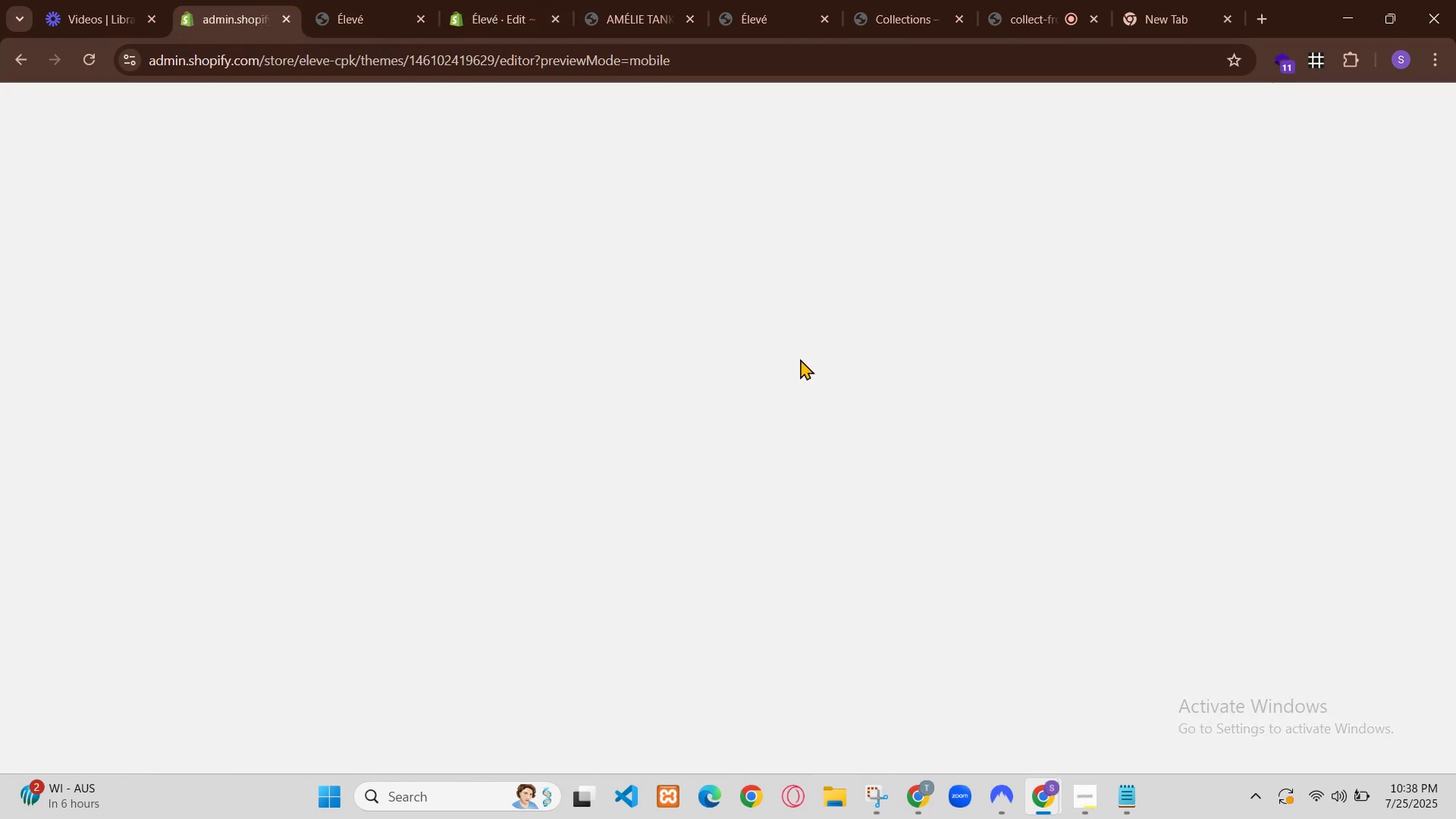 
scroll: coordinate [730, 424], scroll_direction: up, amount: 1.0
 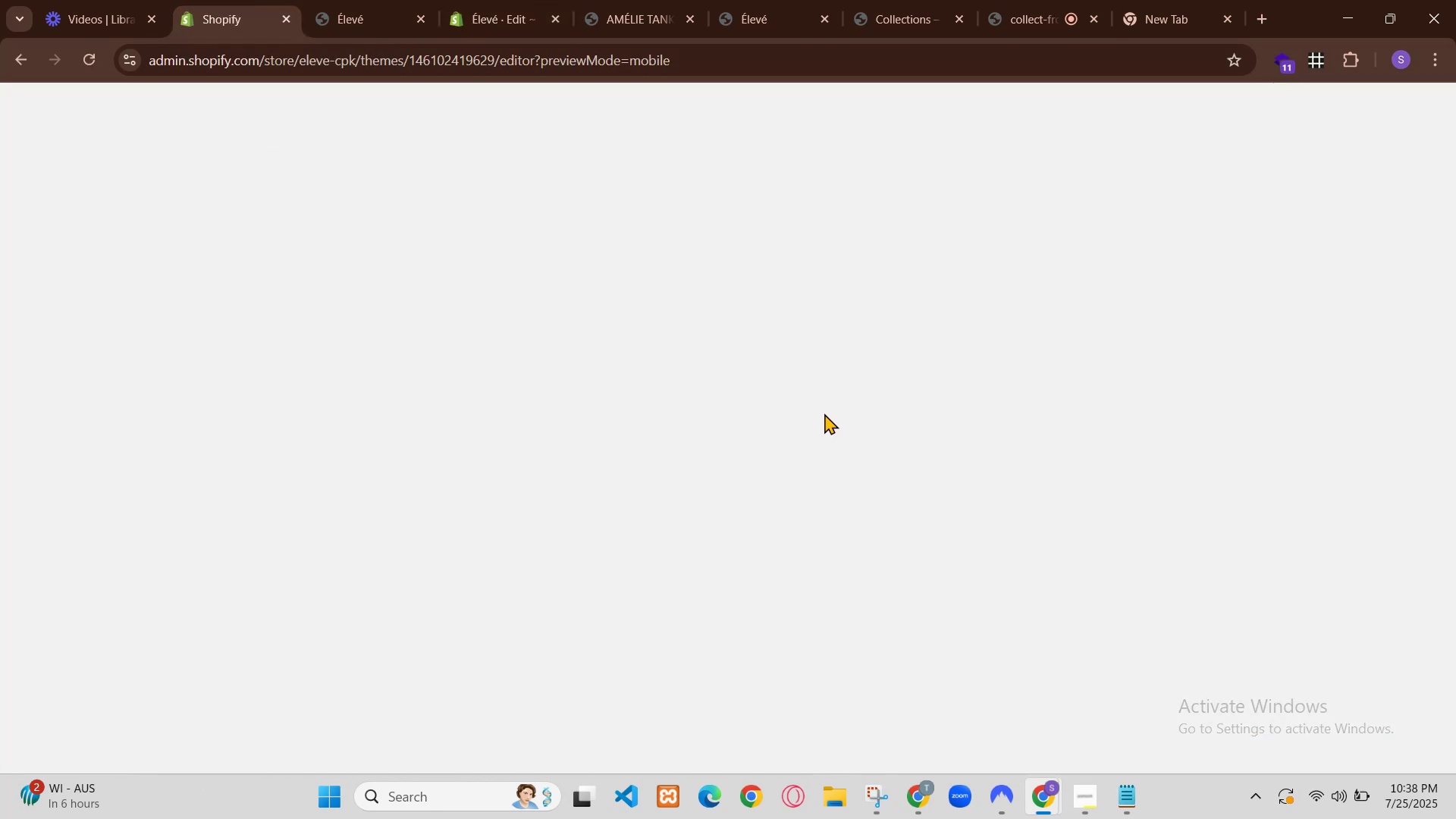 
left_click([1056, 718])
 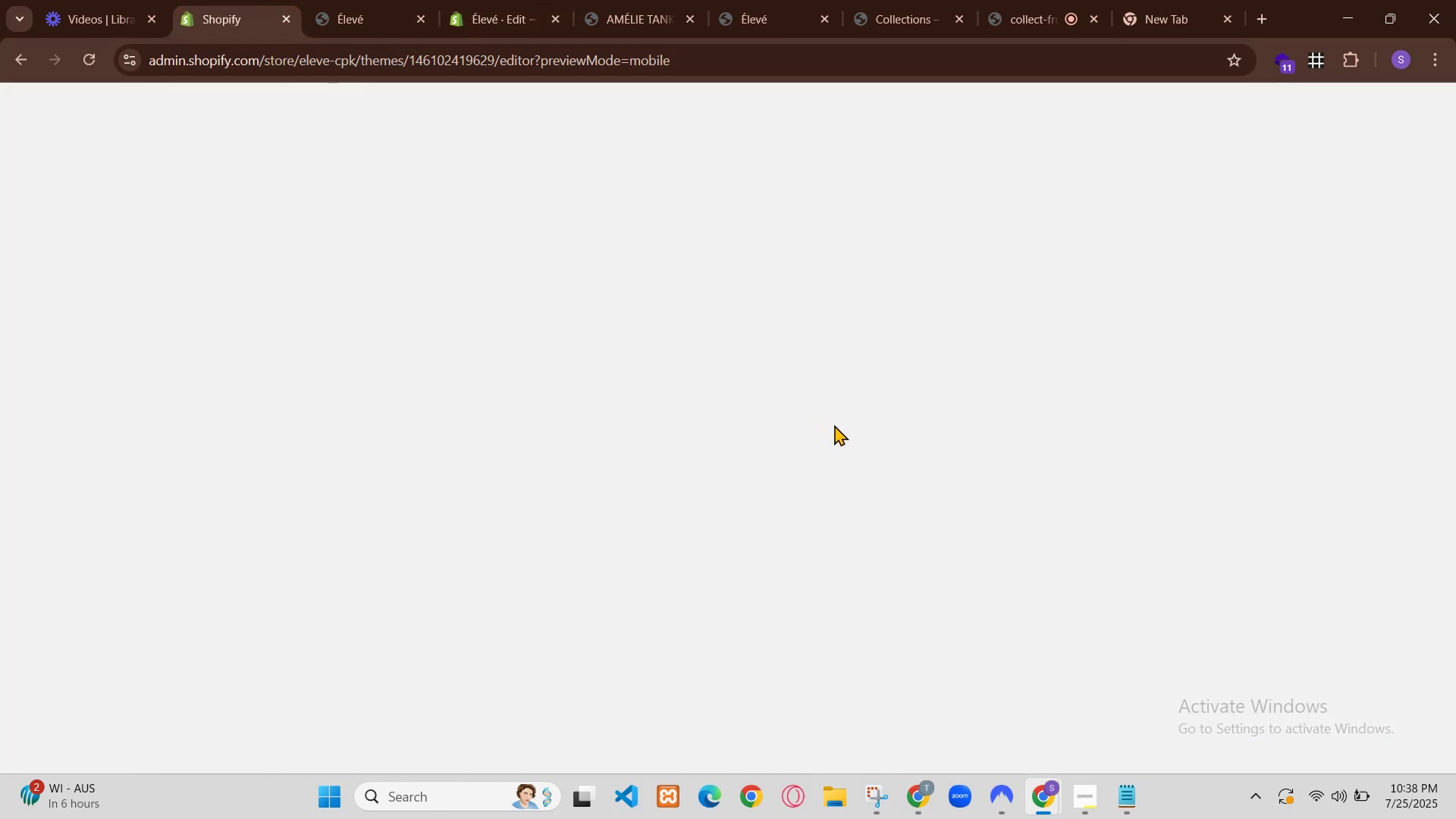 
scroll: coordinate [748, 398], scroll_direction: down, amount: 3.0
 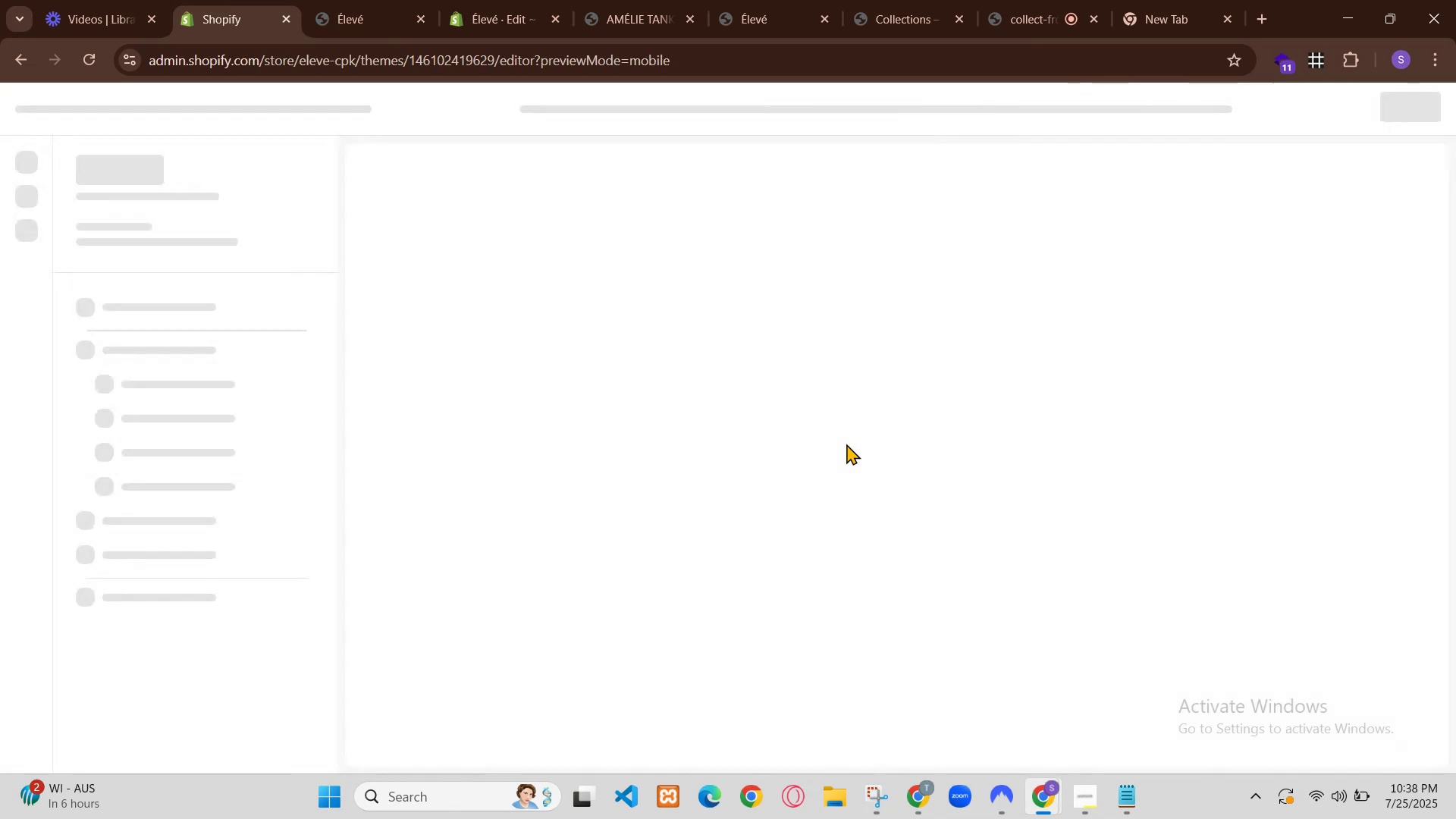 
scroll: coordinate [756, 459], scroll_direction: up, amount: 2.0
 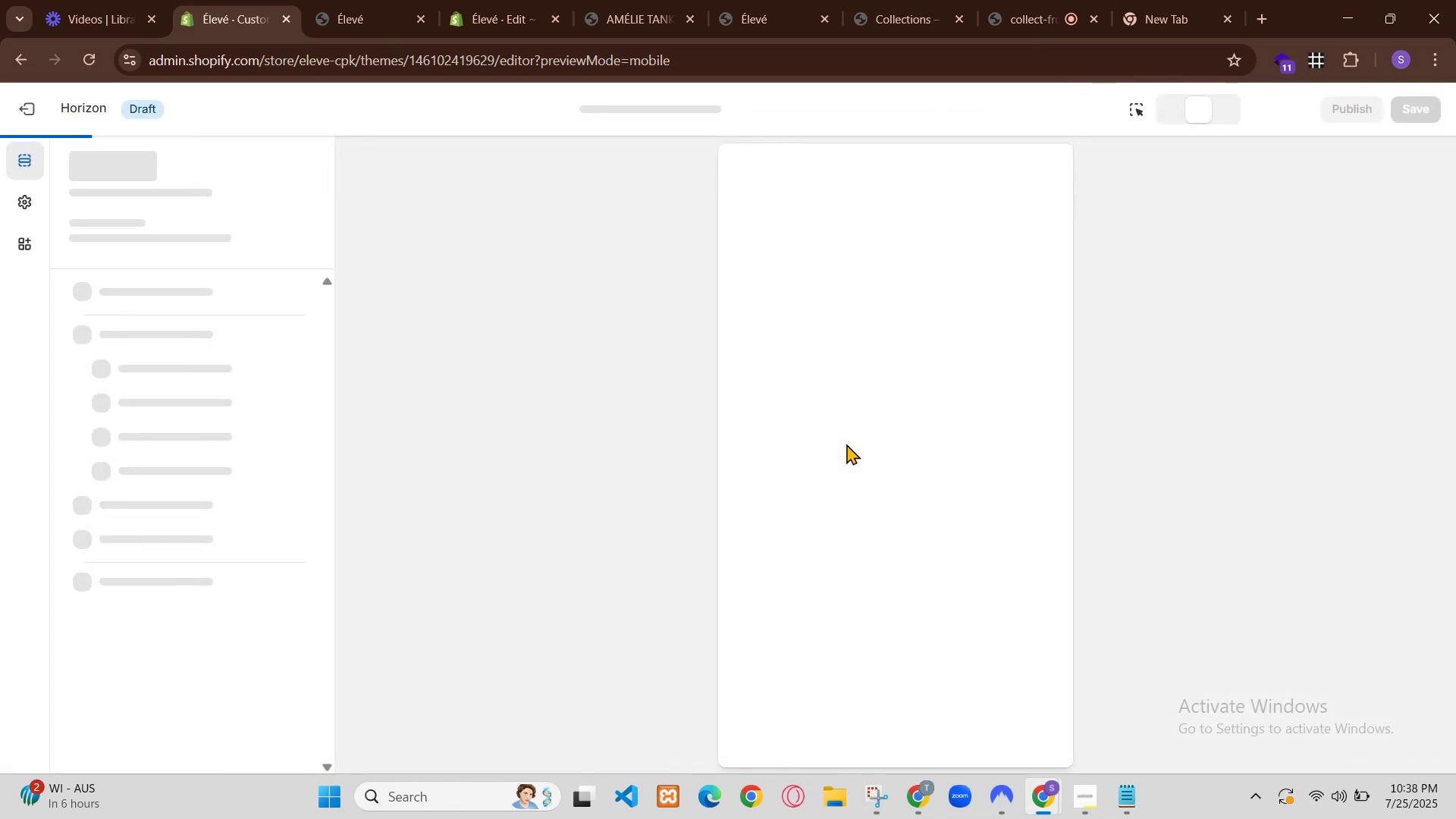 
scroll: coordinate [779, 463], scroll_direction: down, amount: 2.0
 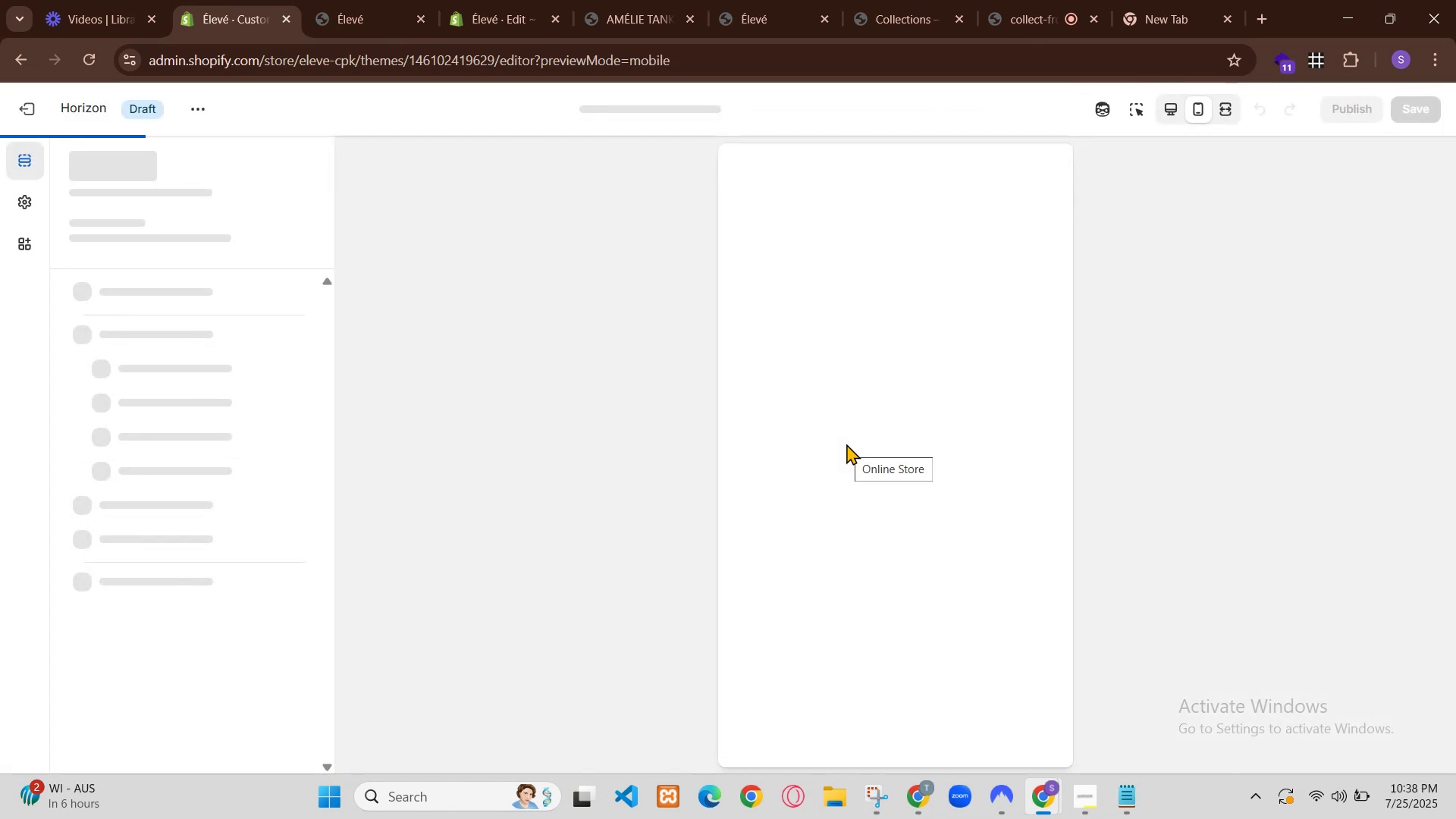 
left_click_drag(start_coordinate=[814, 312], to_coordinate=[503, 291])
 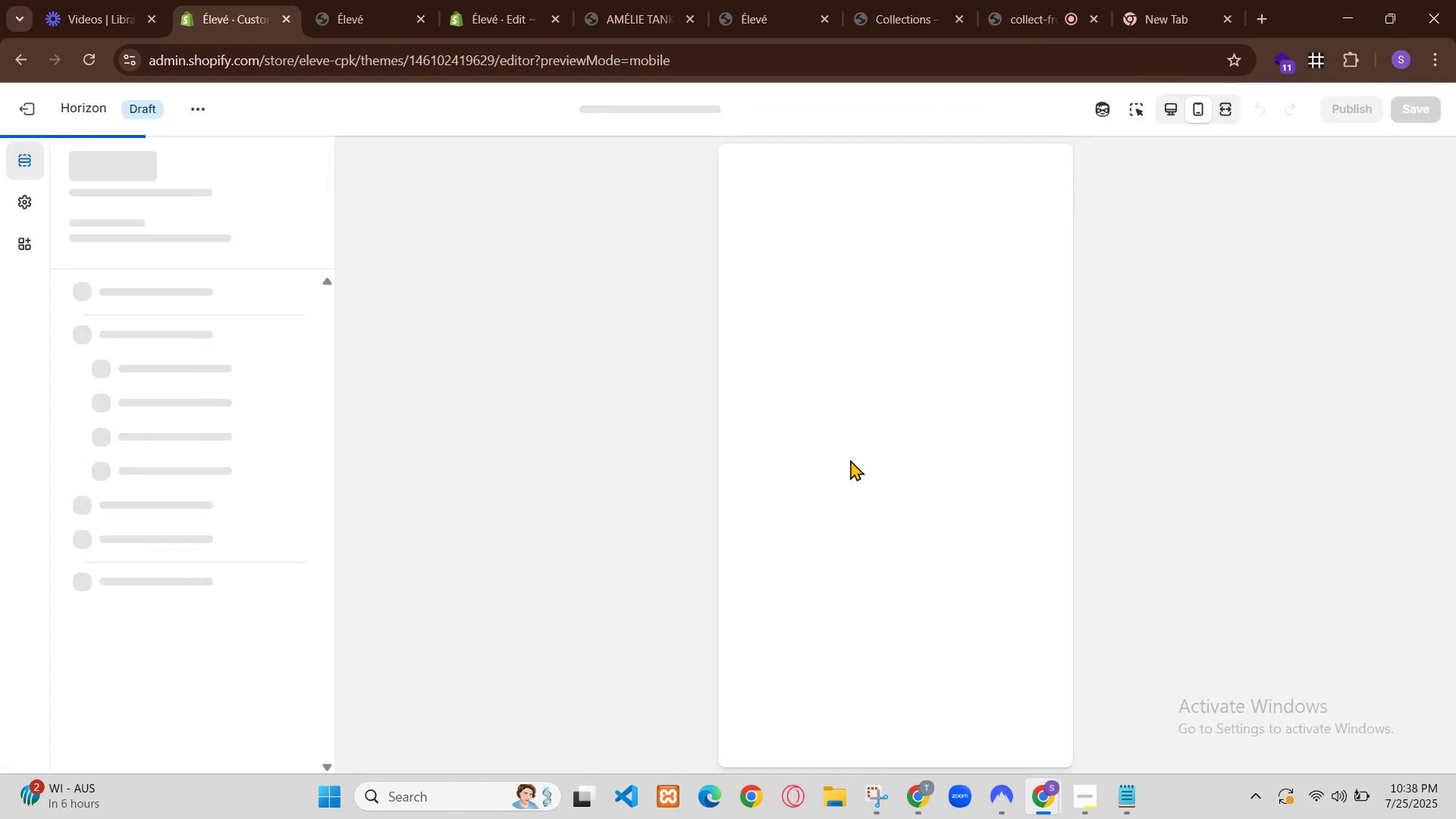 
left_click_drag(start_coordinate=[804, 299], to_coordinate=[601, 284])
 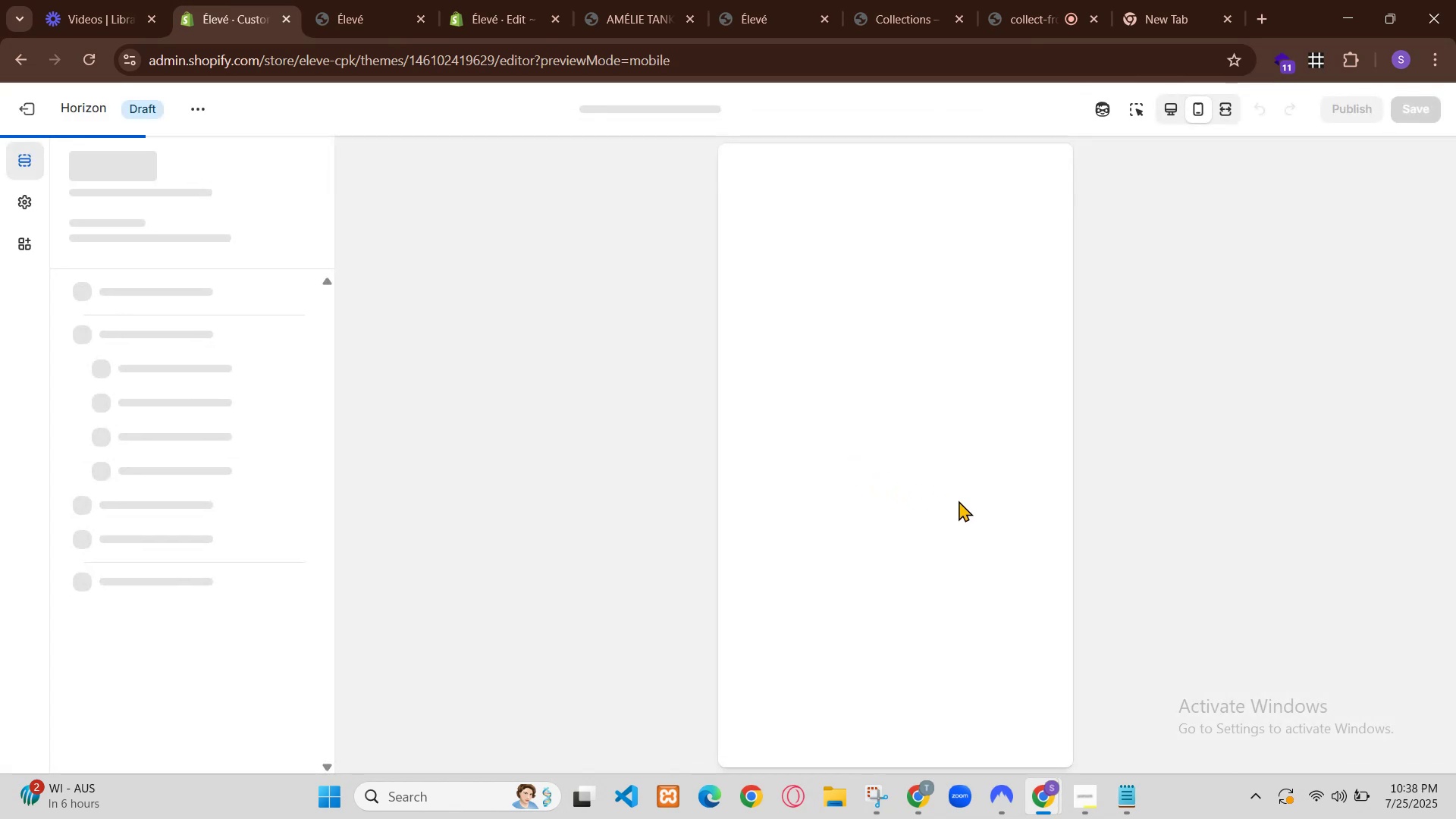 
left_click_drag(start_coordinate=[799, 319], to_coordinate=[567, 298])
 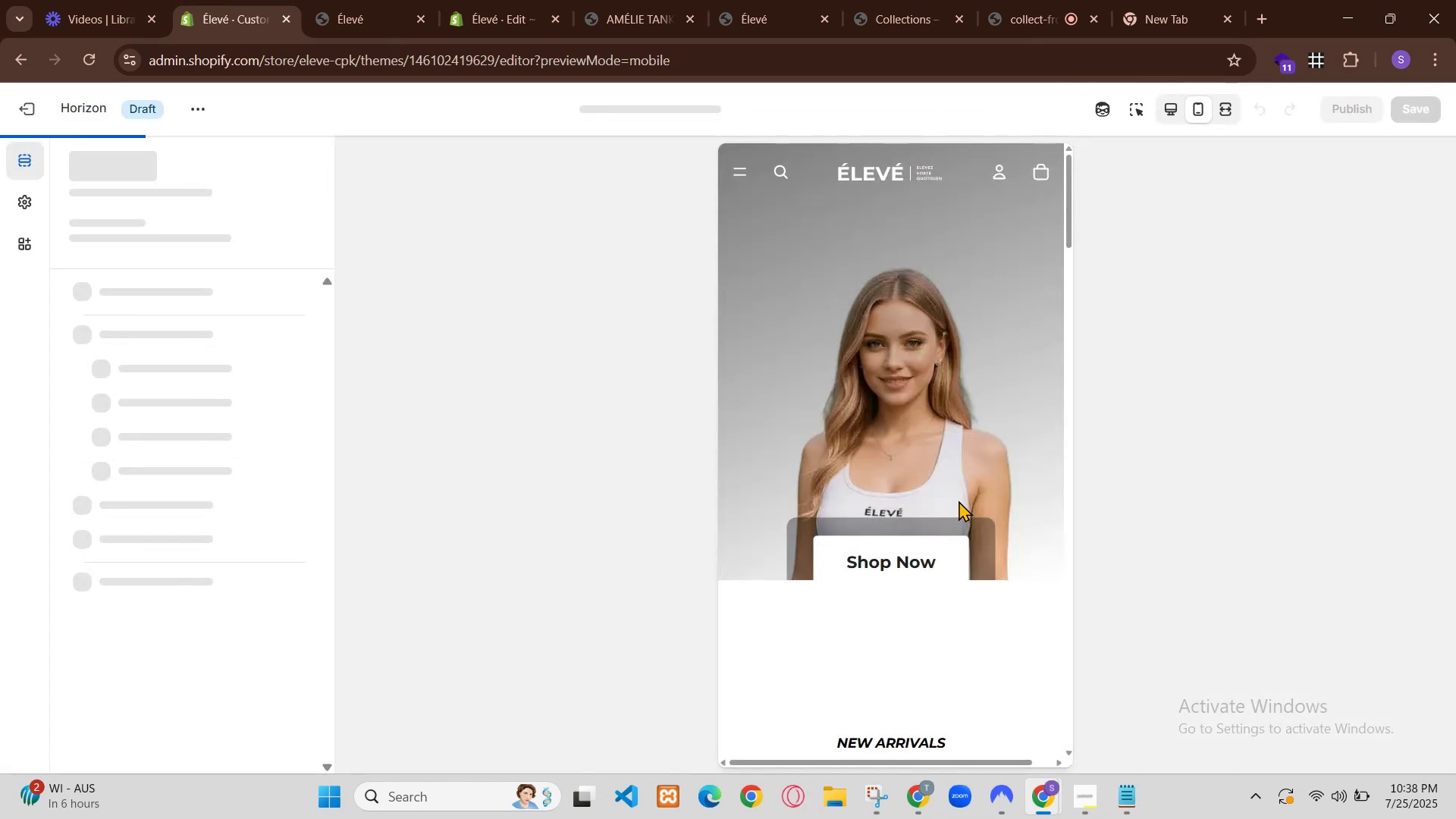 
scroll: coordinate [679, 362], scroll_direction: up, amount: 1.0
 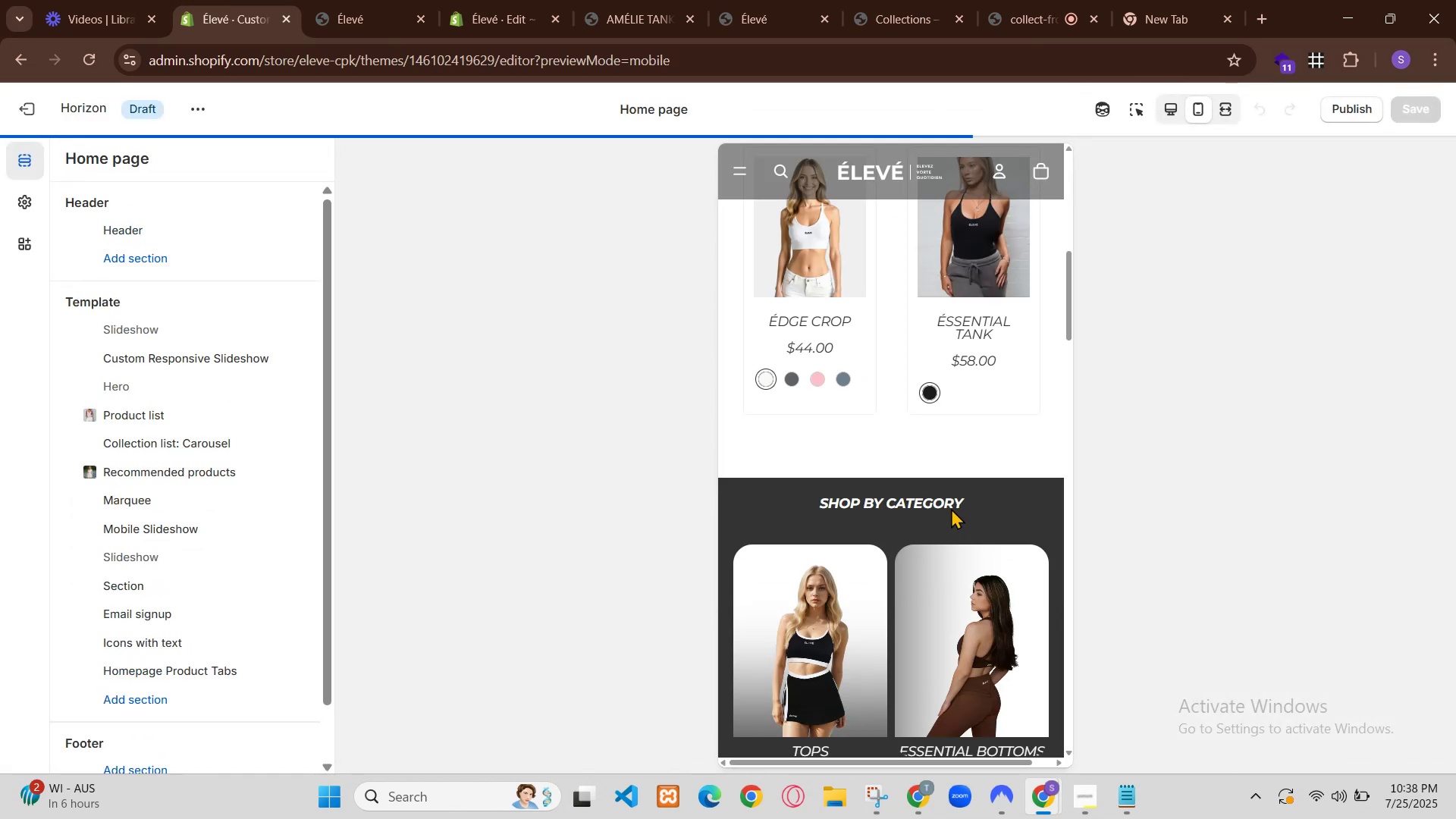 
left_click_drag(start_coordinate=[777, 407], to_coordinate=[538, 407])
 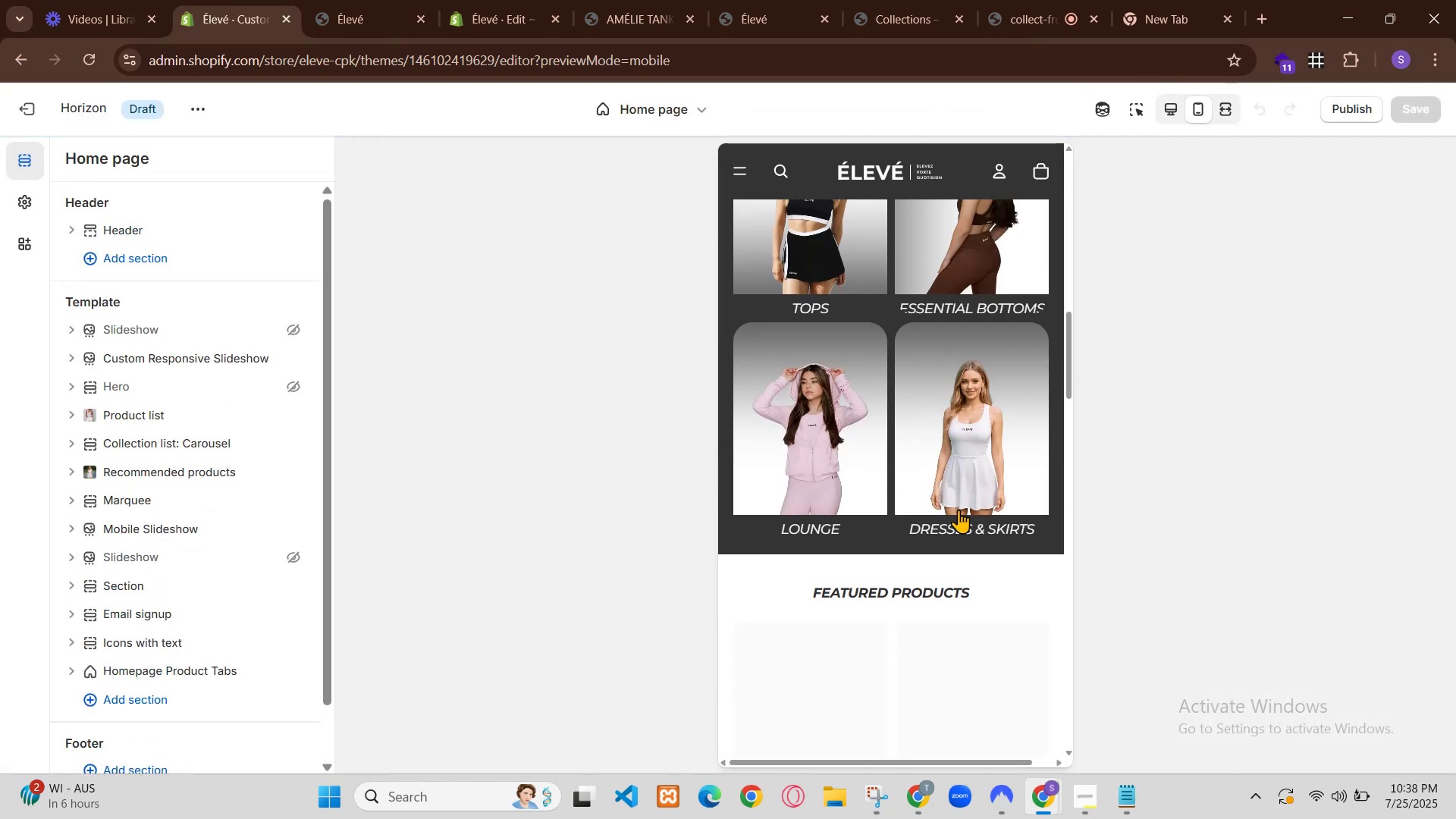 
left_click_drag(start_coordinate=[807, 410], to_coordinate=[659, 398])
 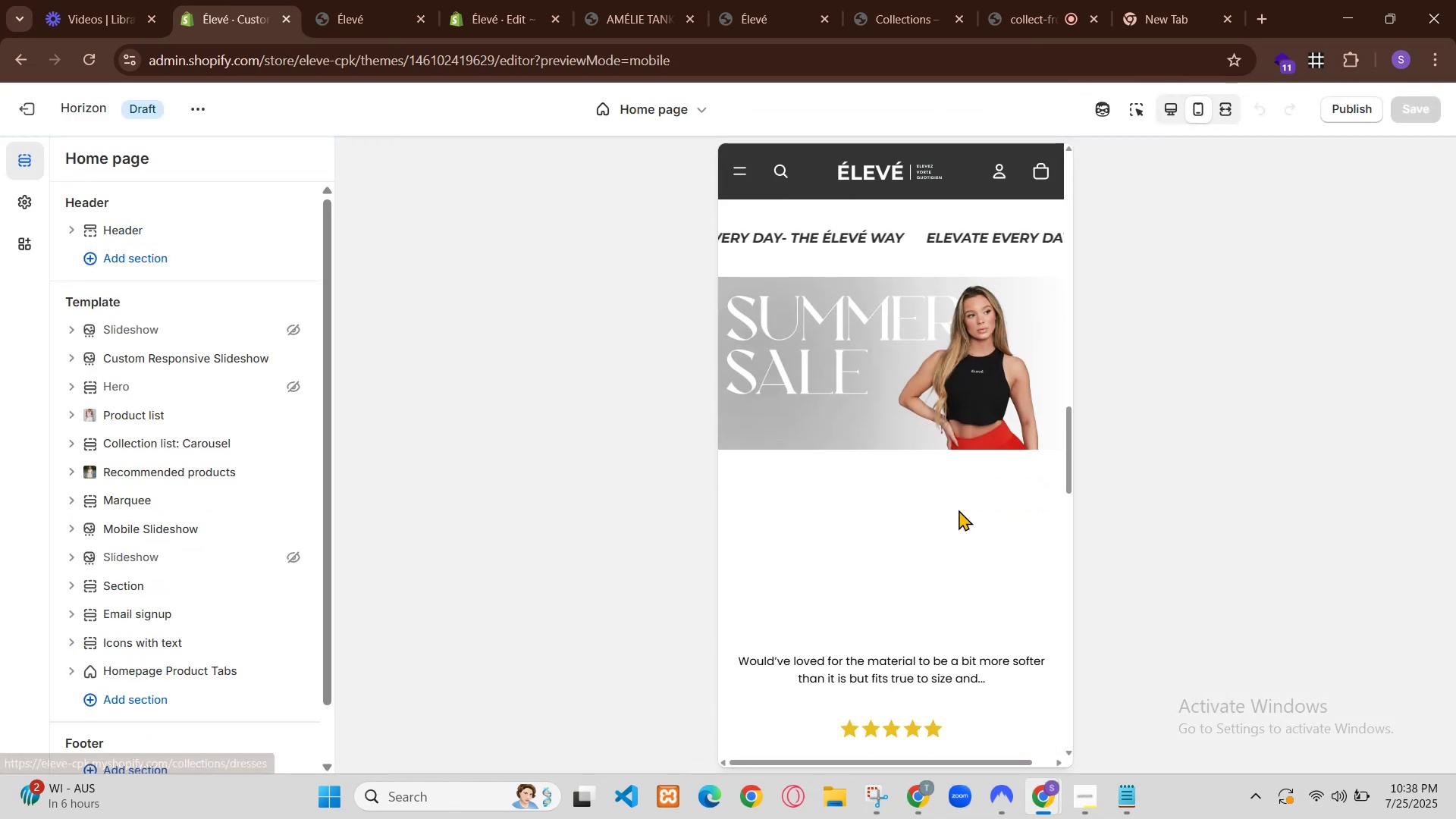 
left_click_drag(start_coordinate=[814, 393], to_coordinate=[560, 374])
 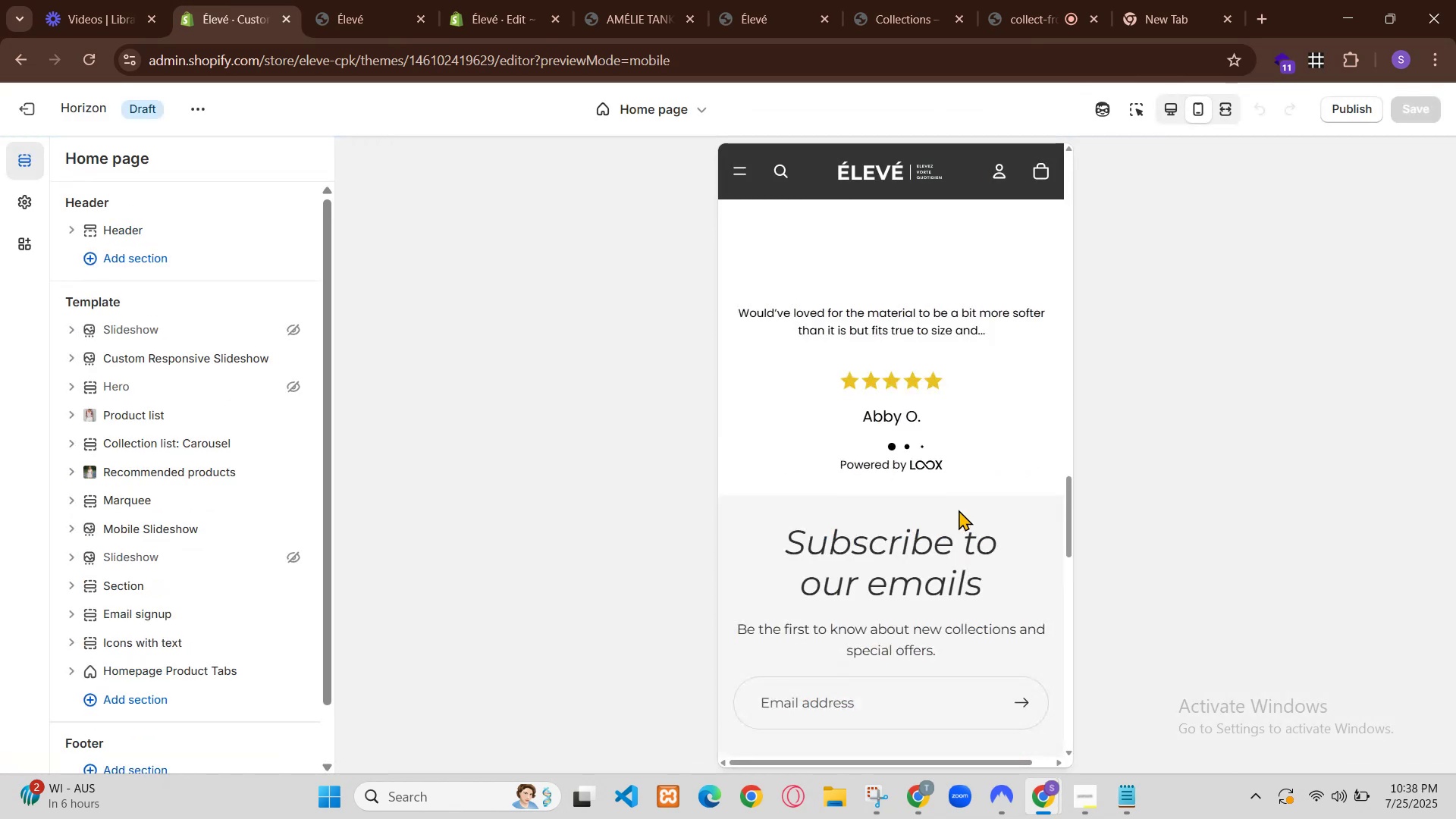 
left_click_drag(start_coordinate=[767, 397], to_coordinate=[724, 400])
 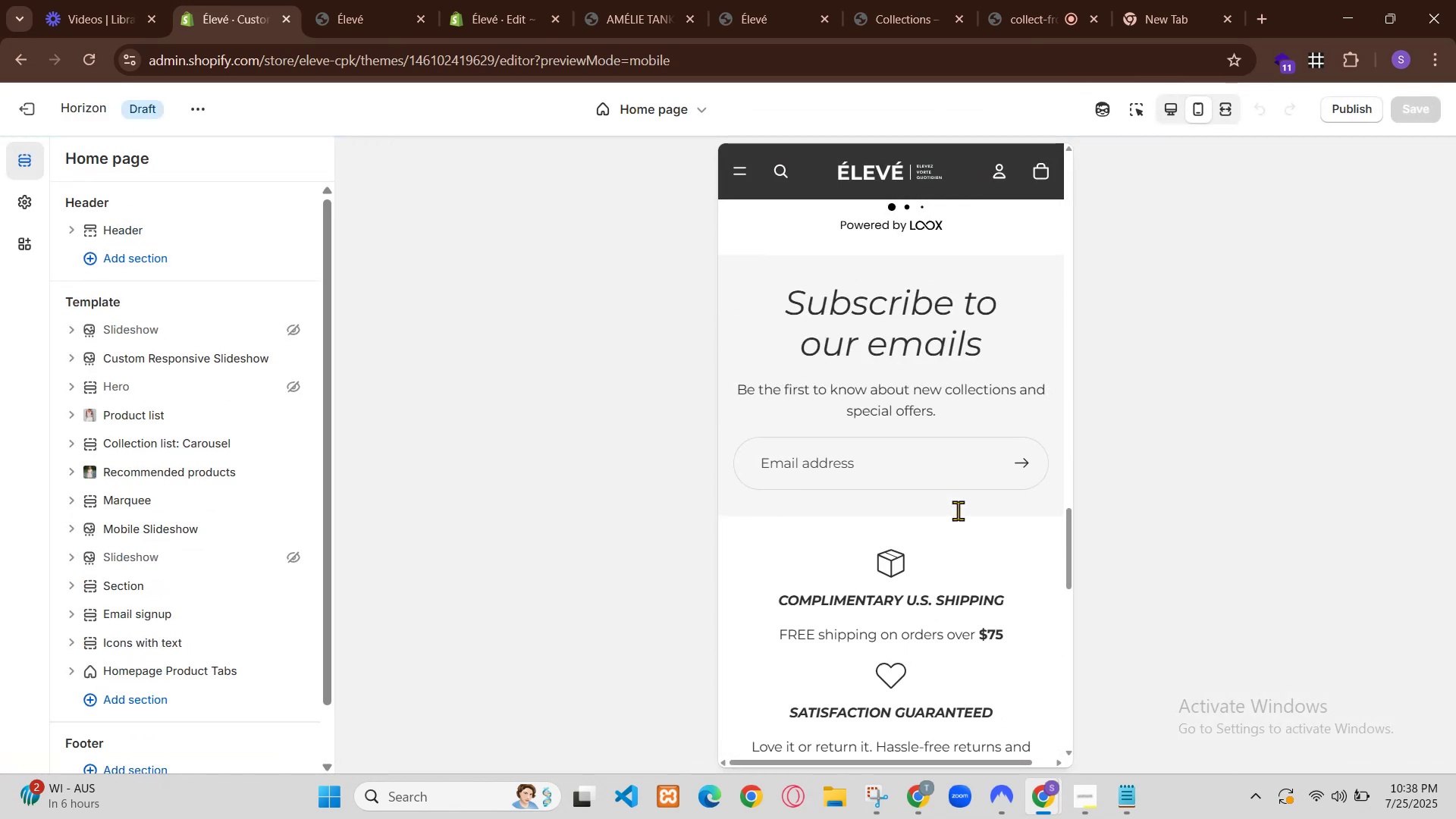 
left_click_drag(start_coordinate=[860, 428], to_coordinate=[466, 406])
 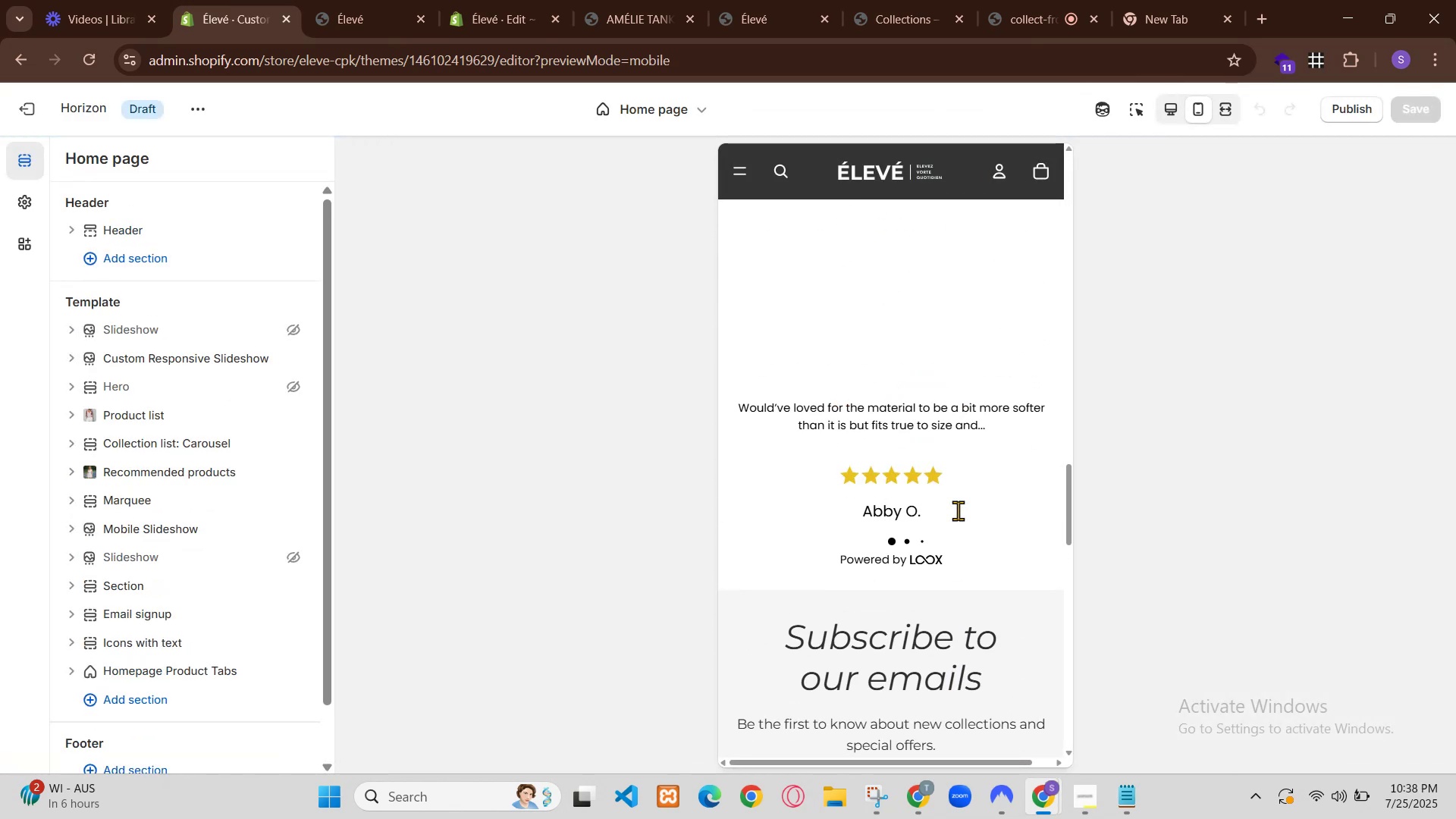 
left_click_drag(start_coordinate=[833, 417], to_coordinate=[554, 419])
 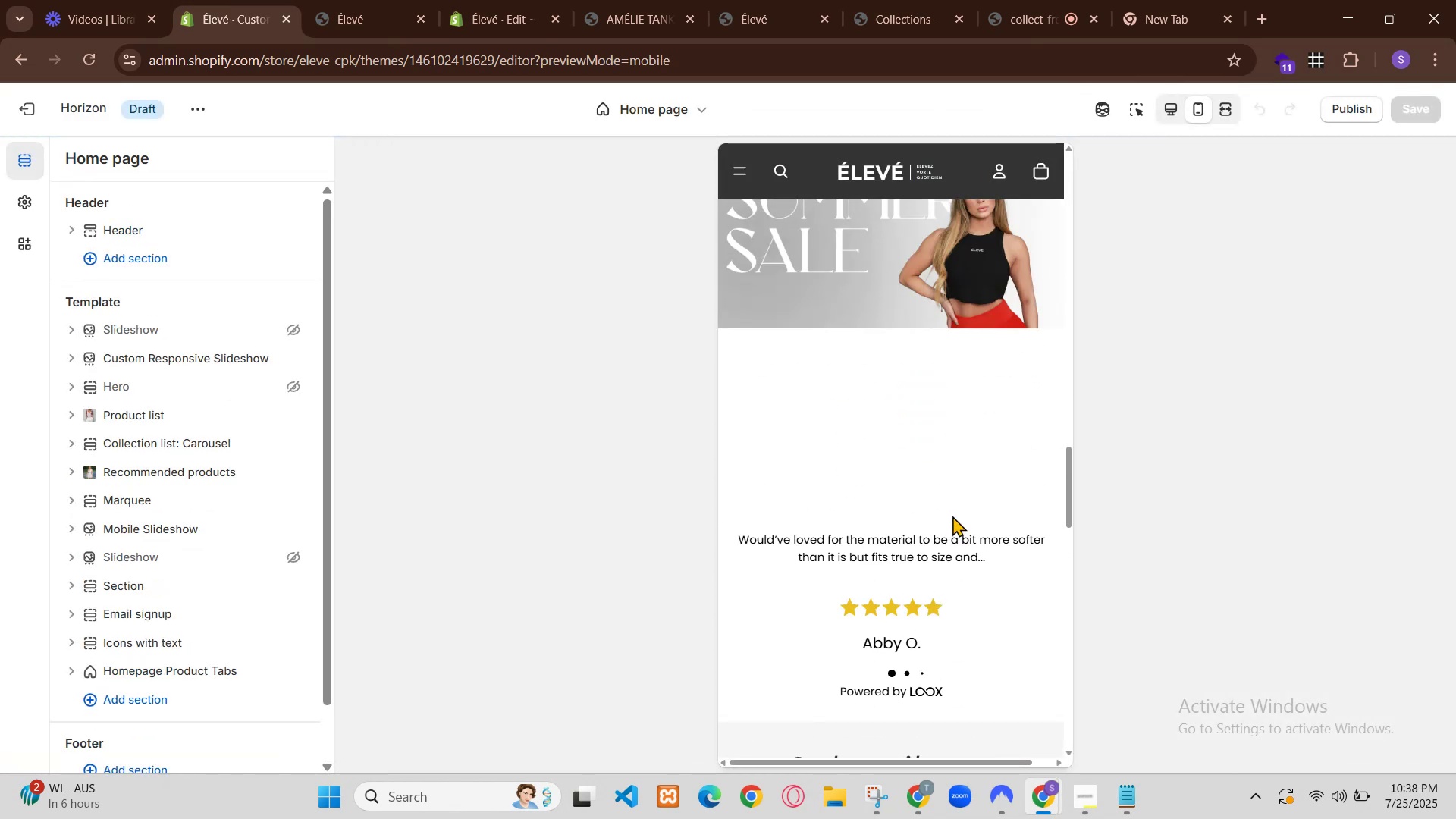 
left_click_drag(start_coordinate=[723, 406], to_coordinate=[583, 406])
 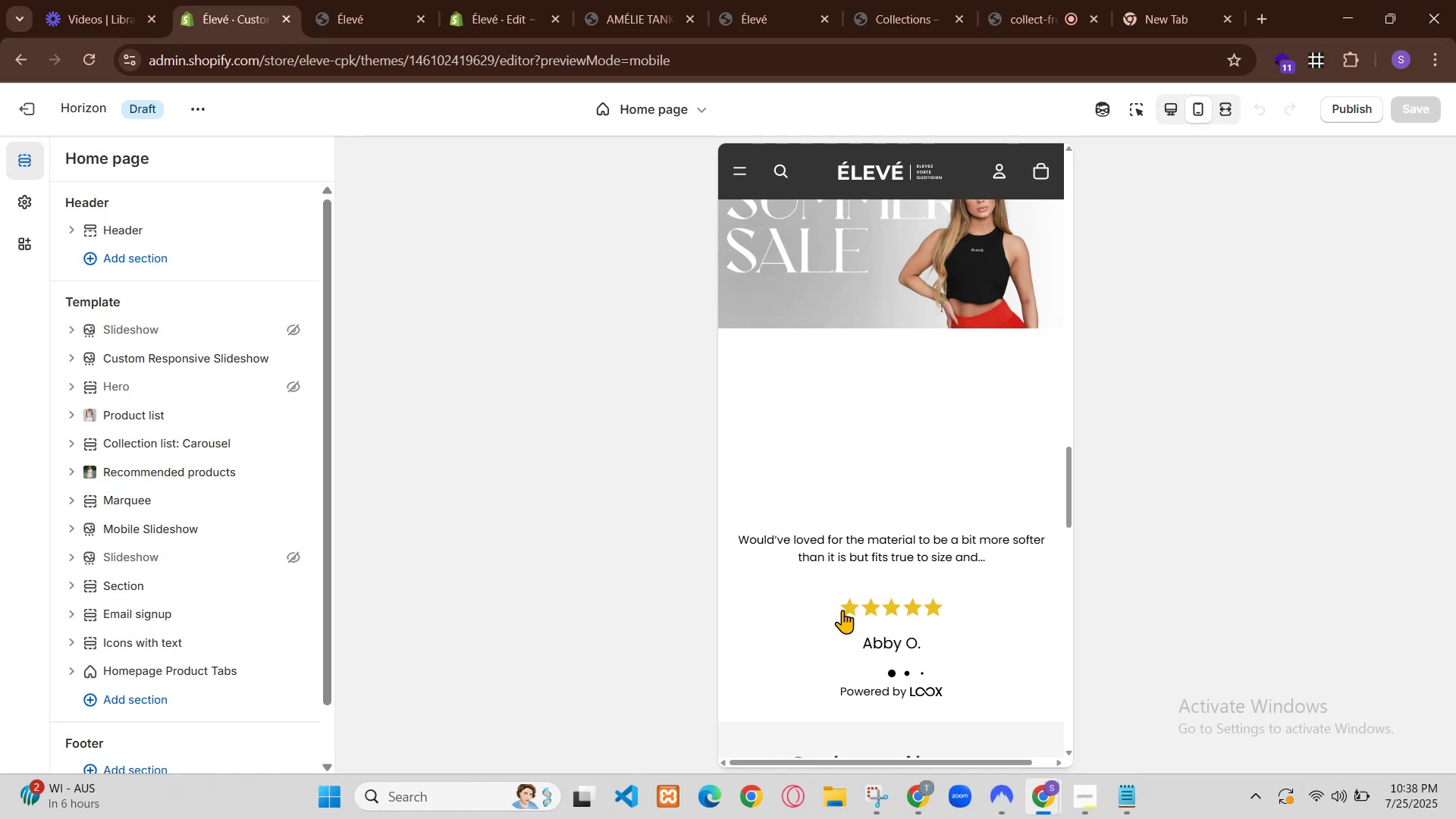 
scroll: coordinate [742, 468], scroll_direction: up, amount: 1.0
 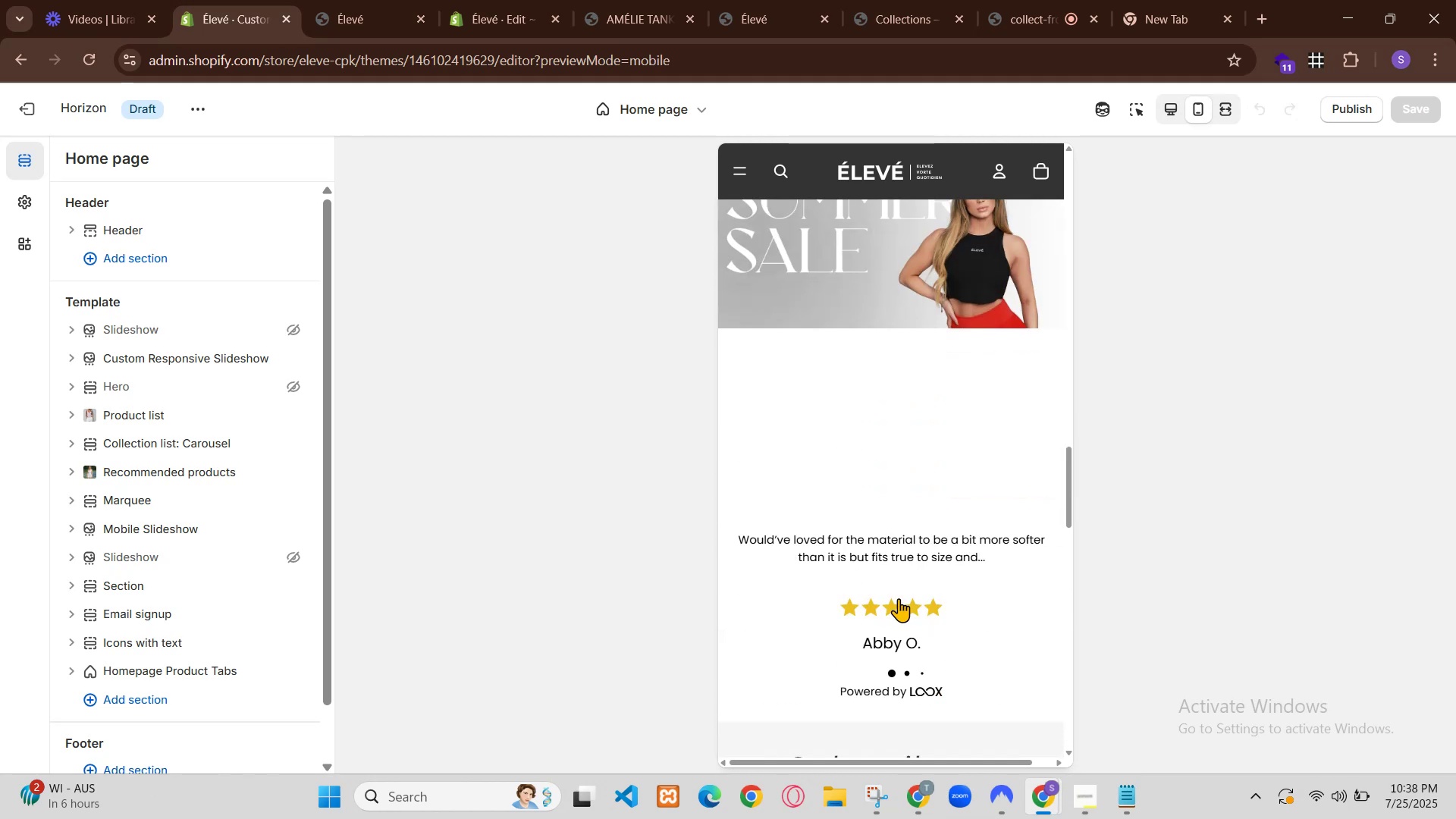 
wait(5.05)
 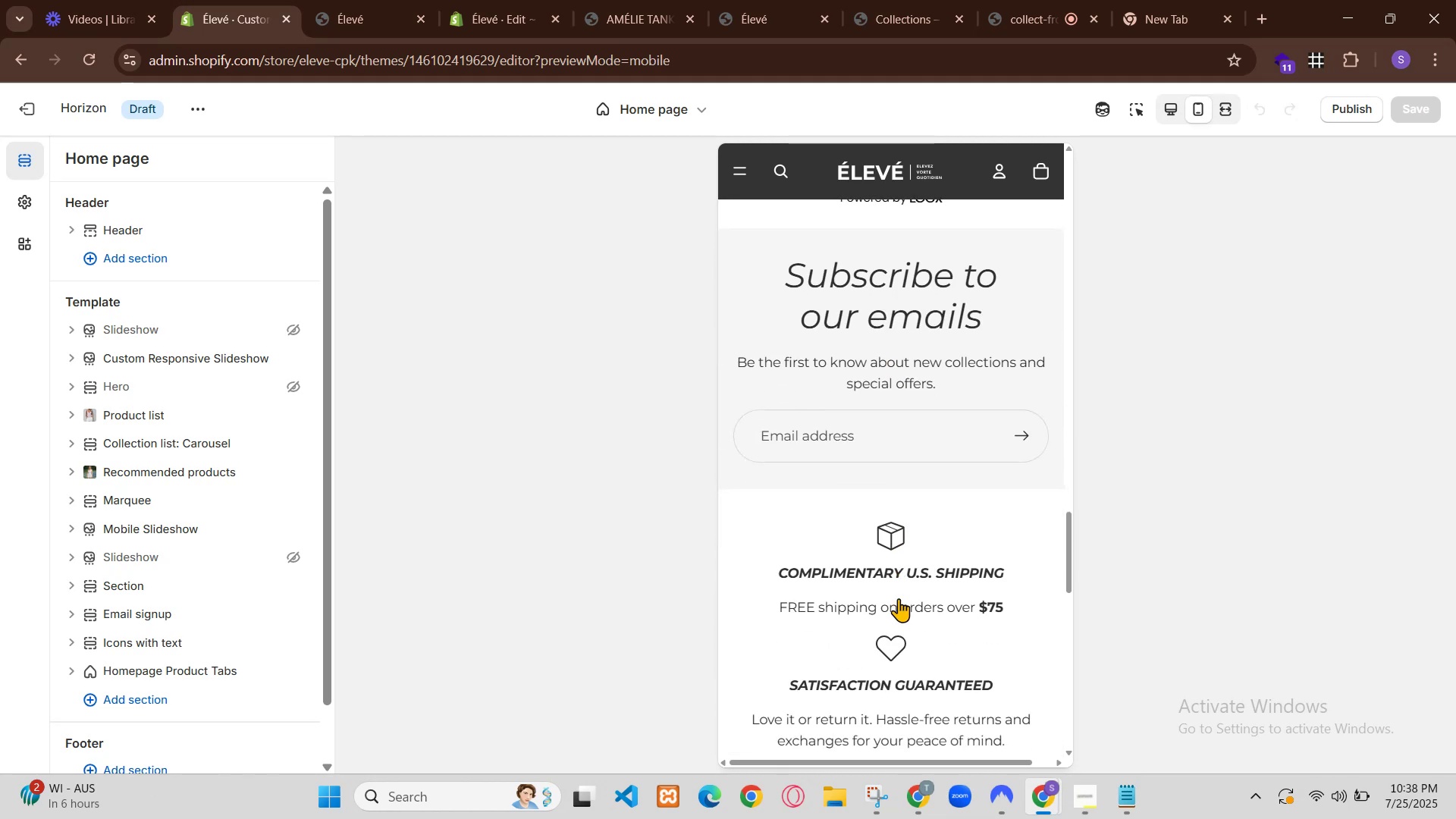 
scroll: coordinate [790, 472], scroll_direction: down, amount: 2.0
 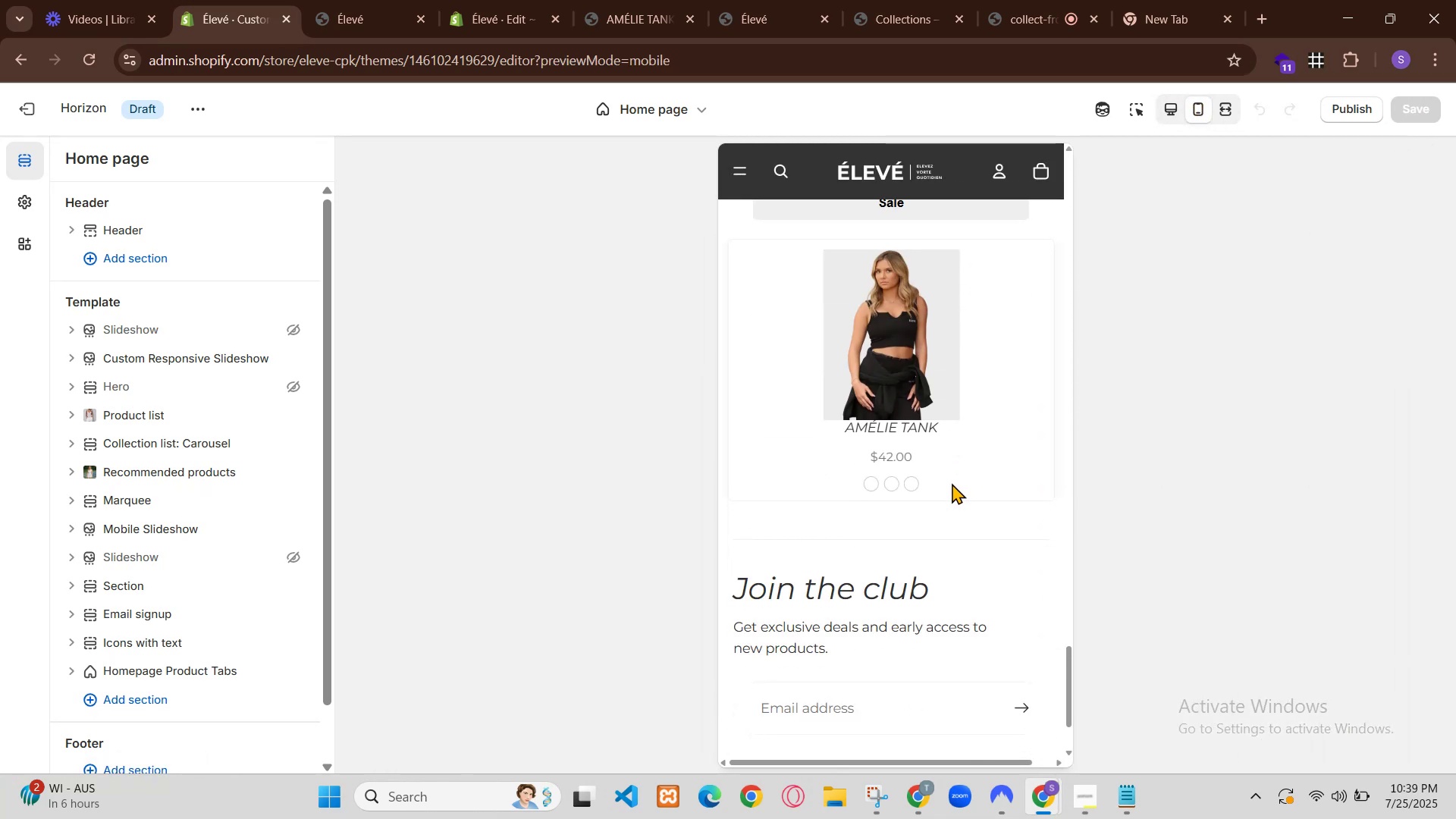 
left_click([1434, 87])
 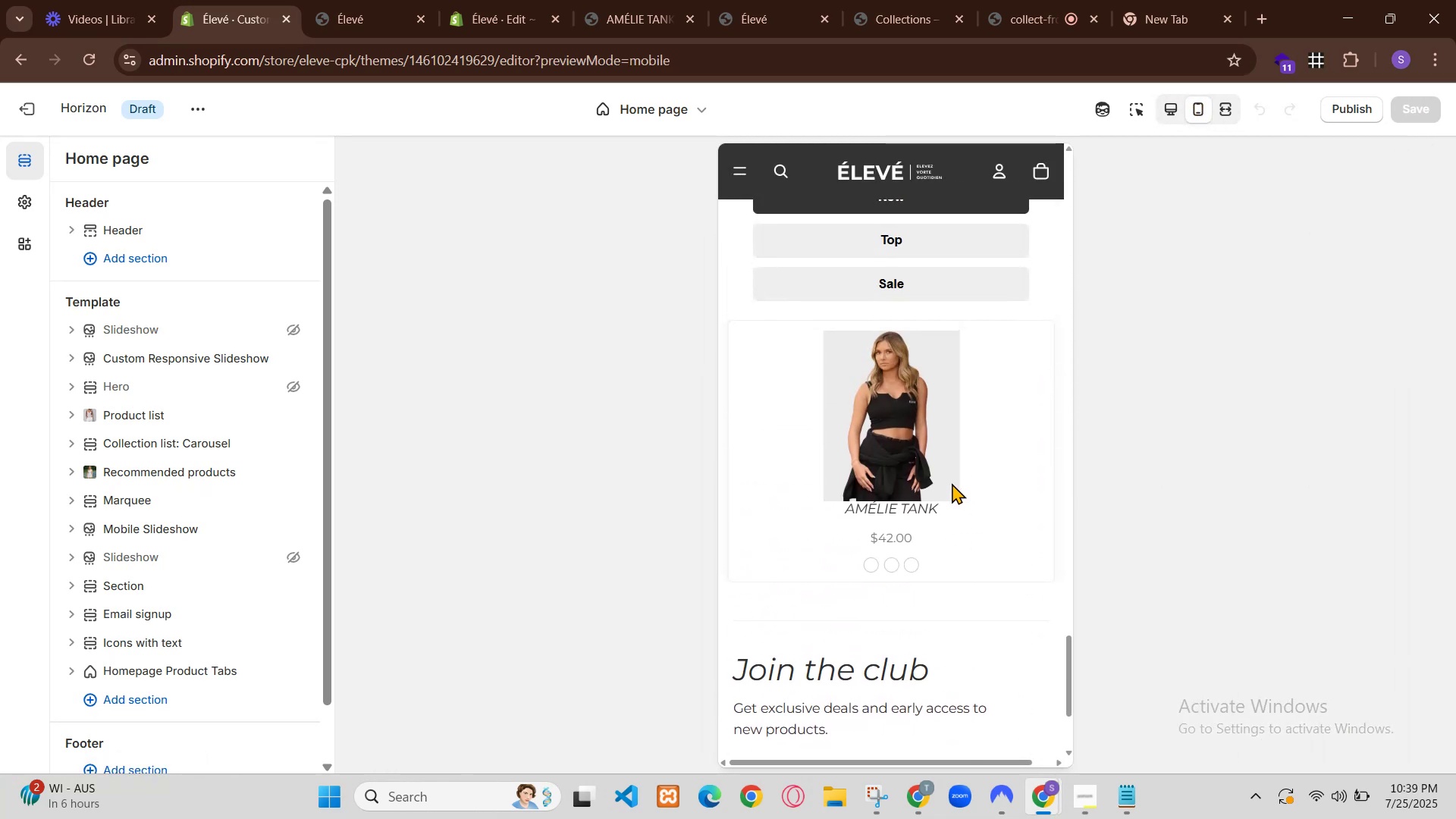 
left_click([1320, 405])
 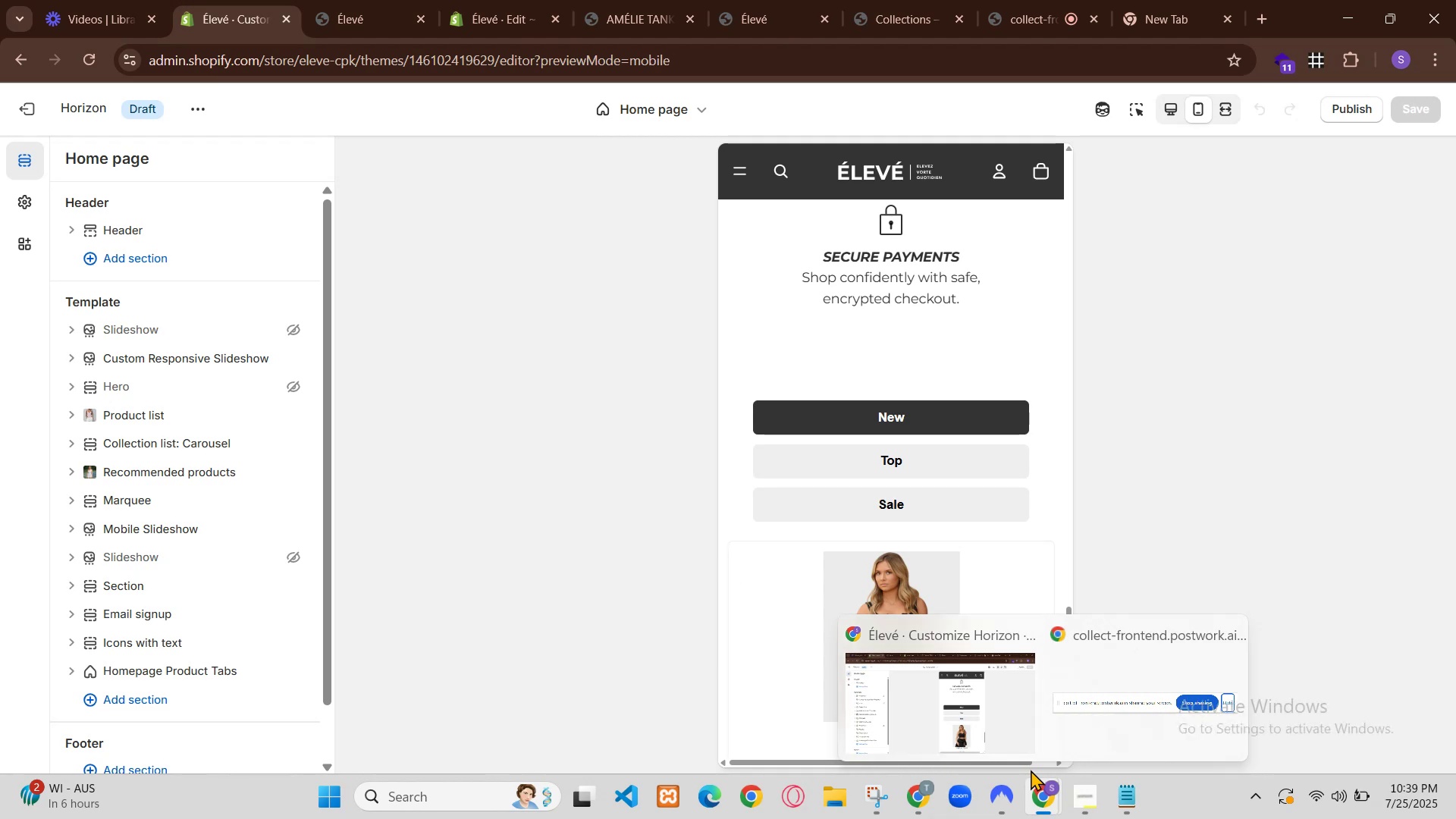 
wait(8.97)
 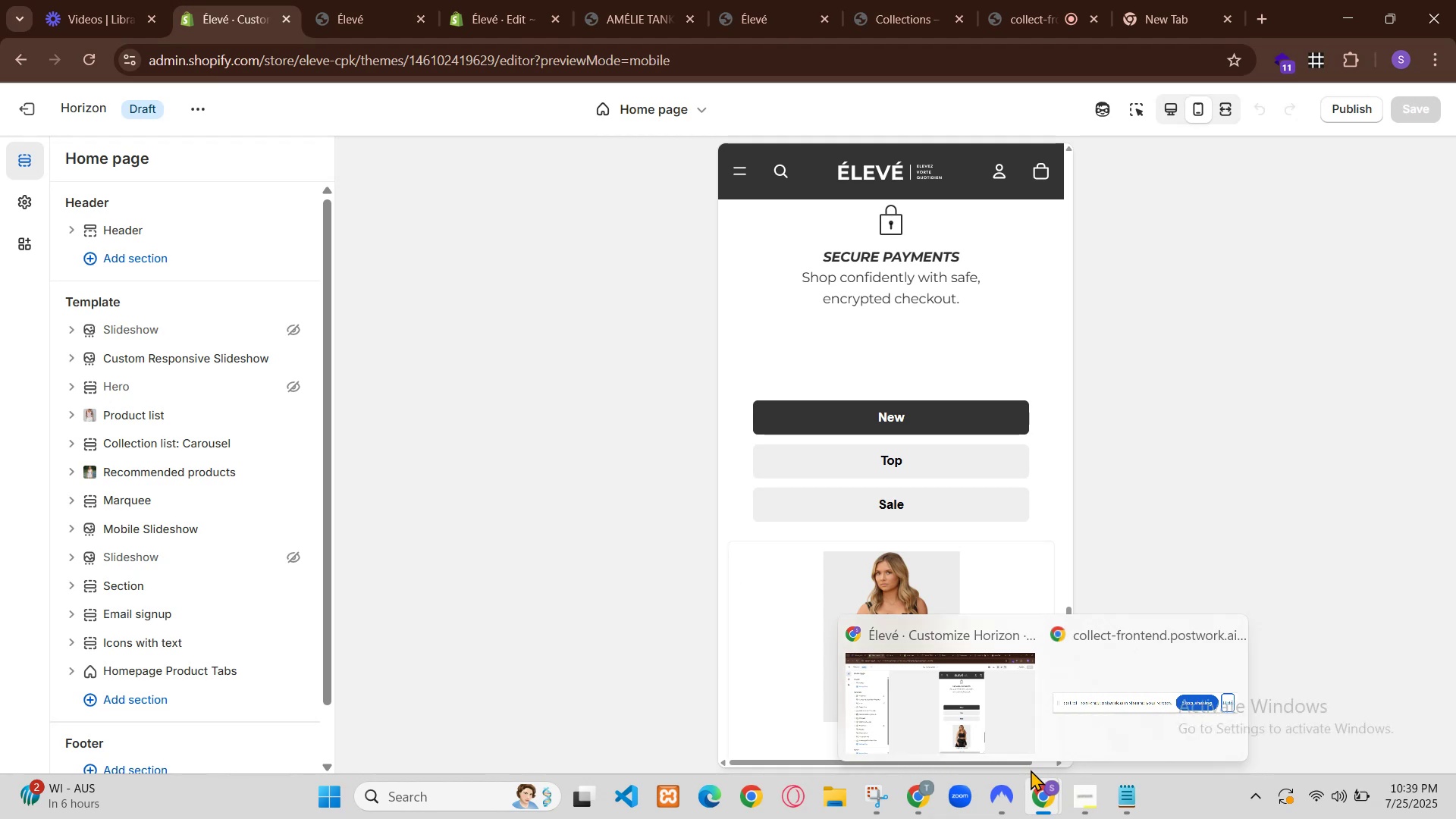 
left_click([1254, 18])
 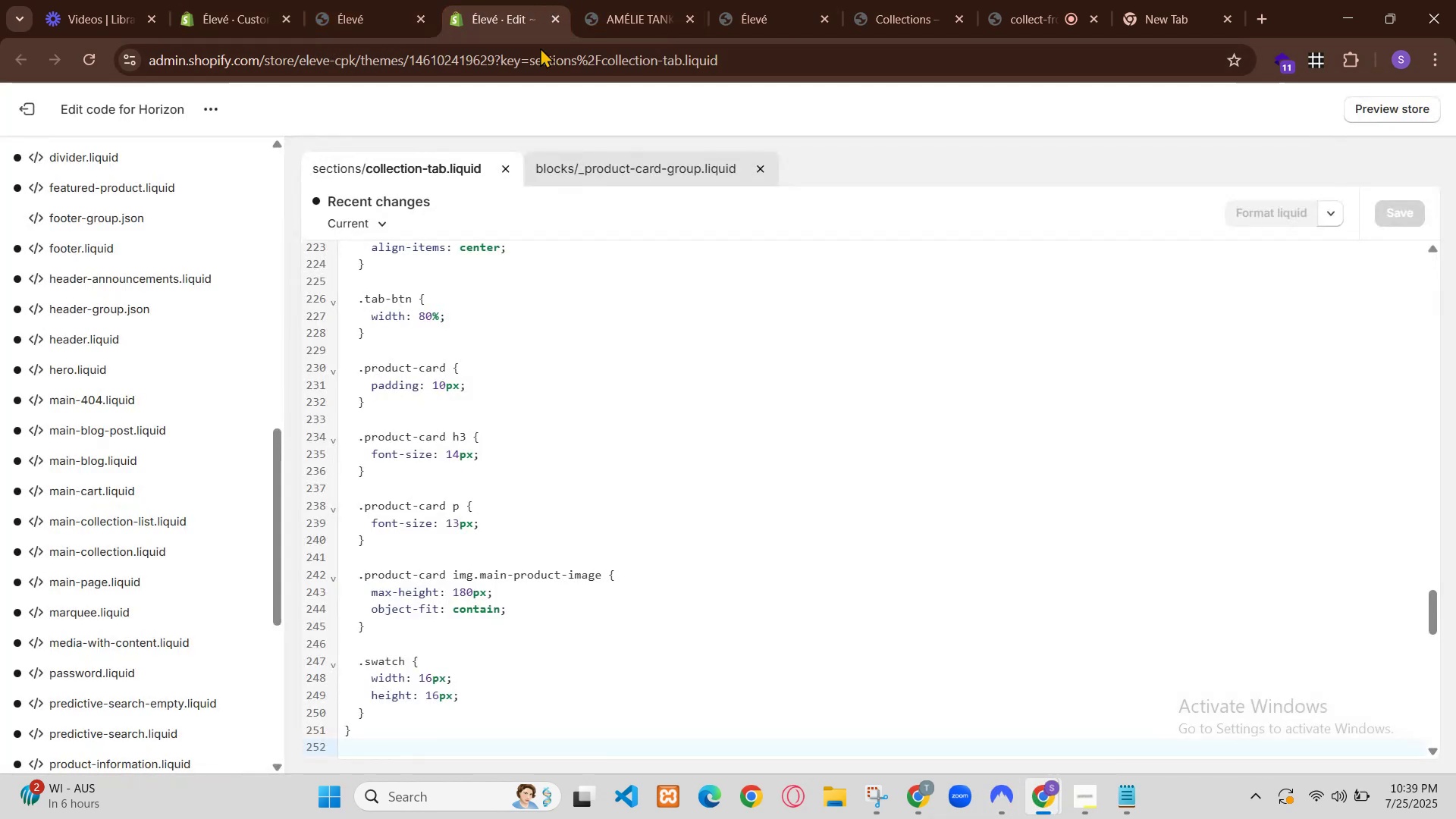 
type(blan)
 